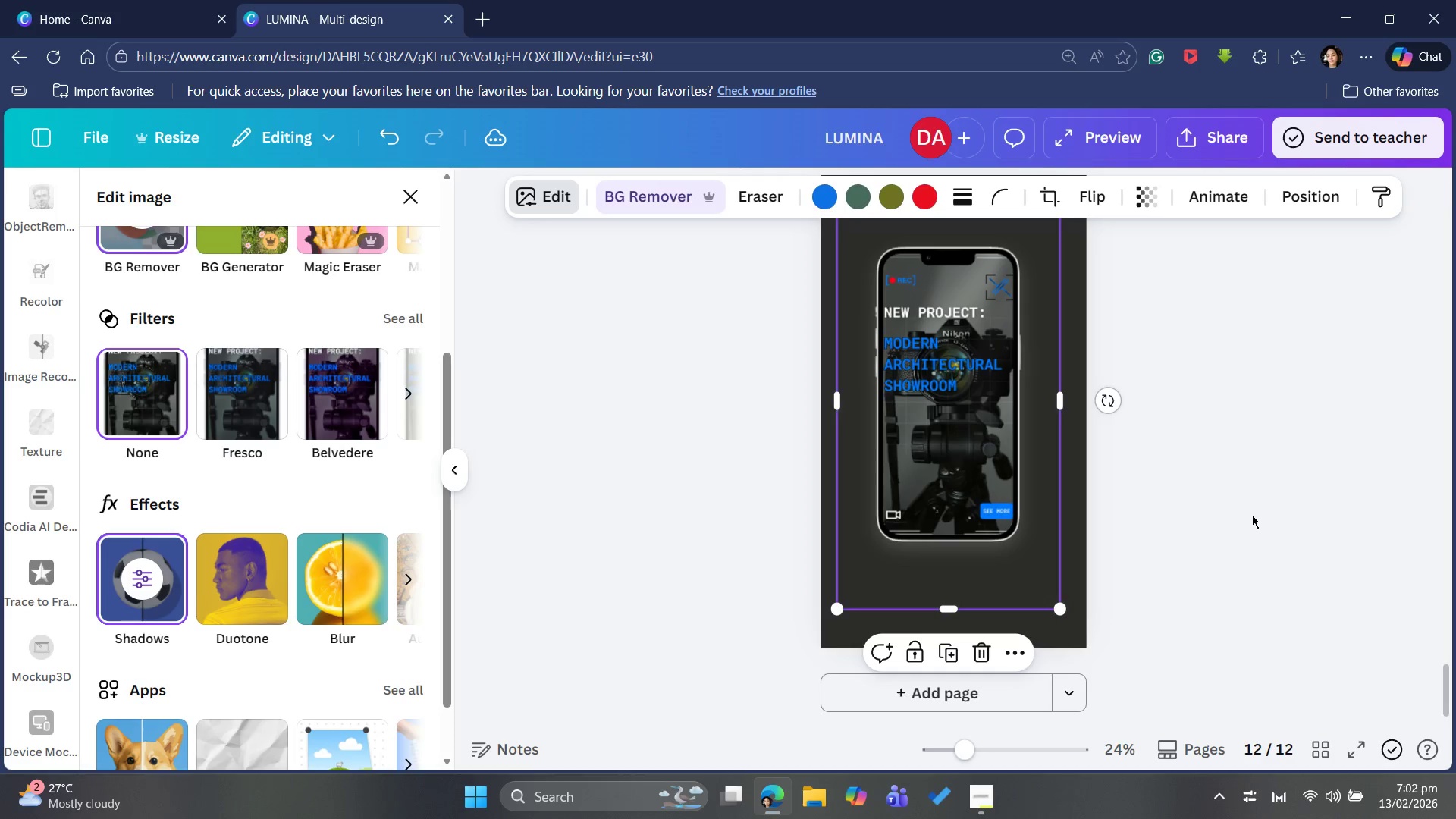 
wait(7.42)
 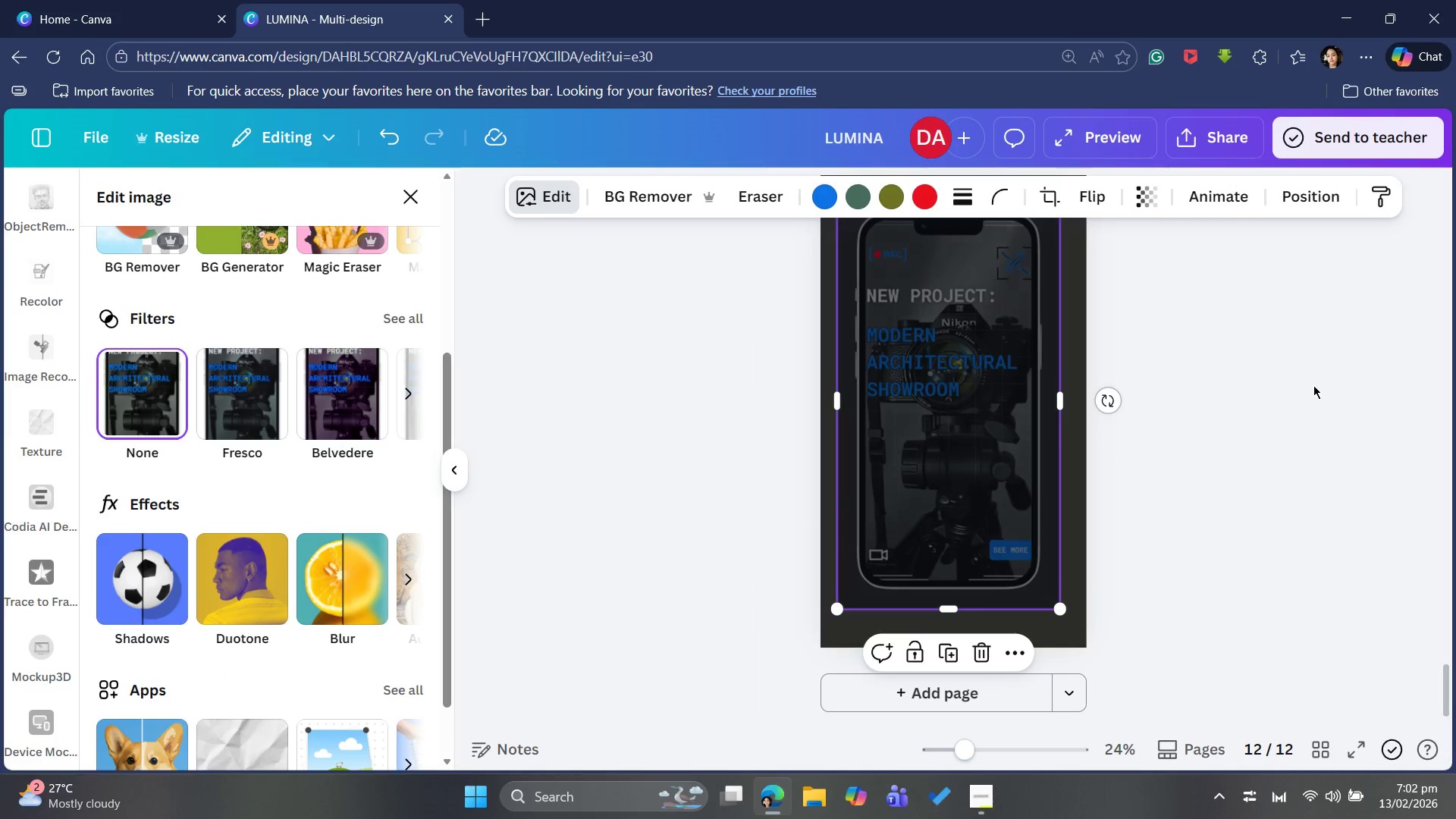 
scroll: coordinate [1239, 600], scroll_direction: up, amount: 10.0
 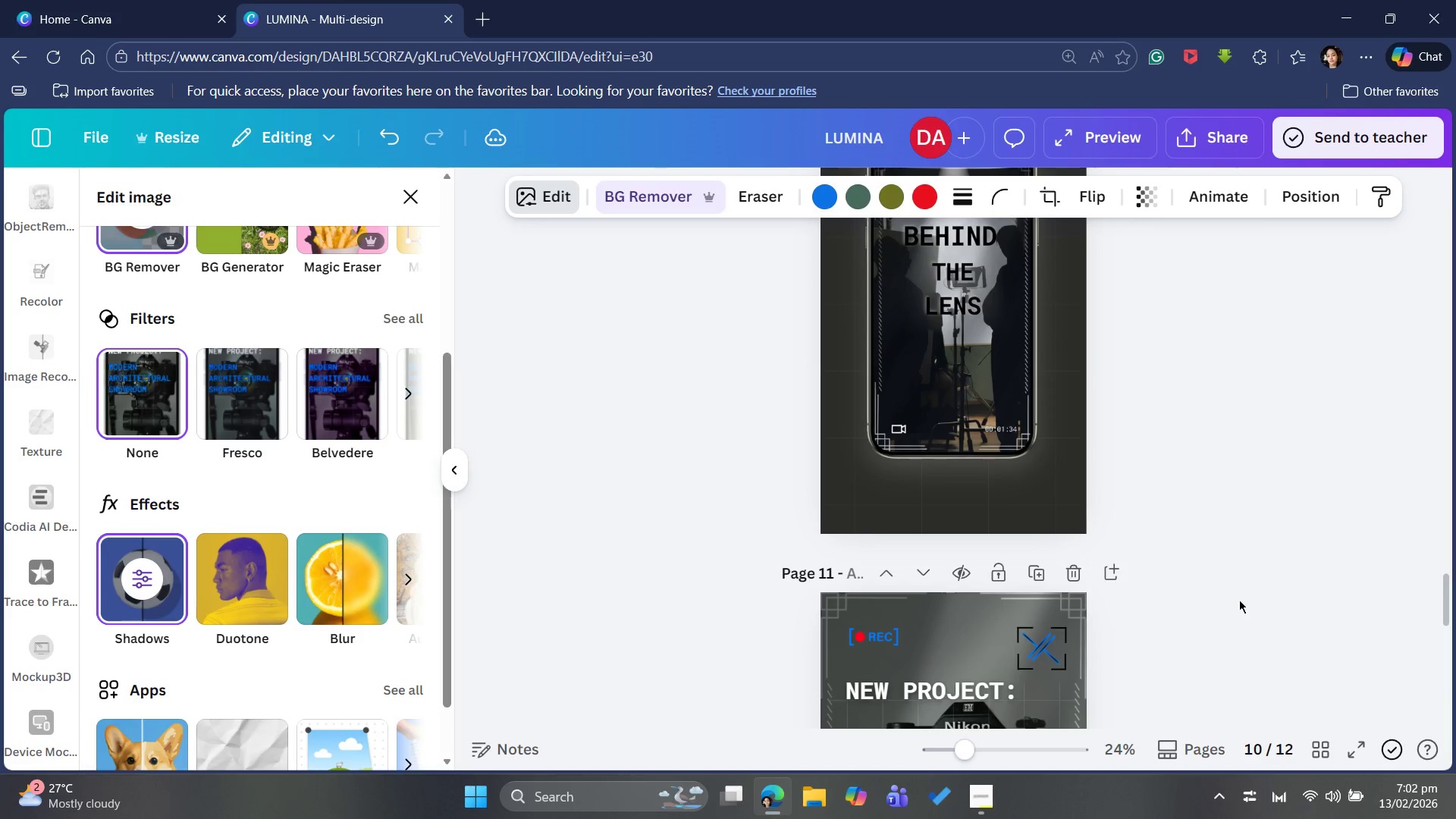 
scroll: coordinate [1239, 598], scroll_direction: down, amount: 9.0
 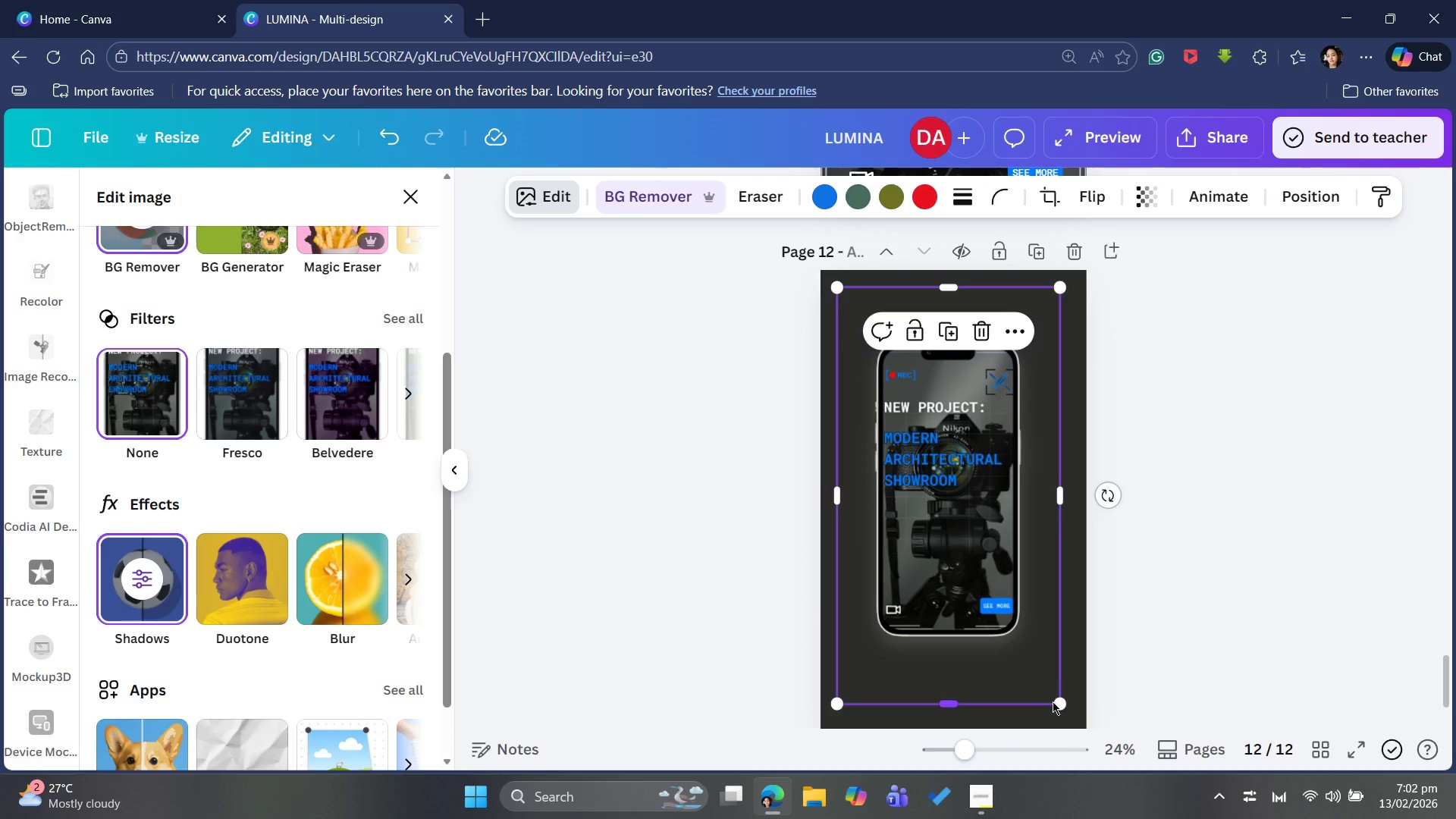 
left_click_drag(start_coordinate=[1057, 704], to_coordinate=[1080, 764])
 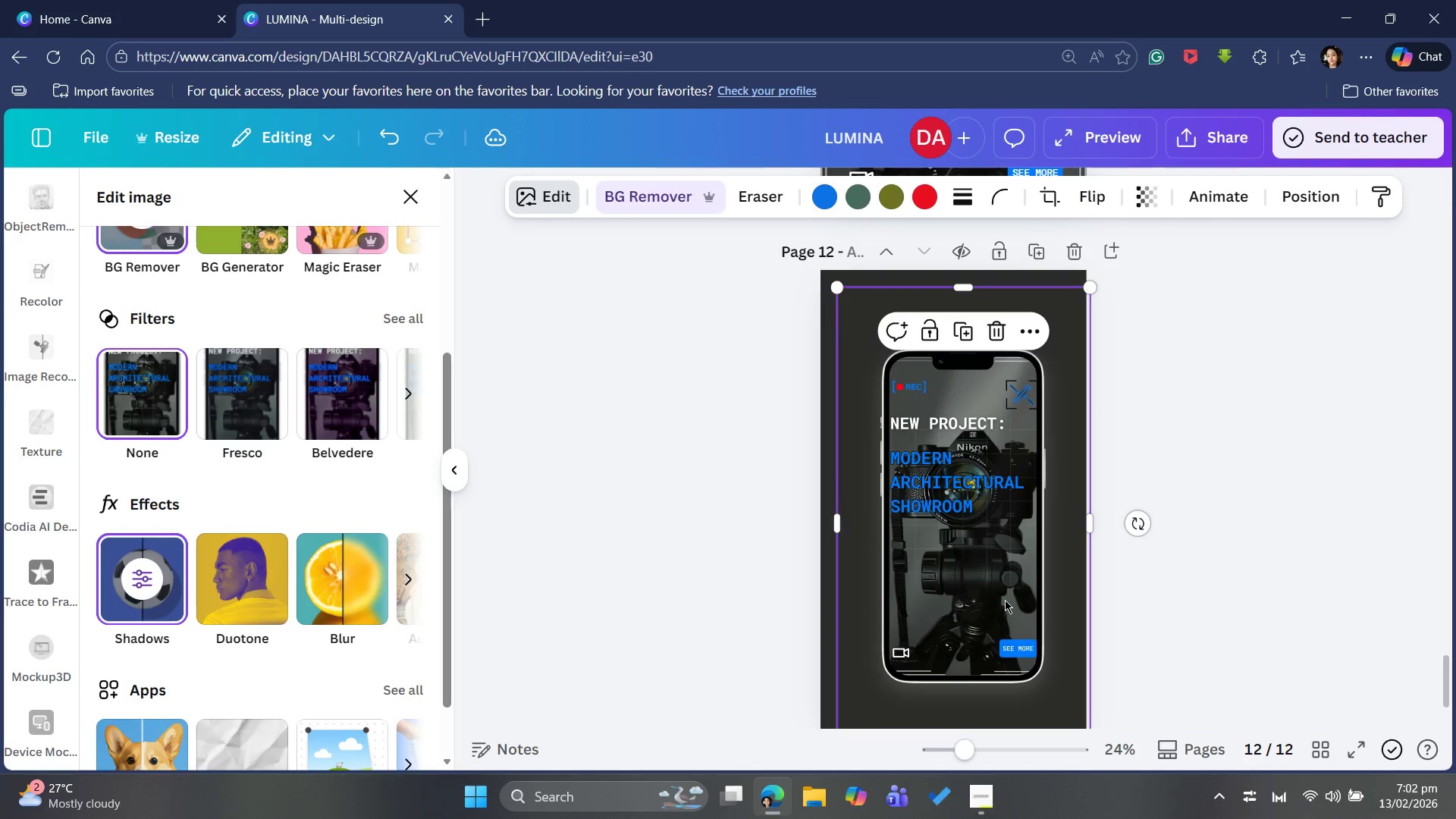 
left_click_drag(start_coordinate=[1005, 600], to_coordinate=[994, 563])
 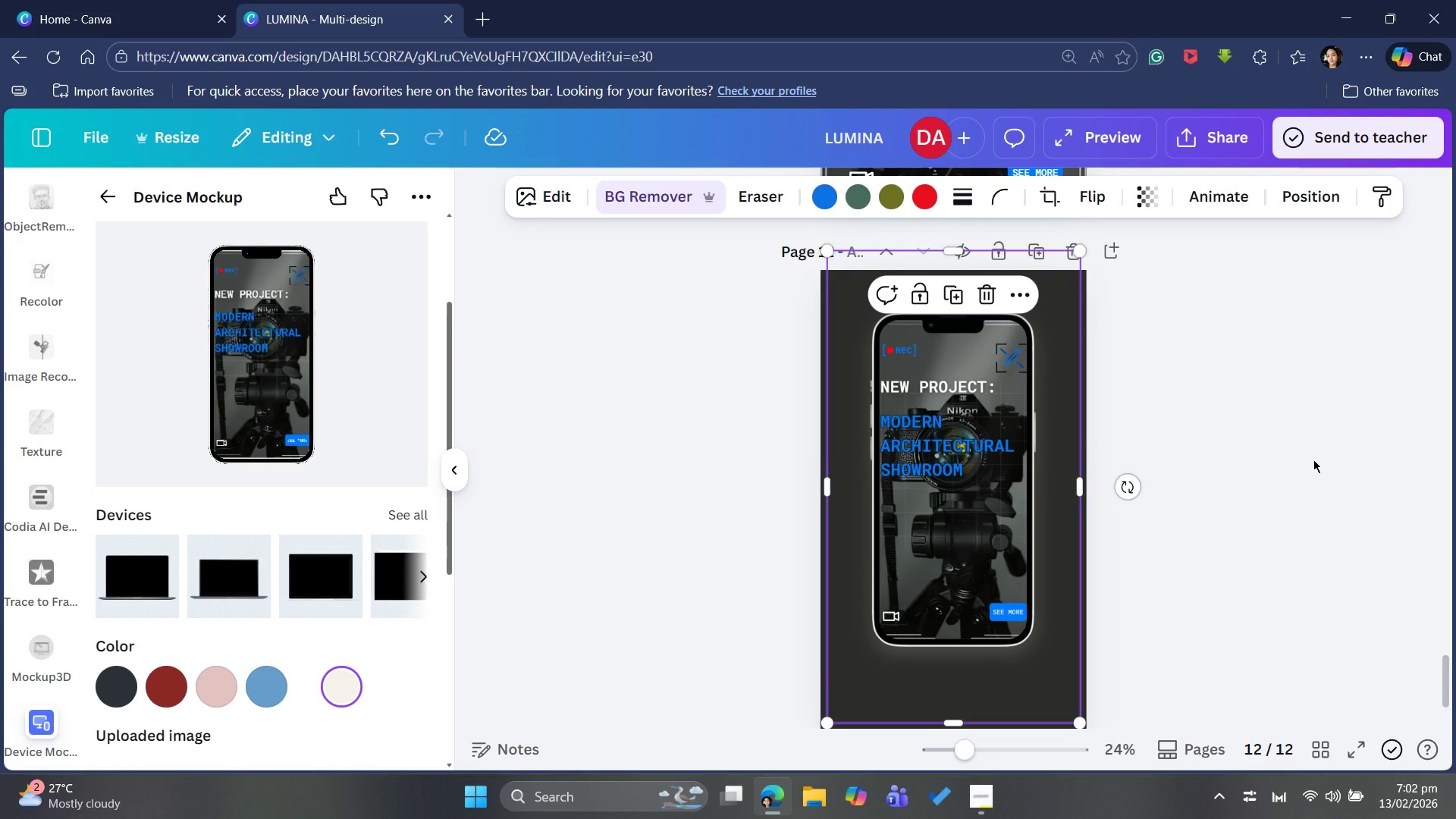 
left_click([1313, 460])
 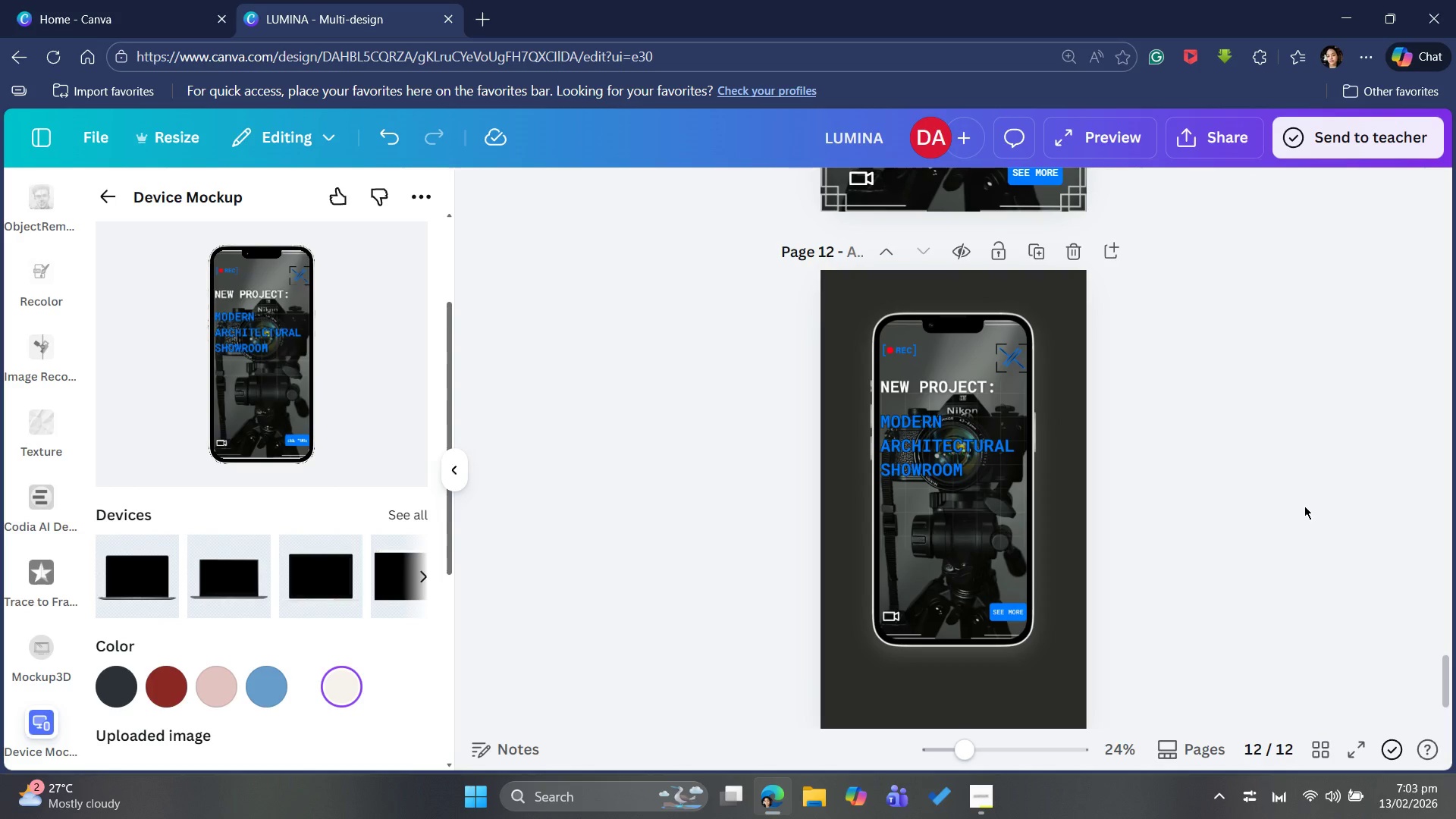 
scroll: coordinate [1307, 516], scroll_direction: up, amount: 12.0
 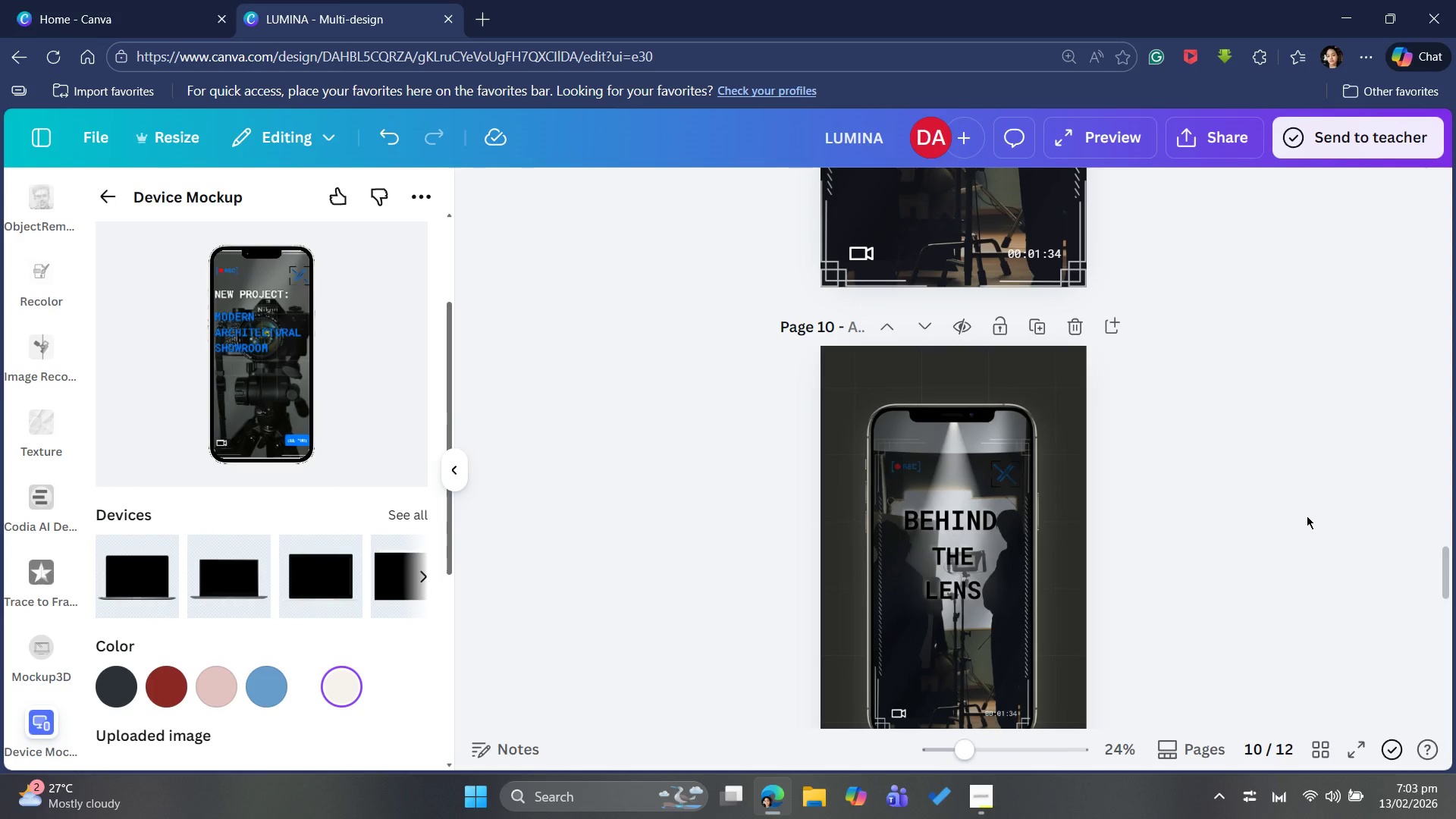 
scroll: coordinate [1307, 516], scroll_direction: down, amount: 3.0
 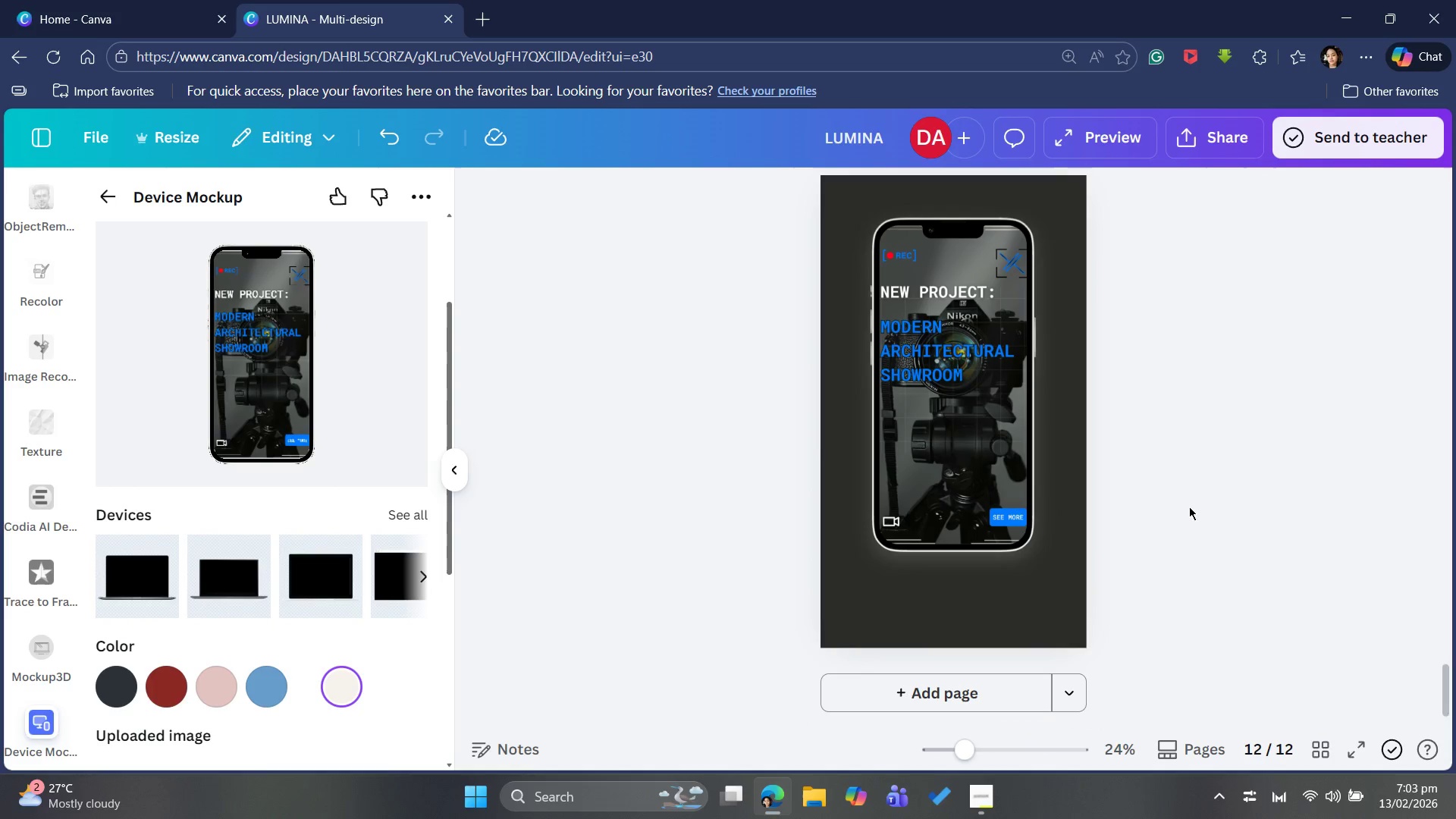 
scroll: coordinate [1248, 477], scroll_direction: up, amount: 11.0
 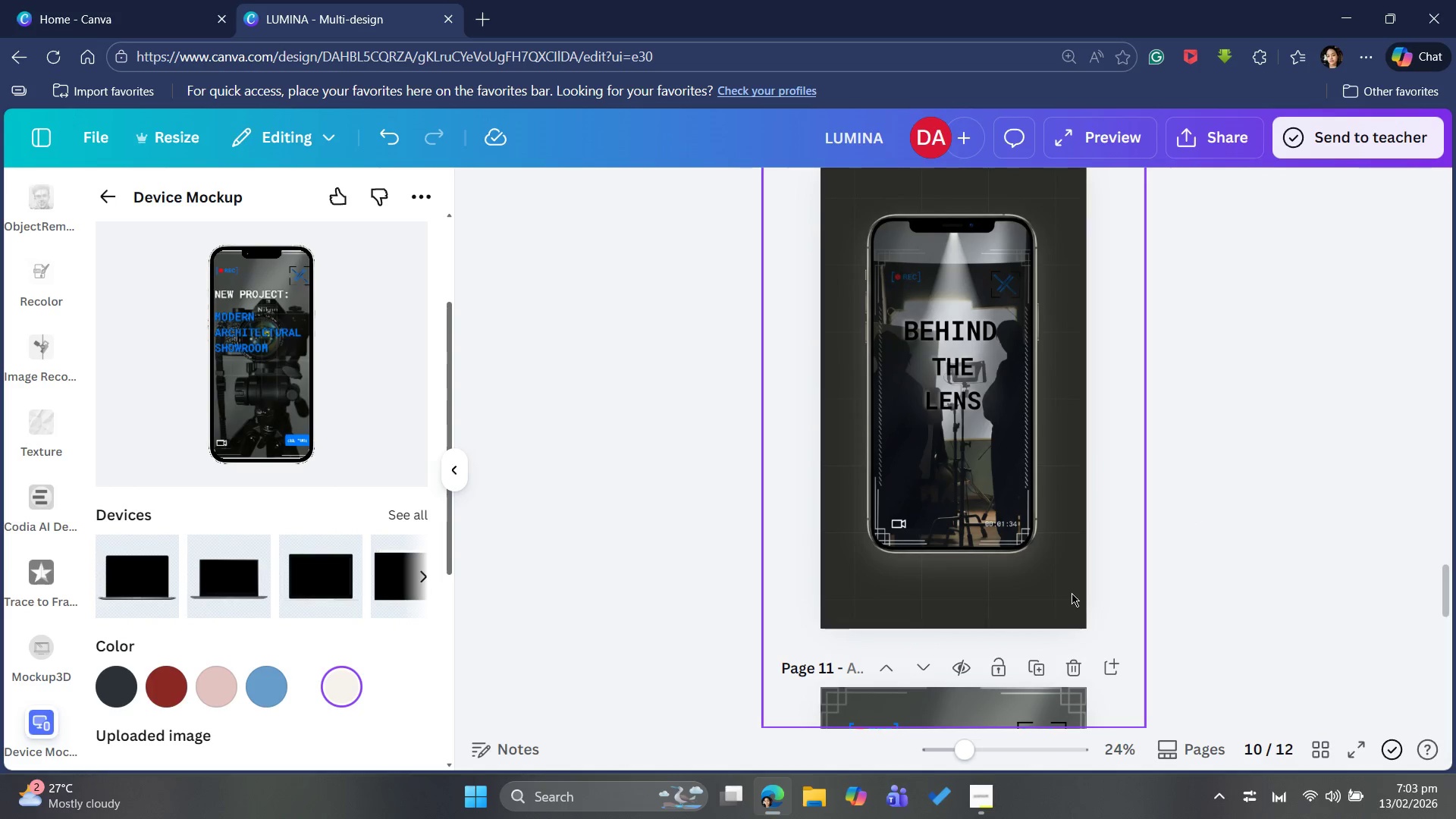 
left_click([1072, 590])
 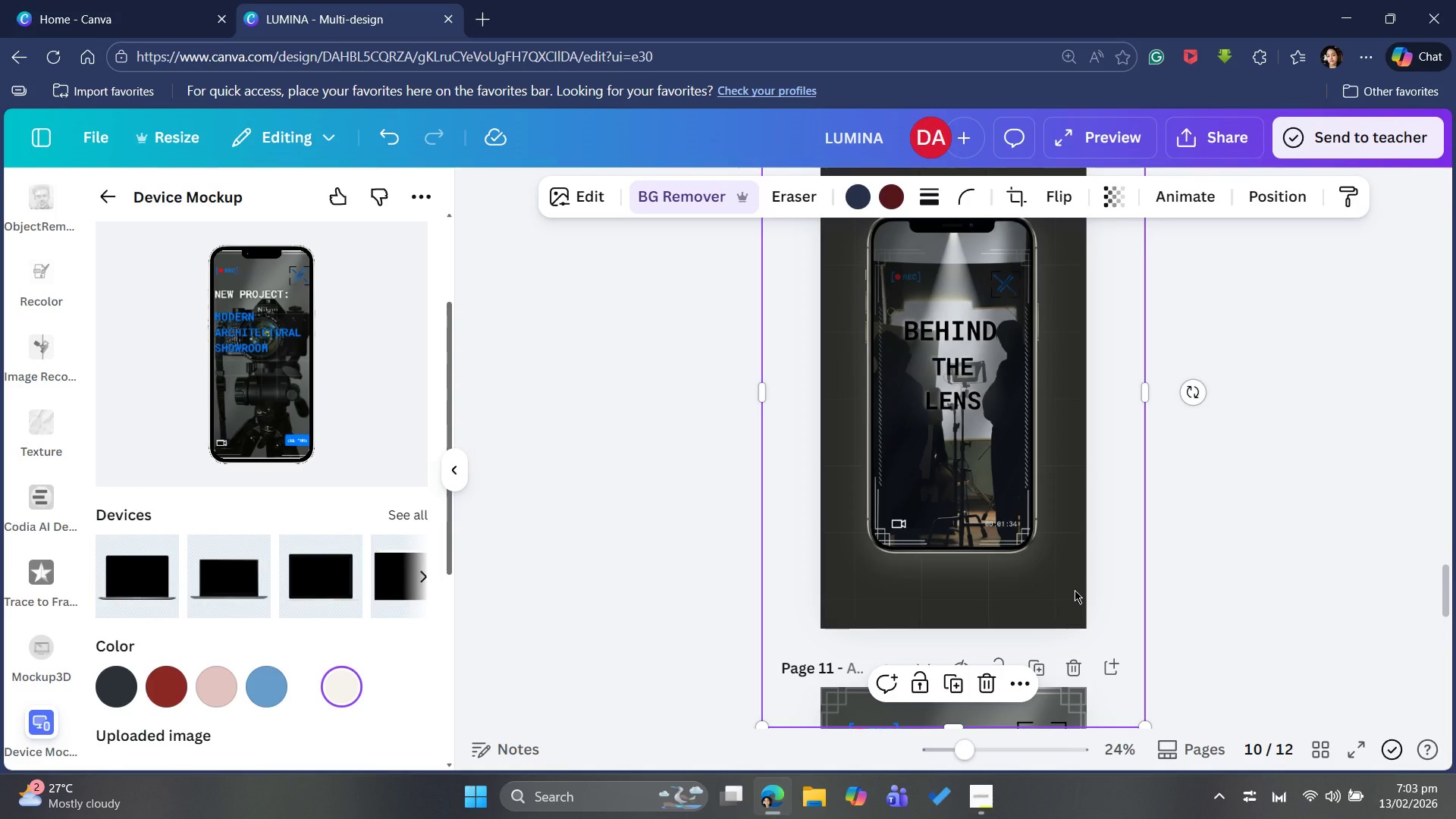 
hold_key(key=ControlLeft, duration=1.47)
 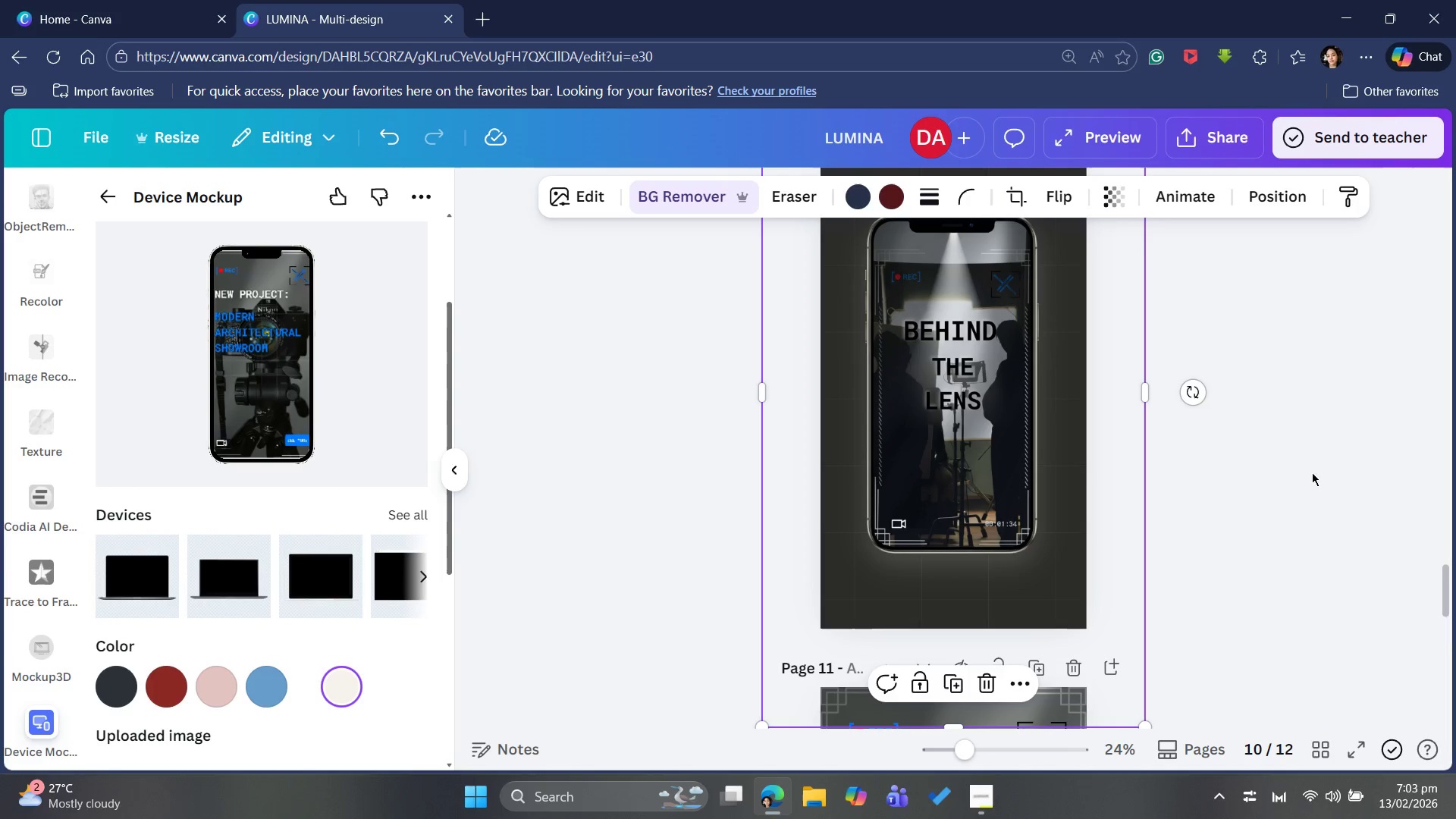 
left_click([1316, 472])
 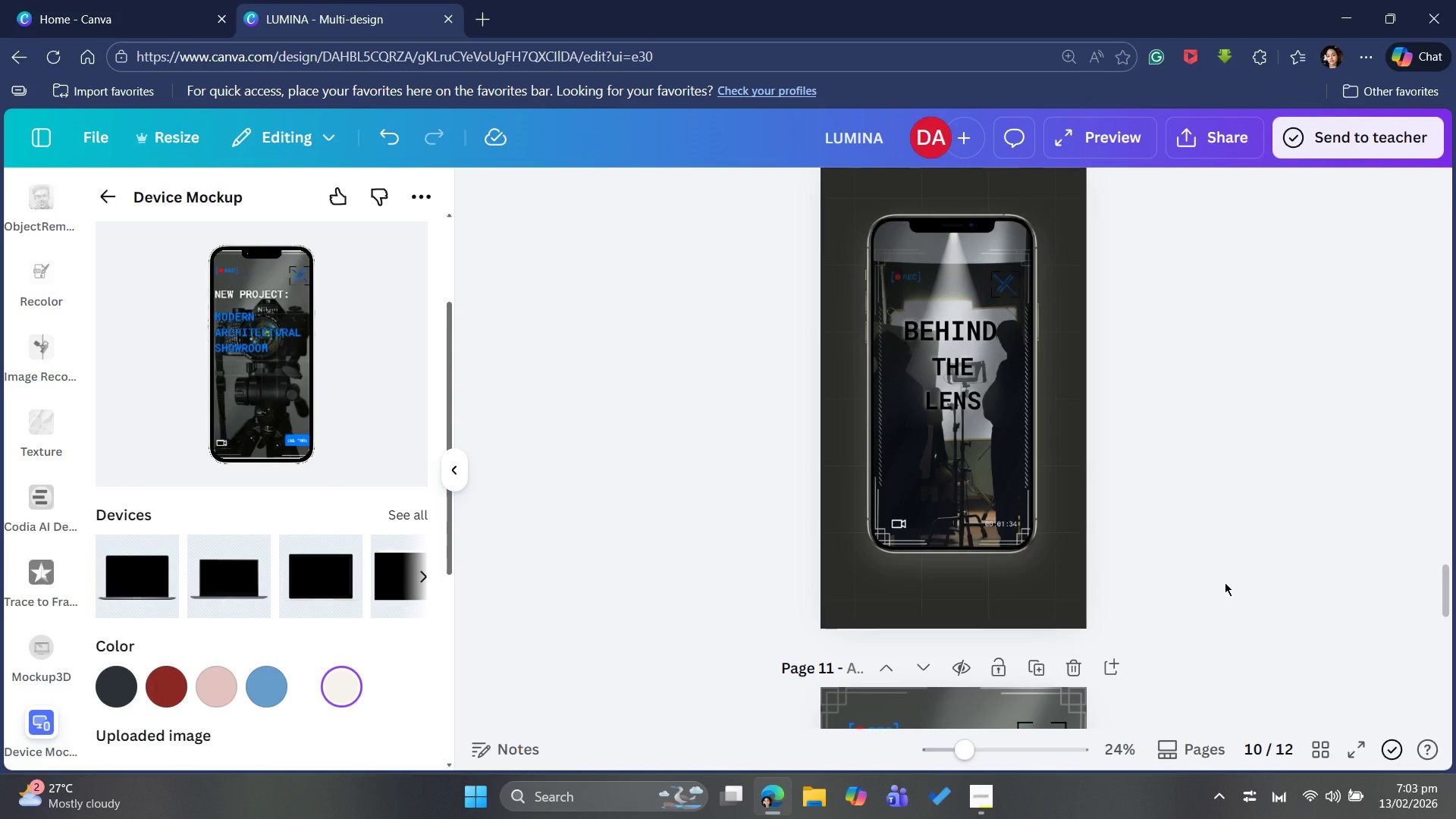 
scroll: coordinate [1224, 584], scroll_direction: down, amount: 9.0
 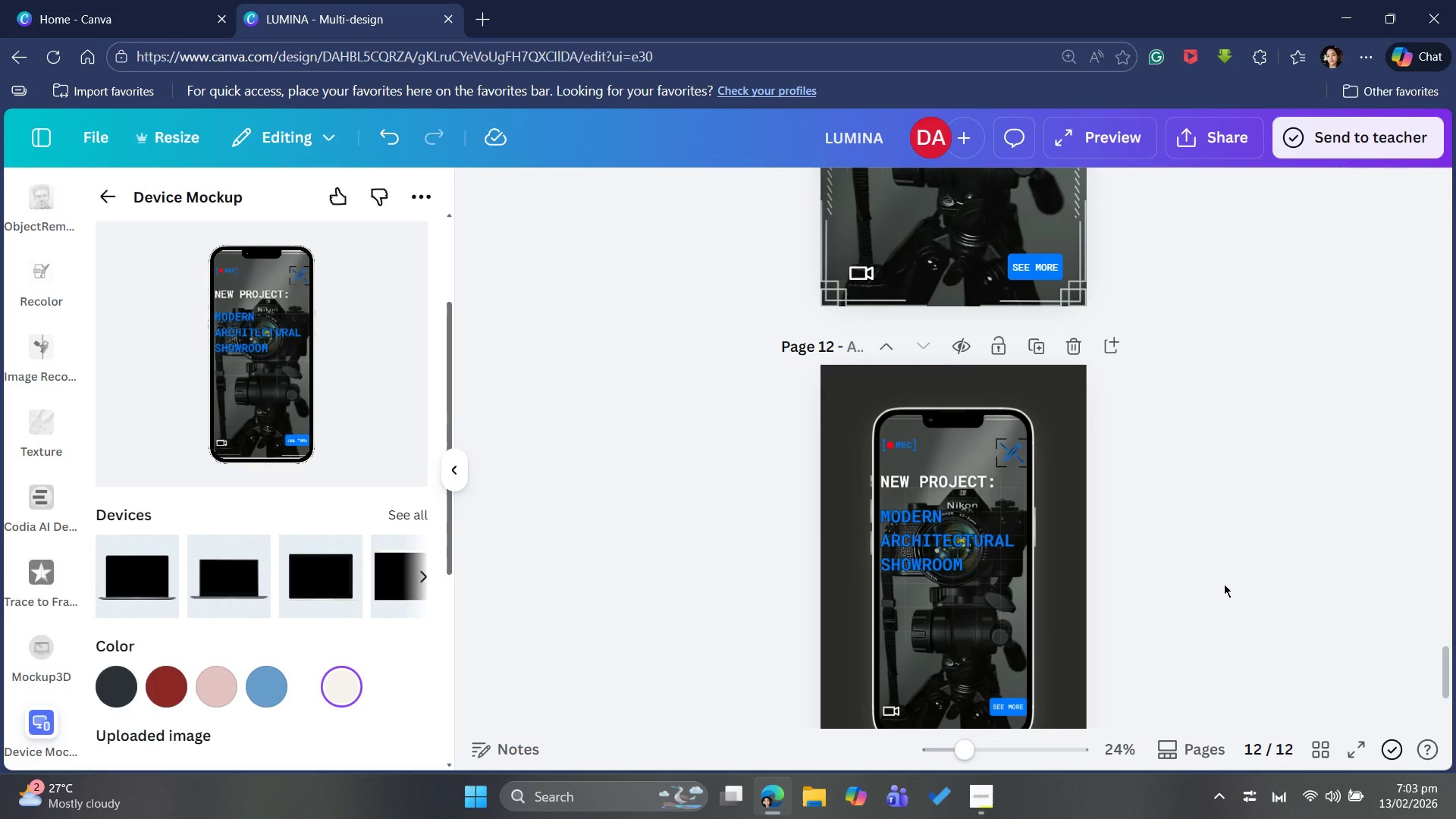 
scroll: coordinate [1224, 588], scroll_direction: up, amount: 14.0
 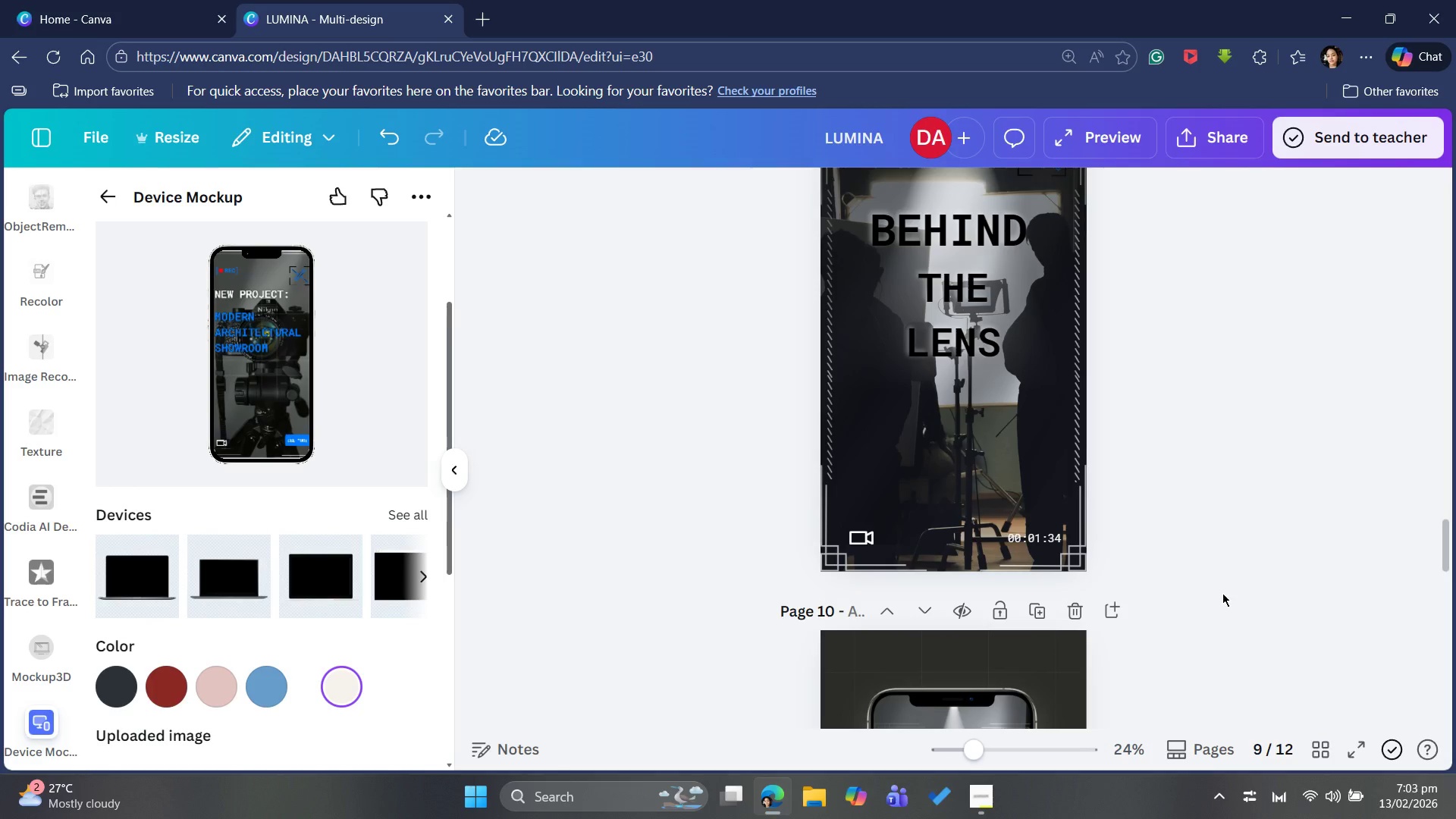 
scroll: coordinate [1215, 603], scroll_direction: down, amount: 18.0
 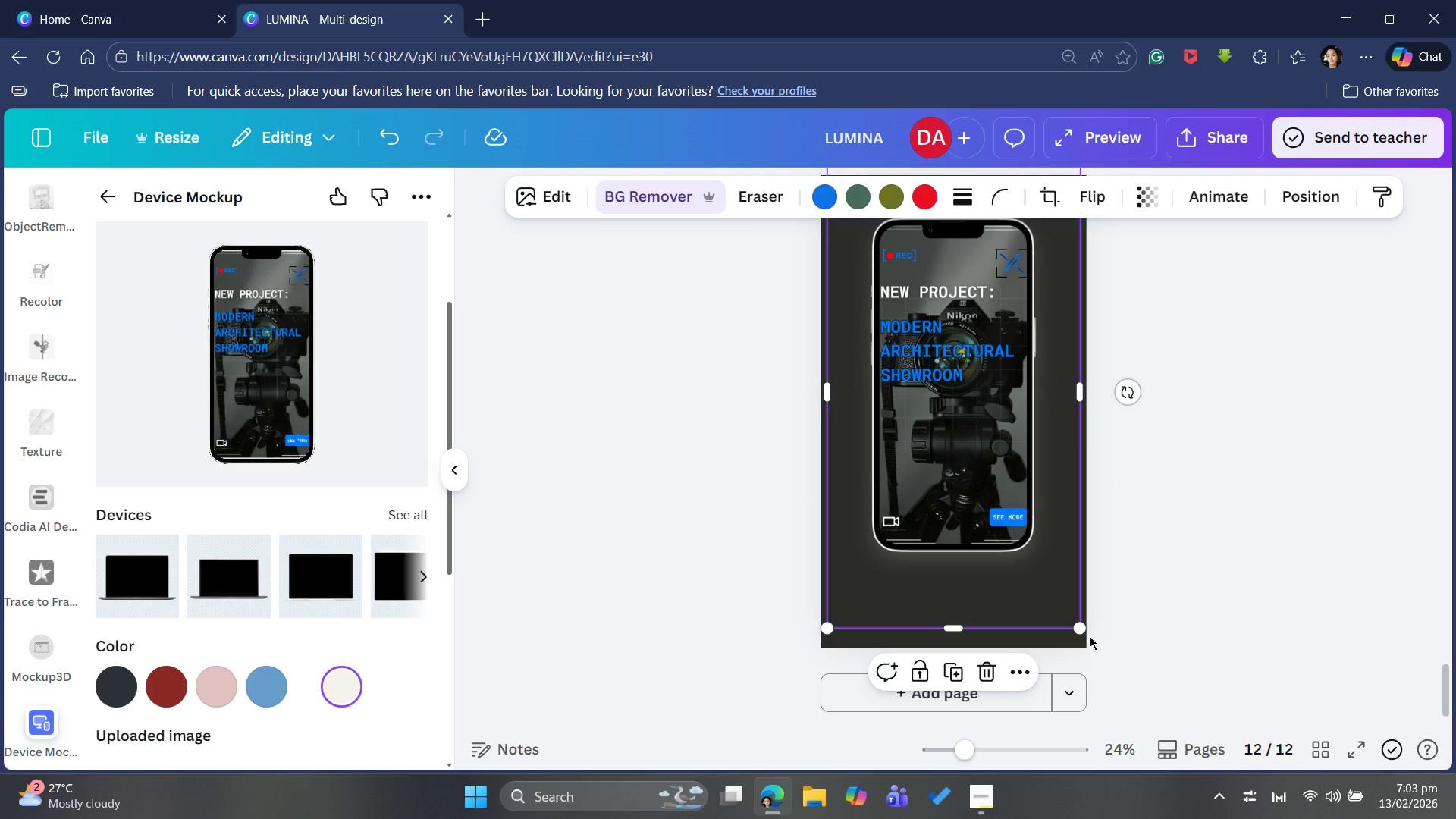 
left_click_drag(start_coordinate=[1082, 629], to_coordinate=[1107, 671])
 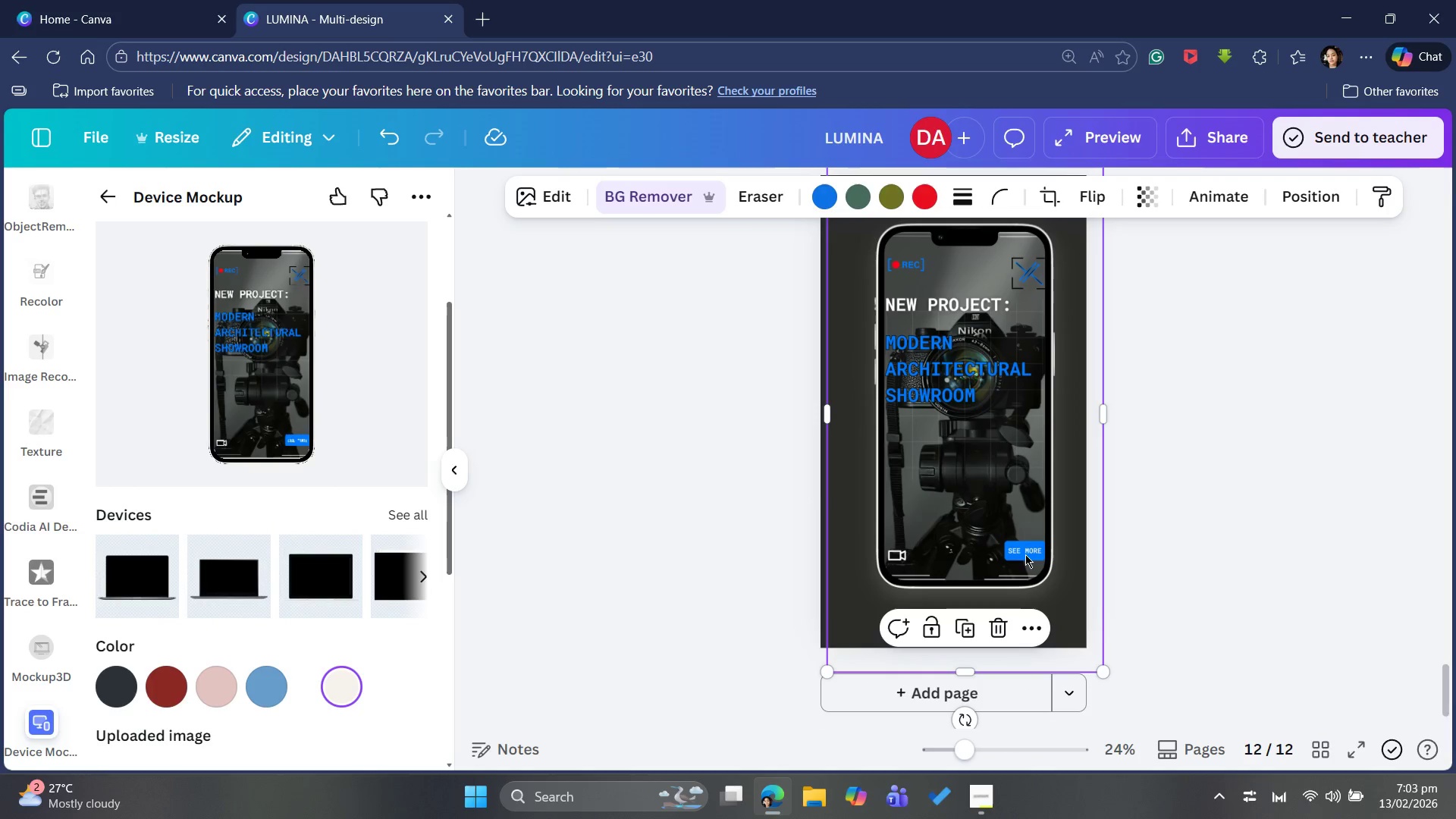 
left_click_drag(start_coordinate=[1024, 557], to_coordinate=[1015, 555])
 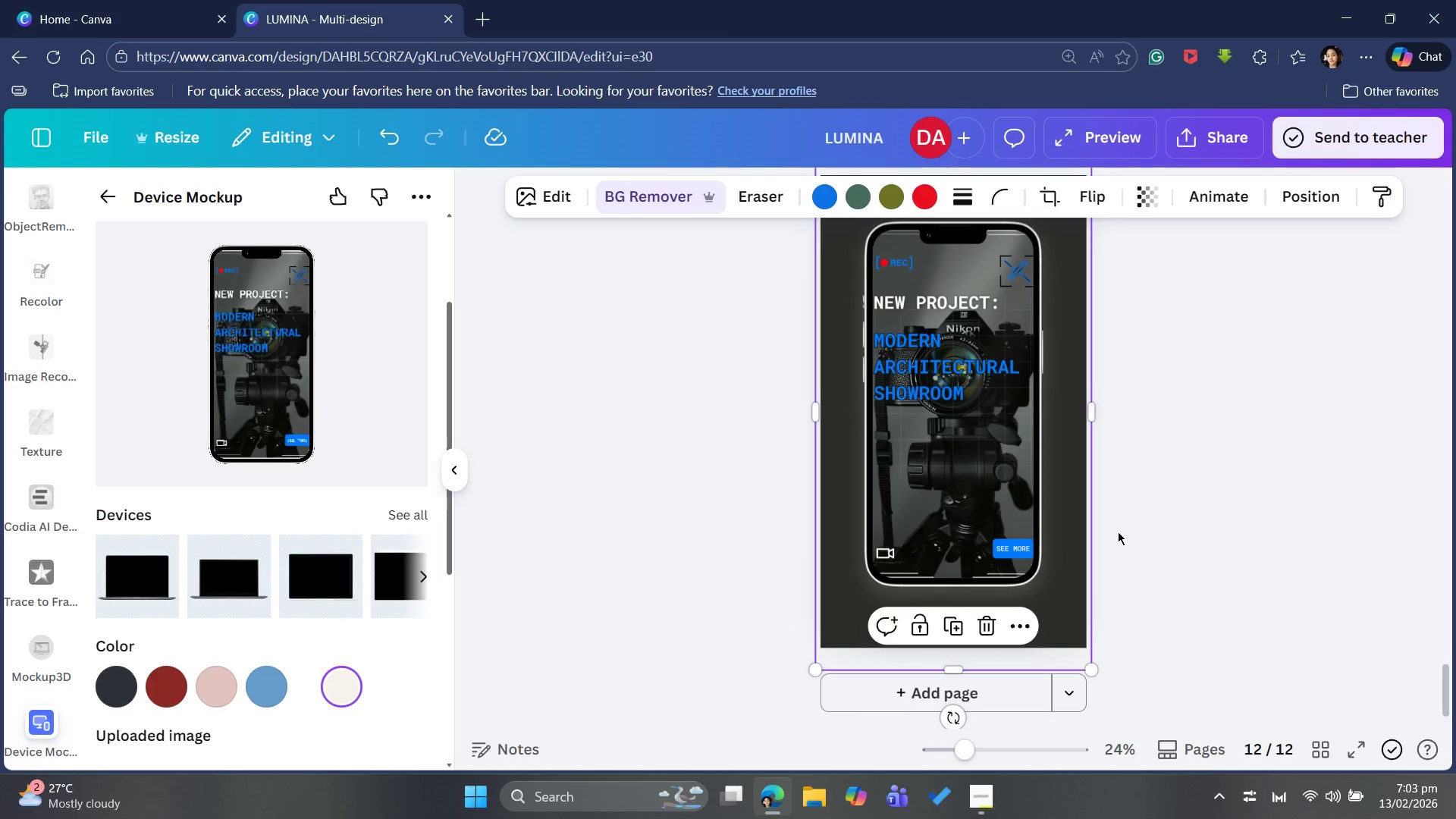 
scroll: coordinate [1118, 532], scroll_direction: up, amount: 1.0
 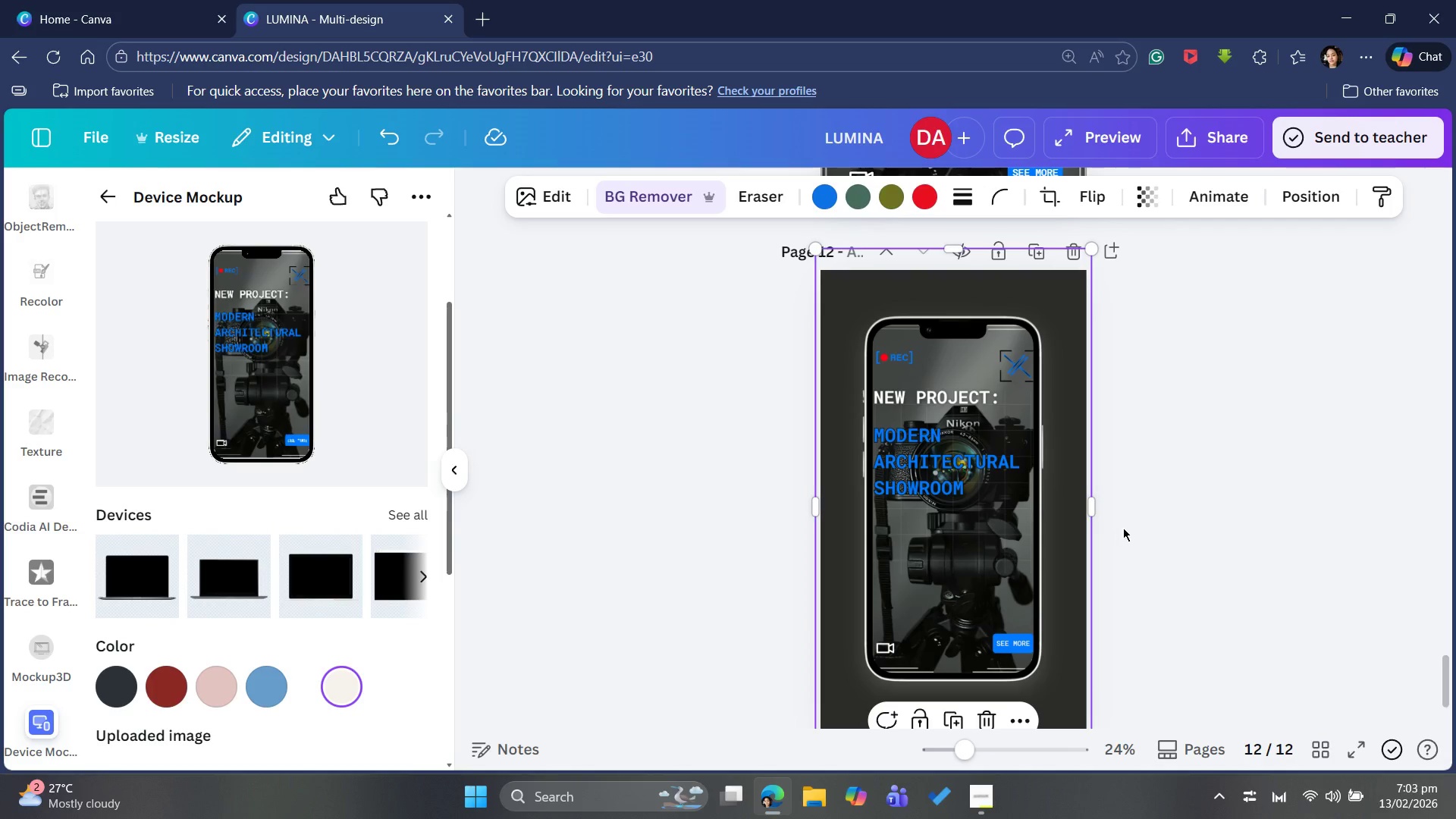 
scroll: coordinate [1125, 526], scroll_direction: down, amount: 3.0
 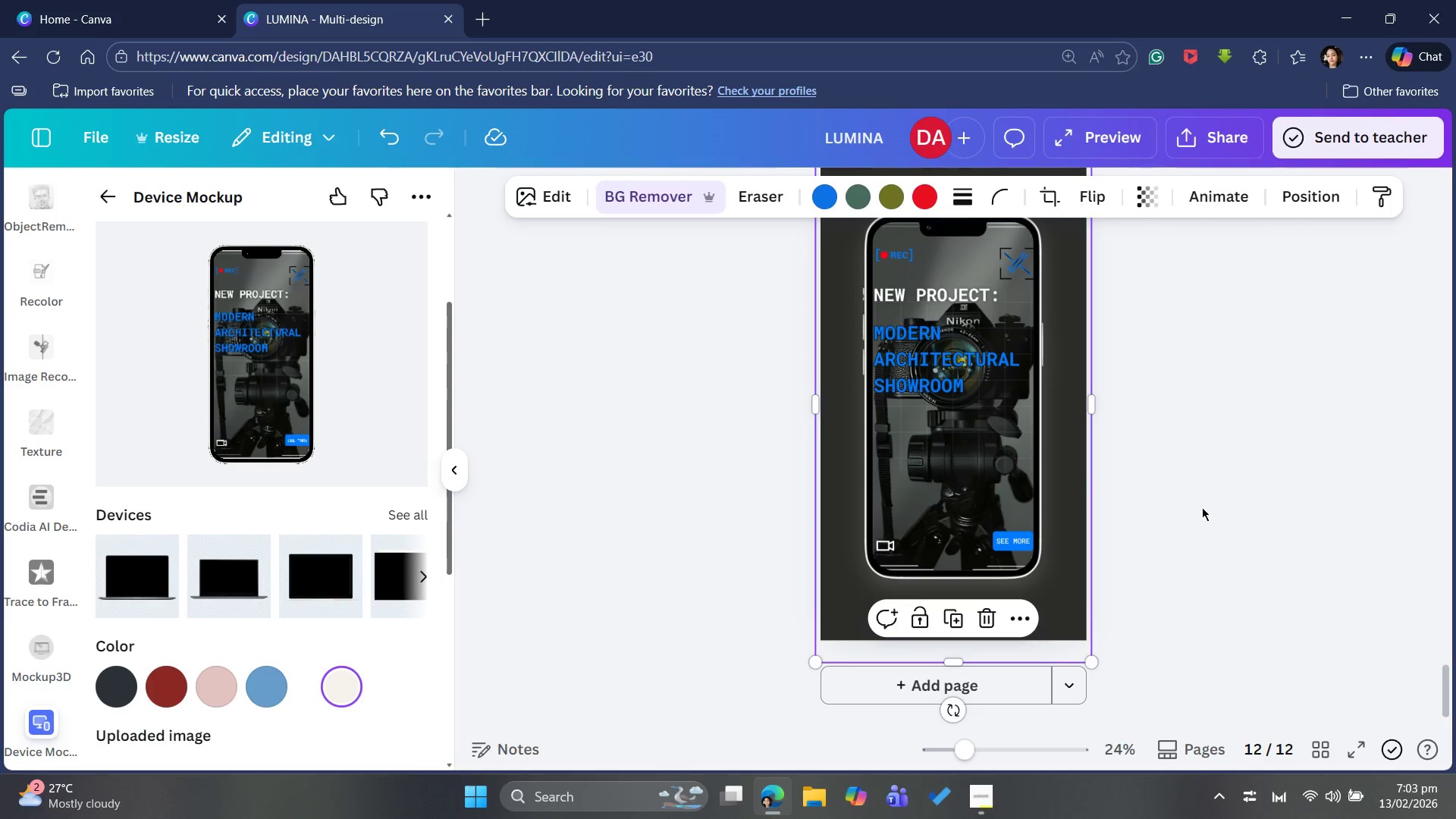 
left_click([1204, 506])
 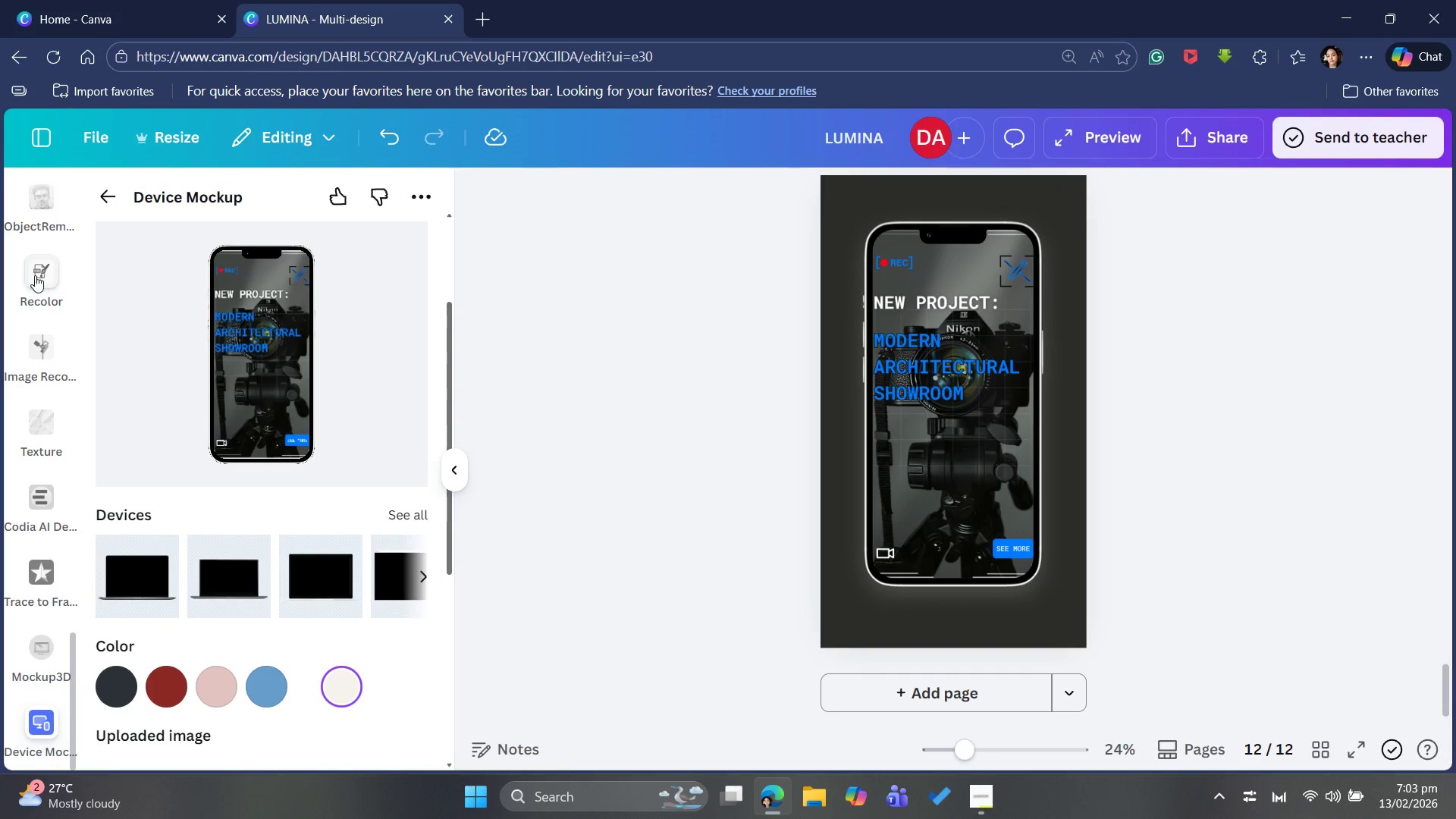 
scroll: coordinate [57, 361], scroll_direction: up, amount: 26.0
 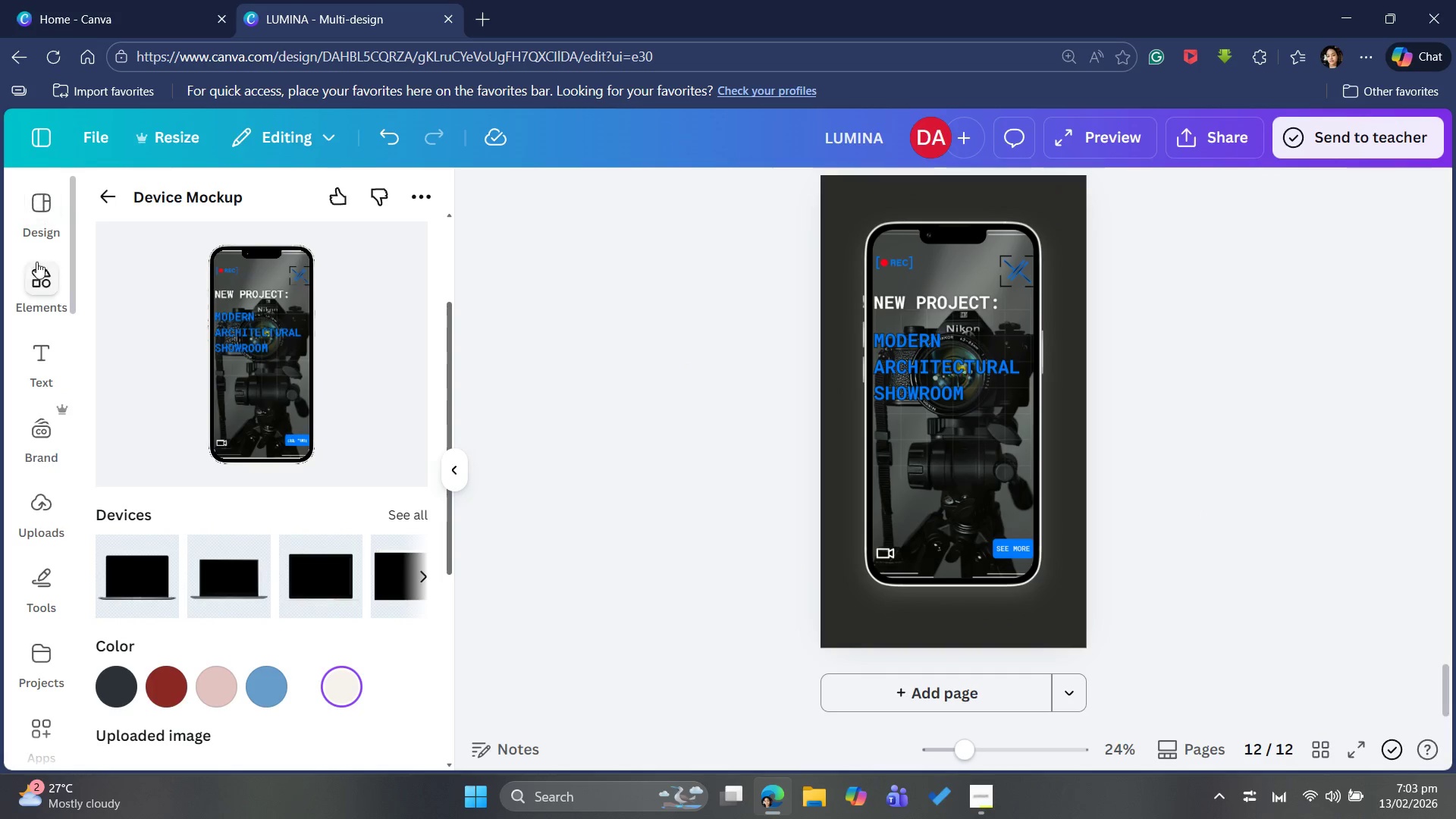 
left_click([38, 278])
 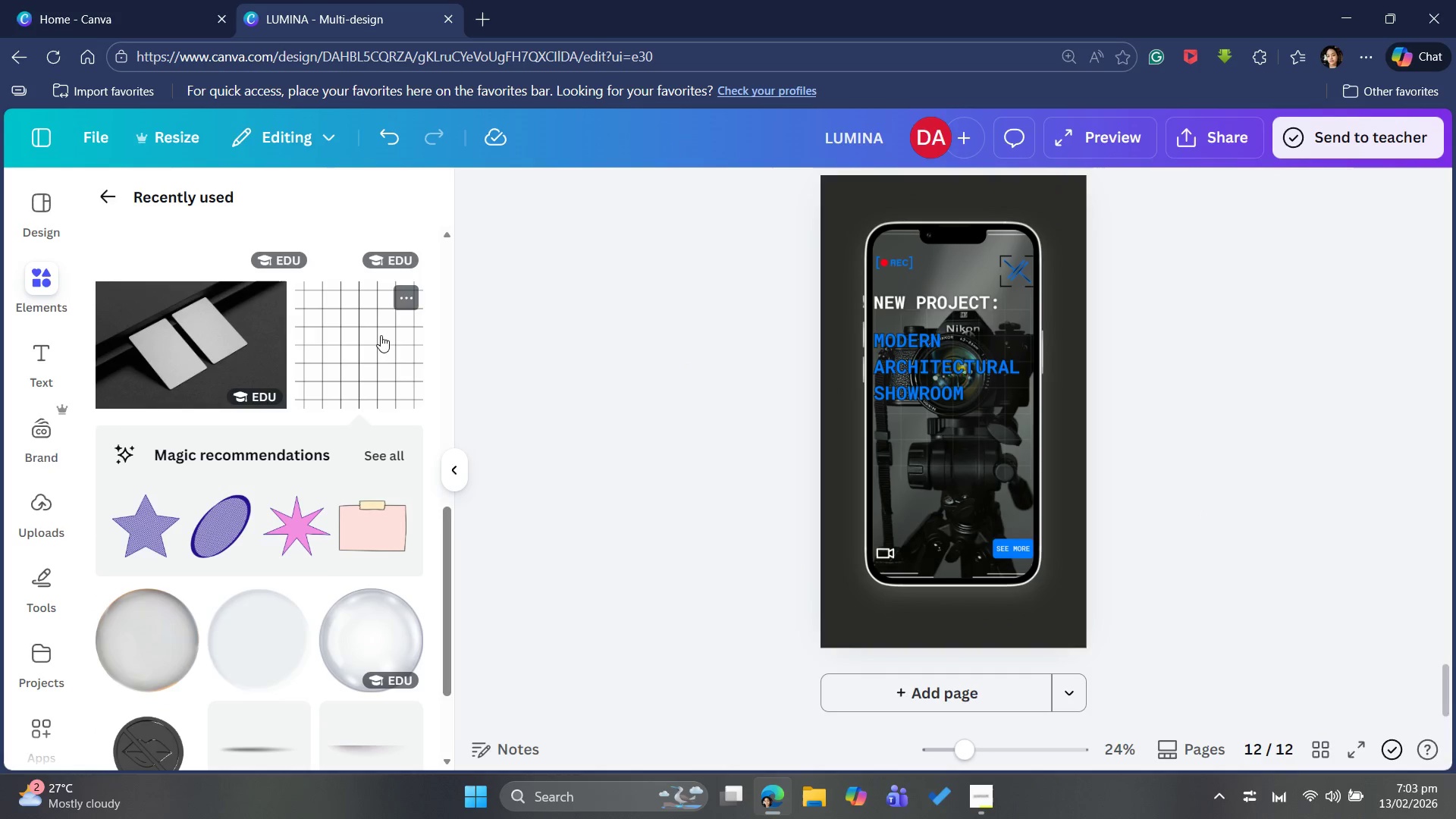 
scroll: coordinate [319, 412], scroll_direction: up, amount: 18.0
 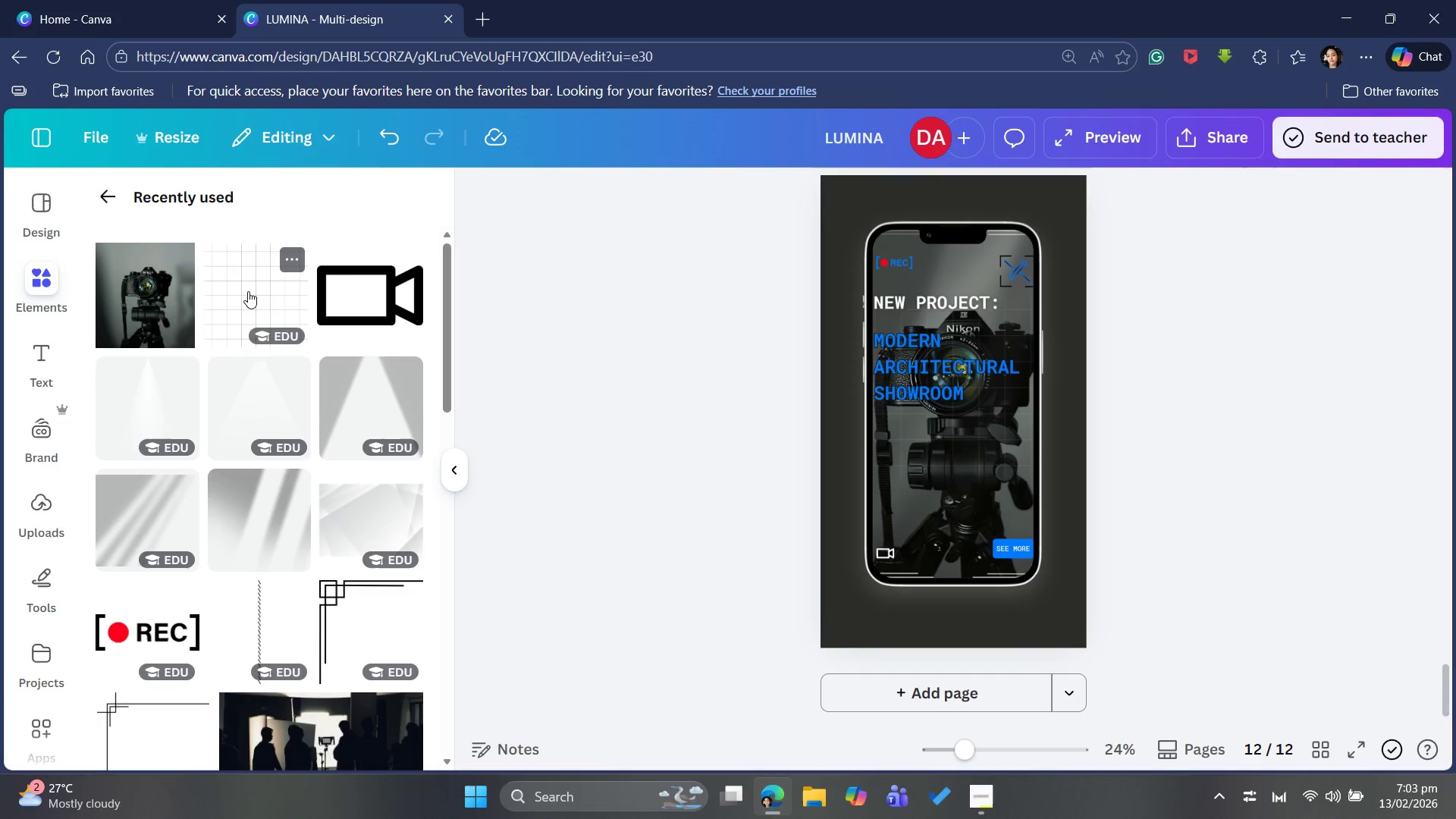 
left_click([248, 290])
 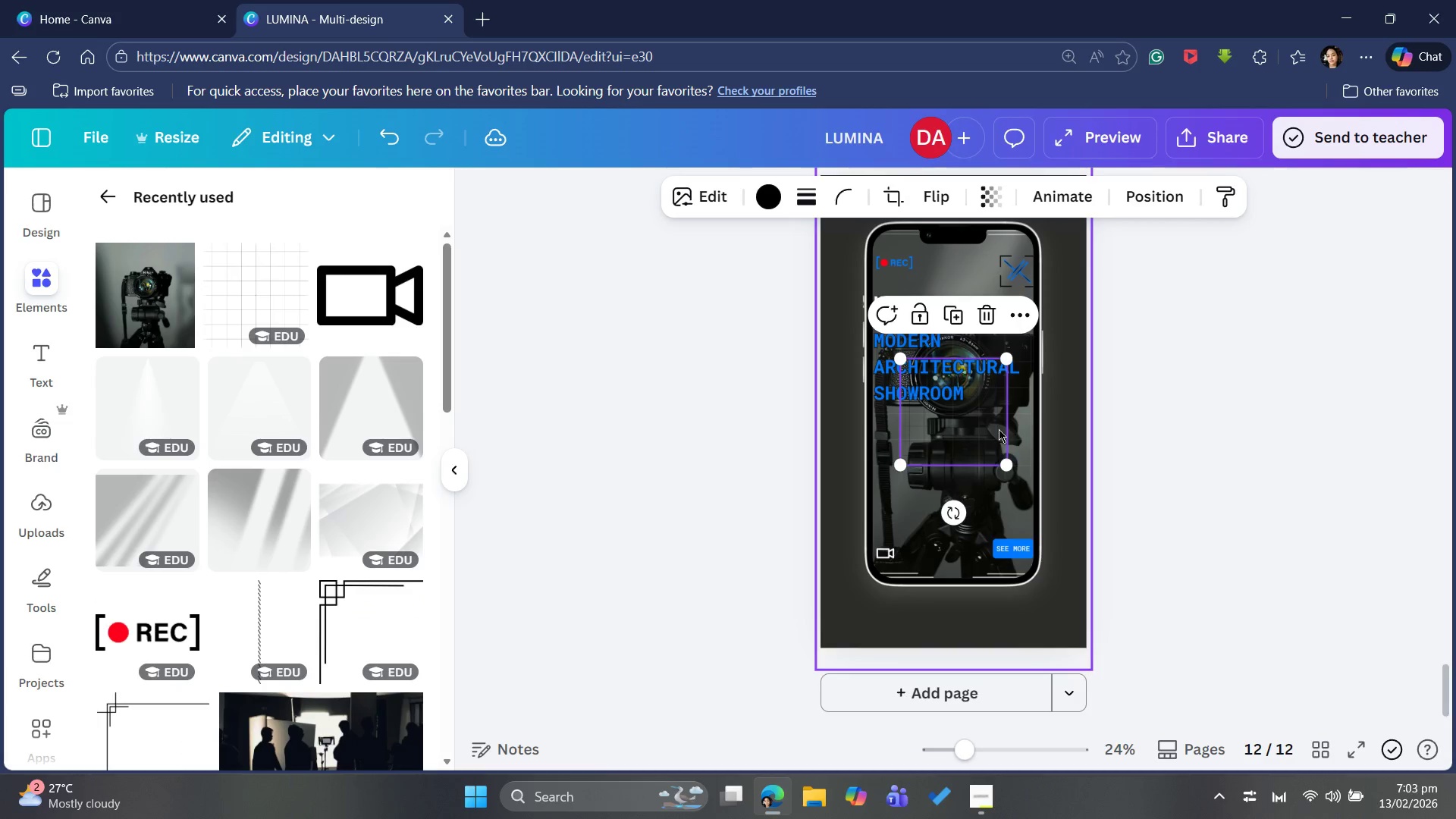 
left_click_drag(start_coordinate=[965, 430], to_coordinate=[875, 304])
 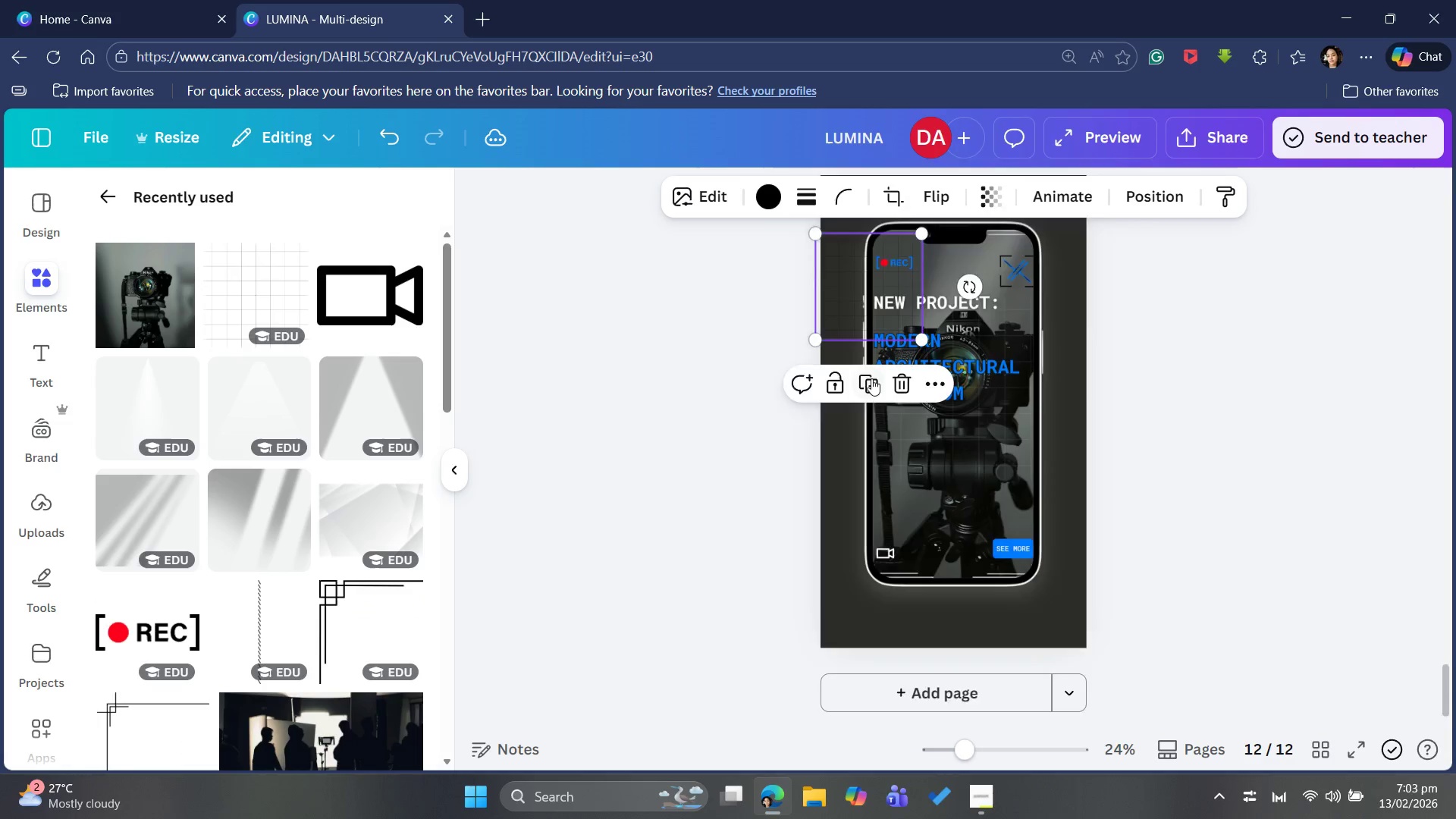 
scroll: coordinate [864, 394], scroll_direction: up, amount: 5.0
 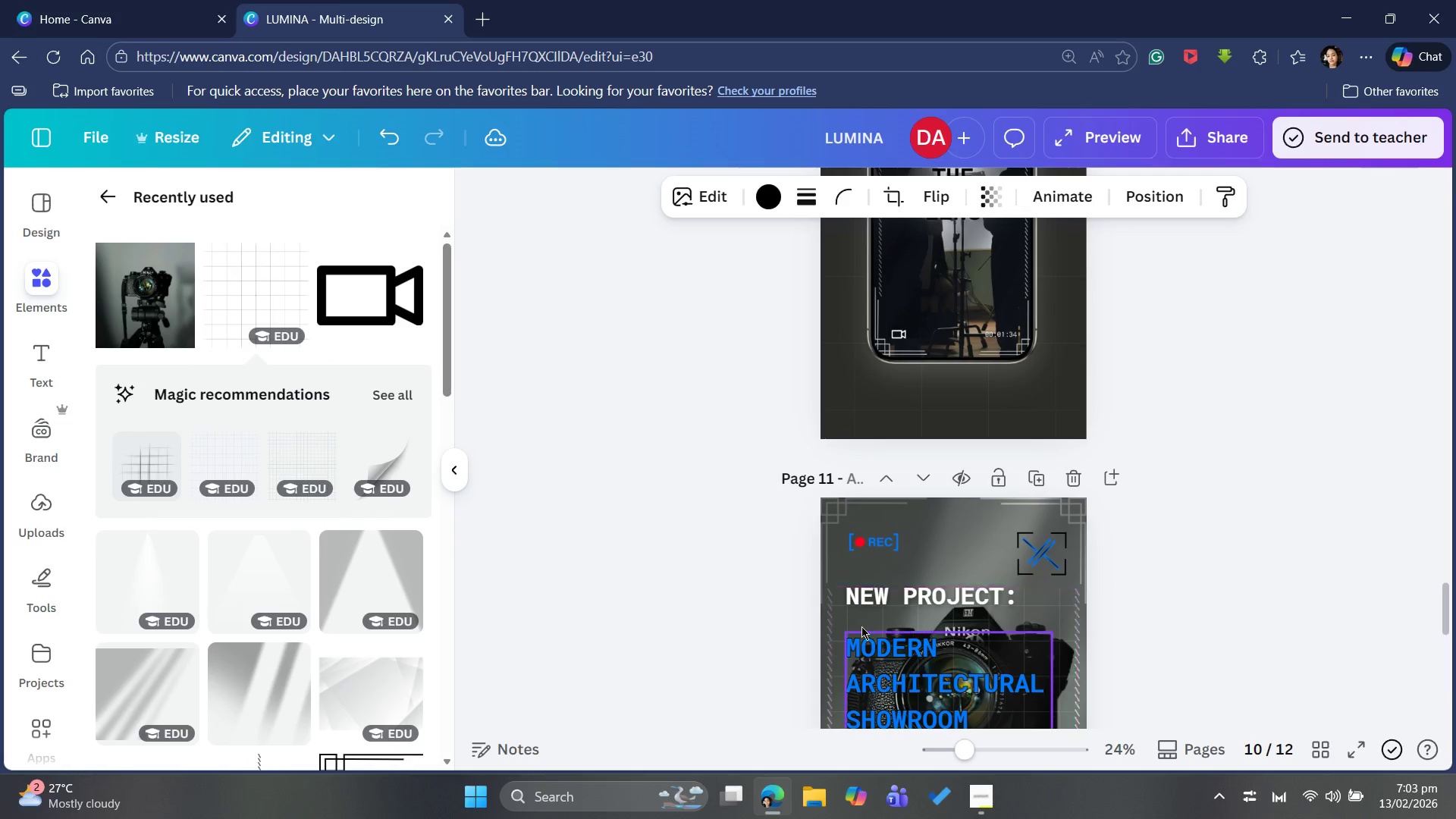 
scroll: coordinate [871, 602], scroll_direction: down, amount: 6.0
 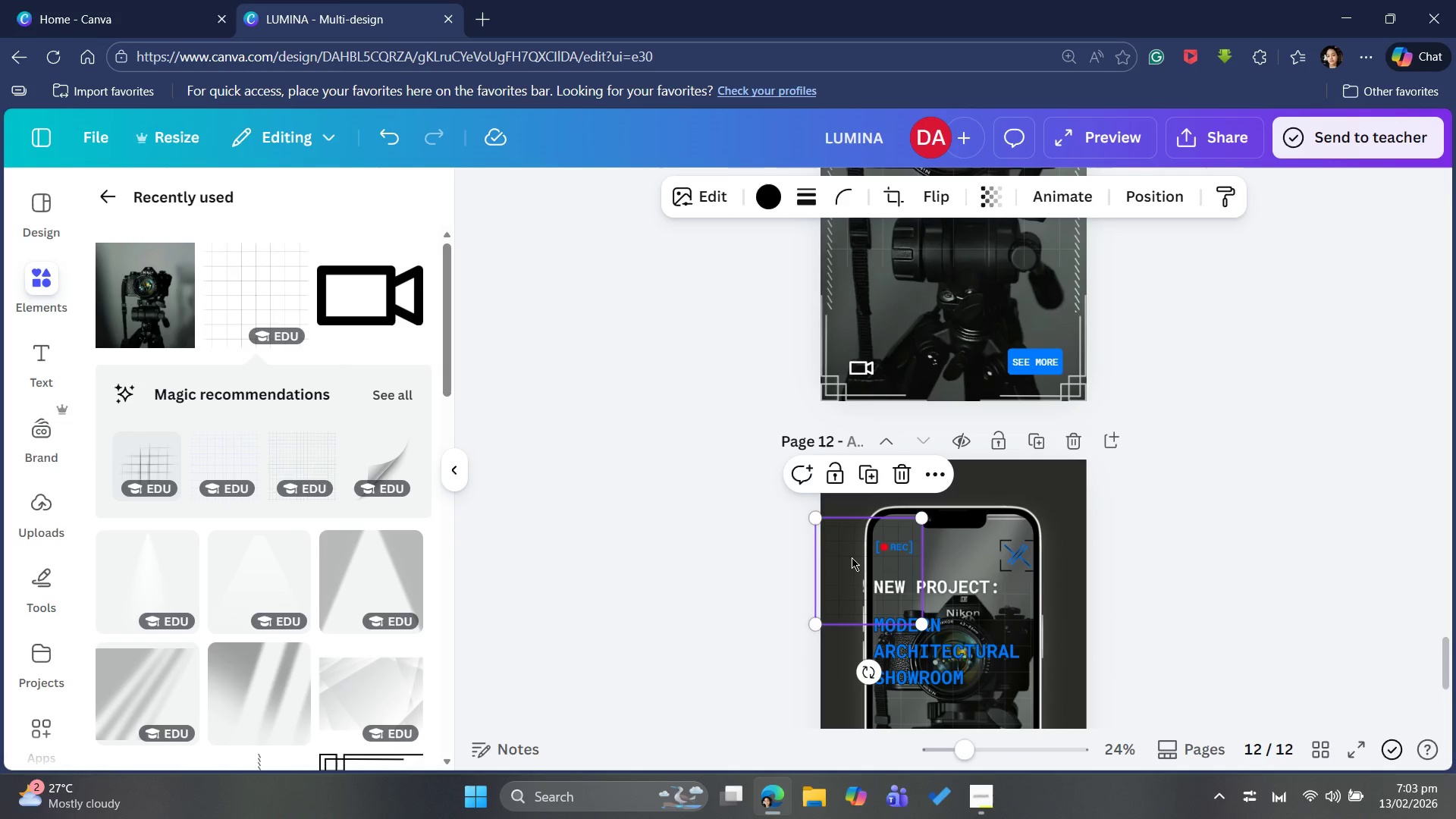 
left_click_drag(start_coordinate=[852, 557], to_coordinate=[840, 502])
 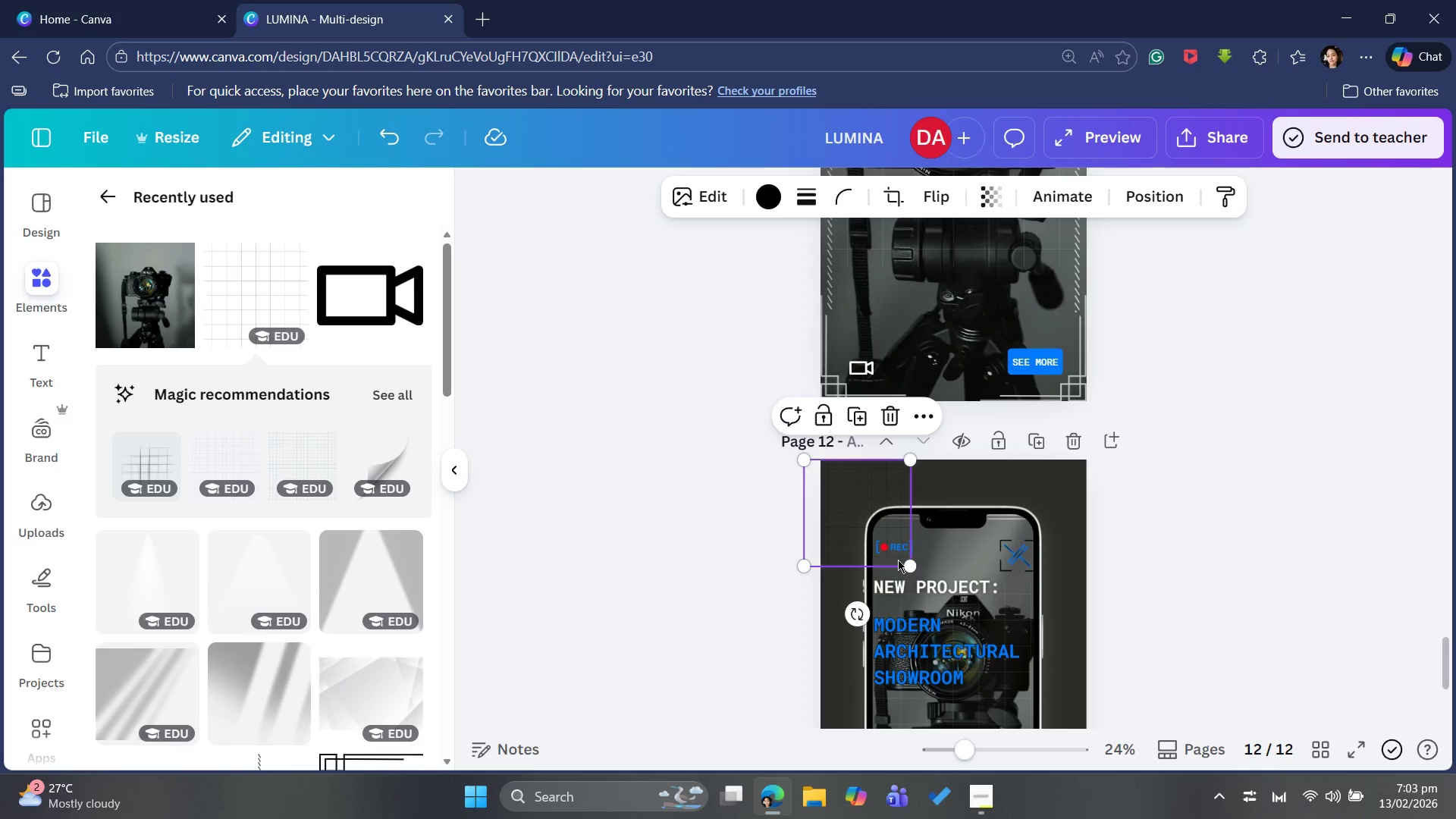 
left_click_drag(start_coordinate=[912, 557], to_coordinate=[1200, 658])
 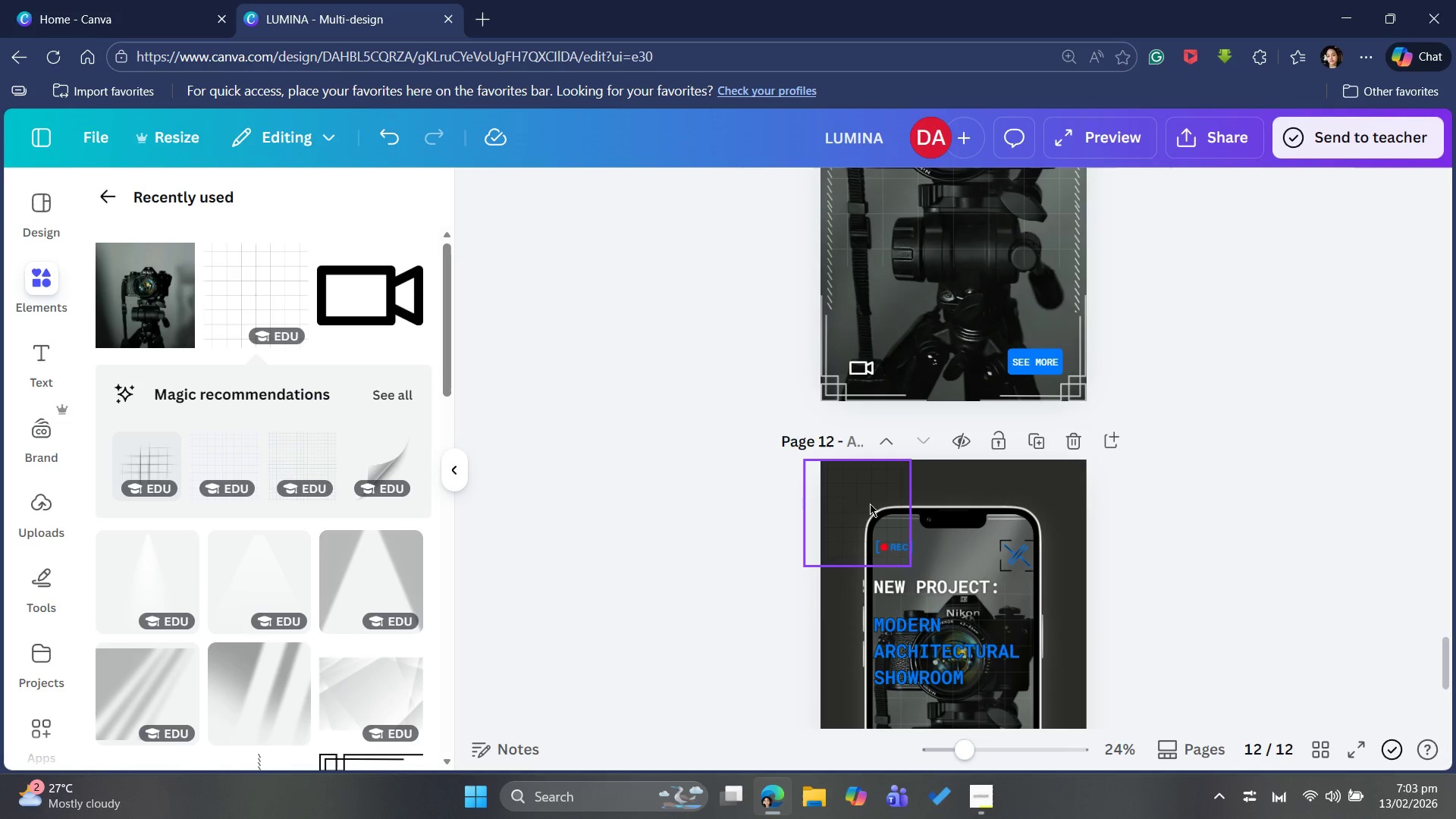 
left_click([868, 502])
 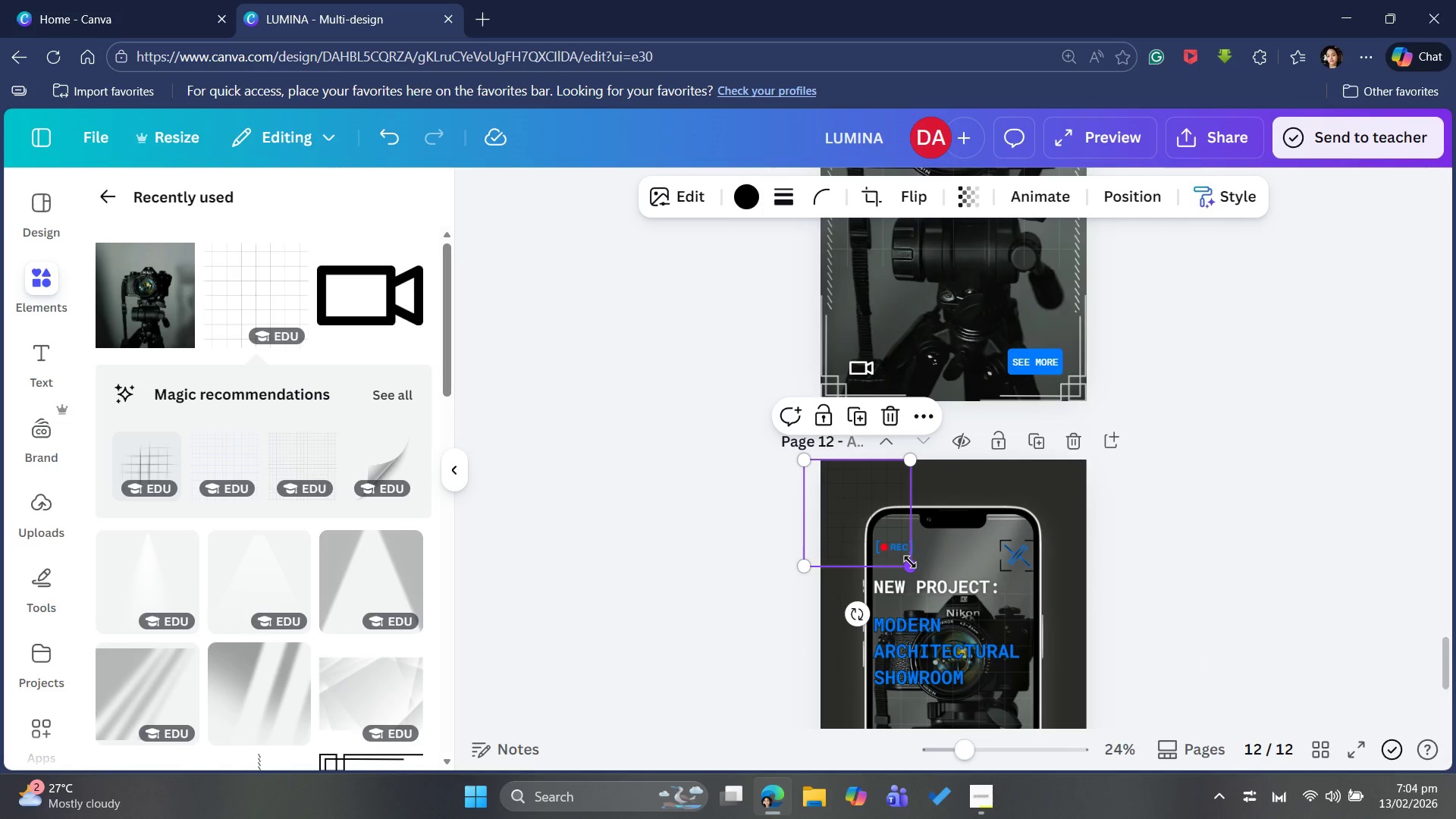 
left_click_drag(start_coordinate=[910, 562], to_coordinate=[1156, 778])
 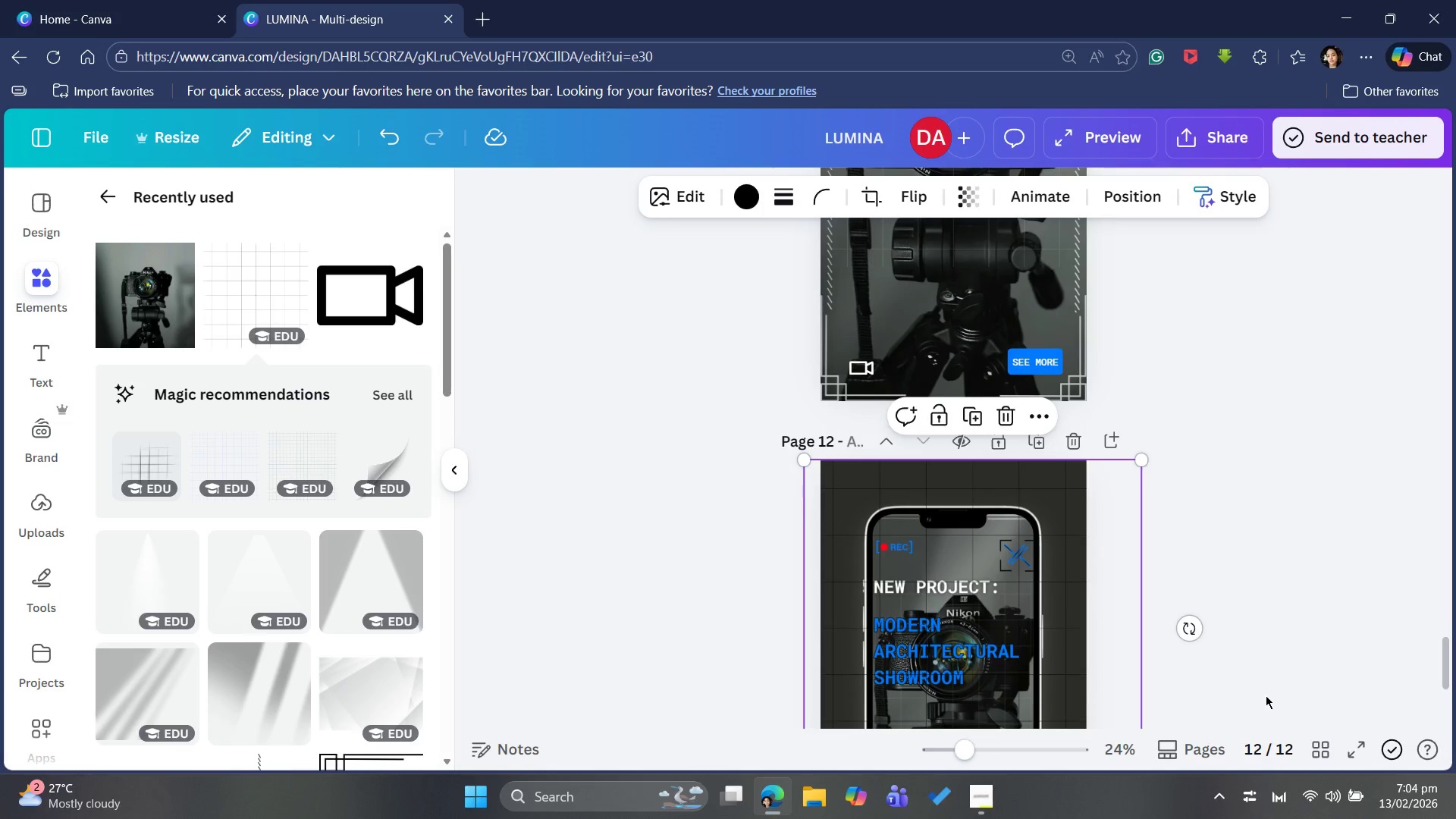 
scroll: coordinate [1270, 684], scroll_direction: down, amount: 3.0
 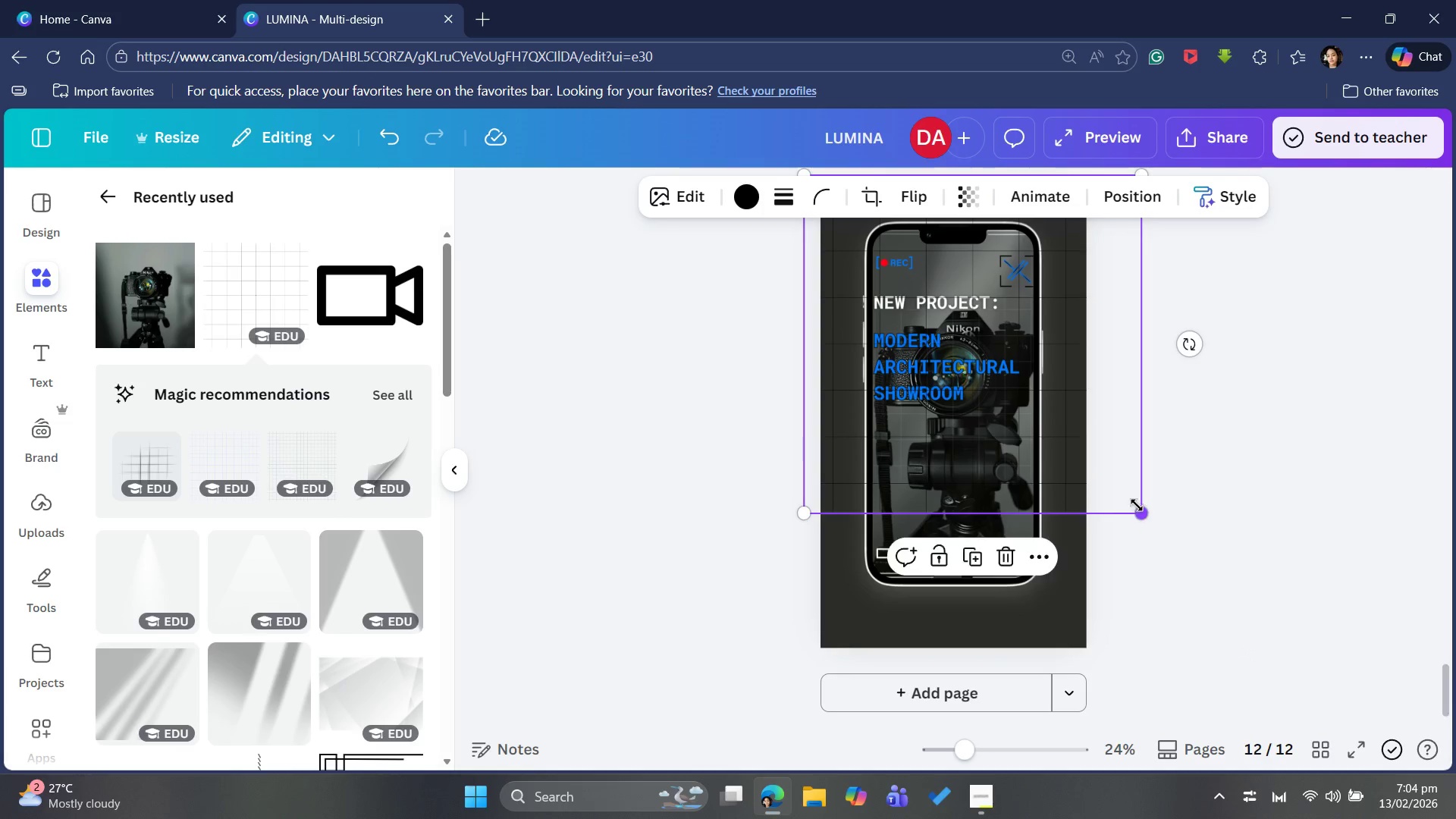 
left_click_drag(start_coordinate=[1137, 505], to_coordinate=[1250, 688])
 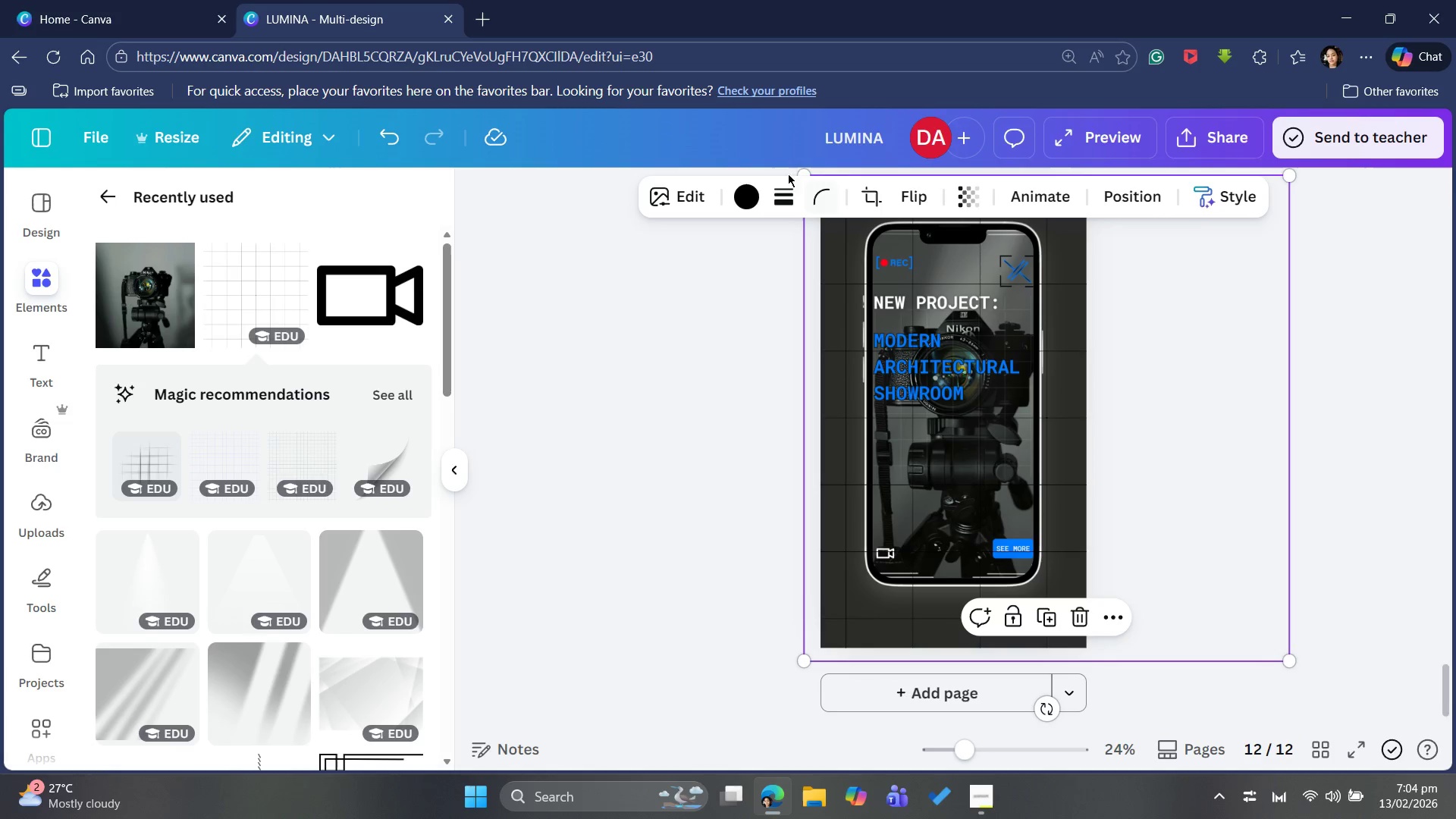 
left_click([757, 190])
 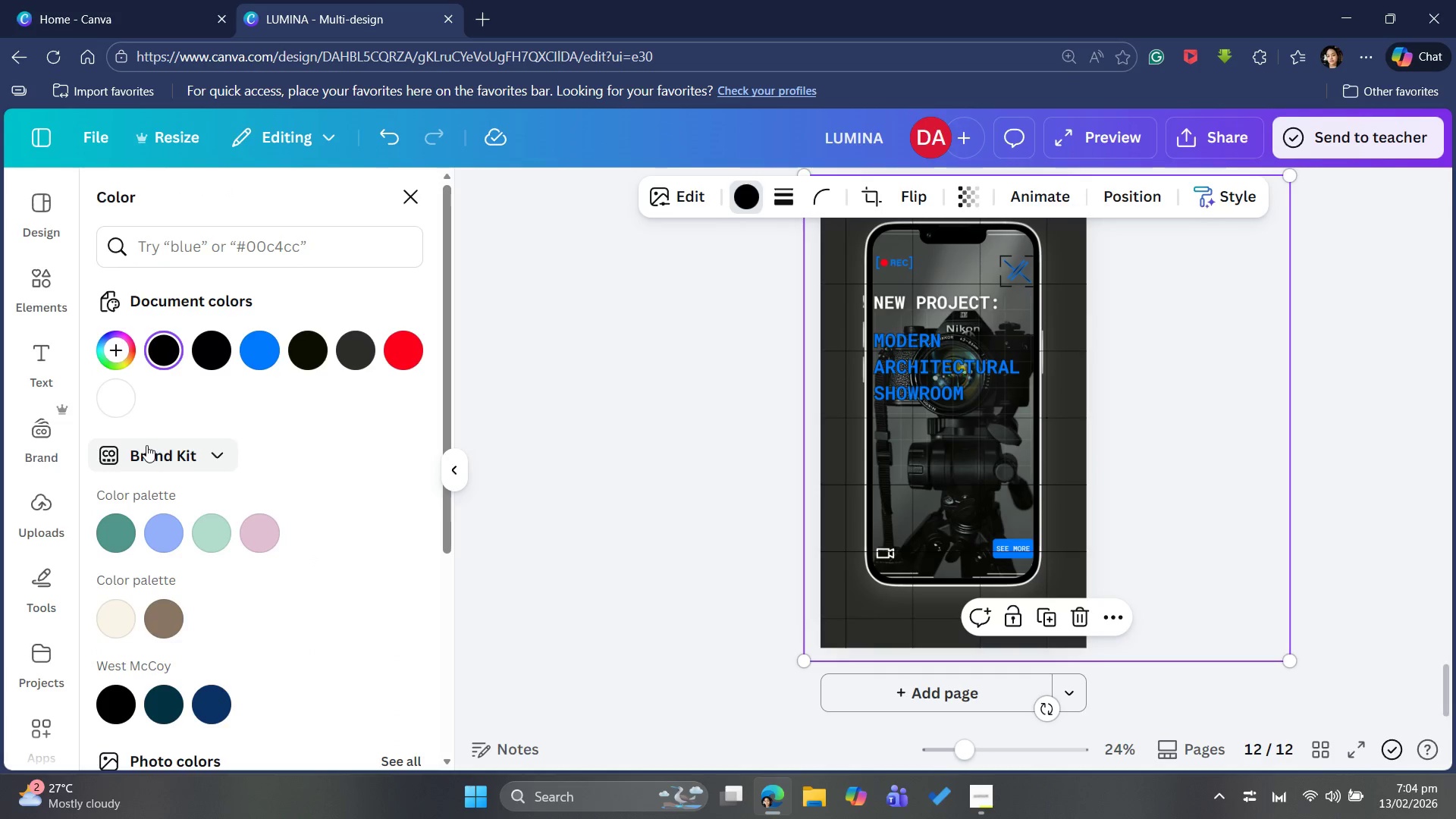 
left_click([125, 405])
 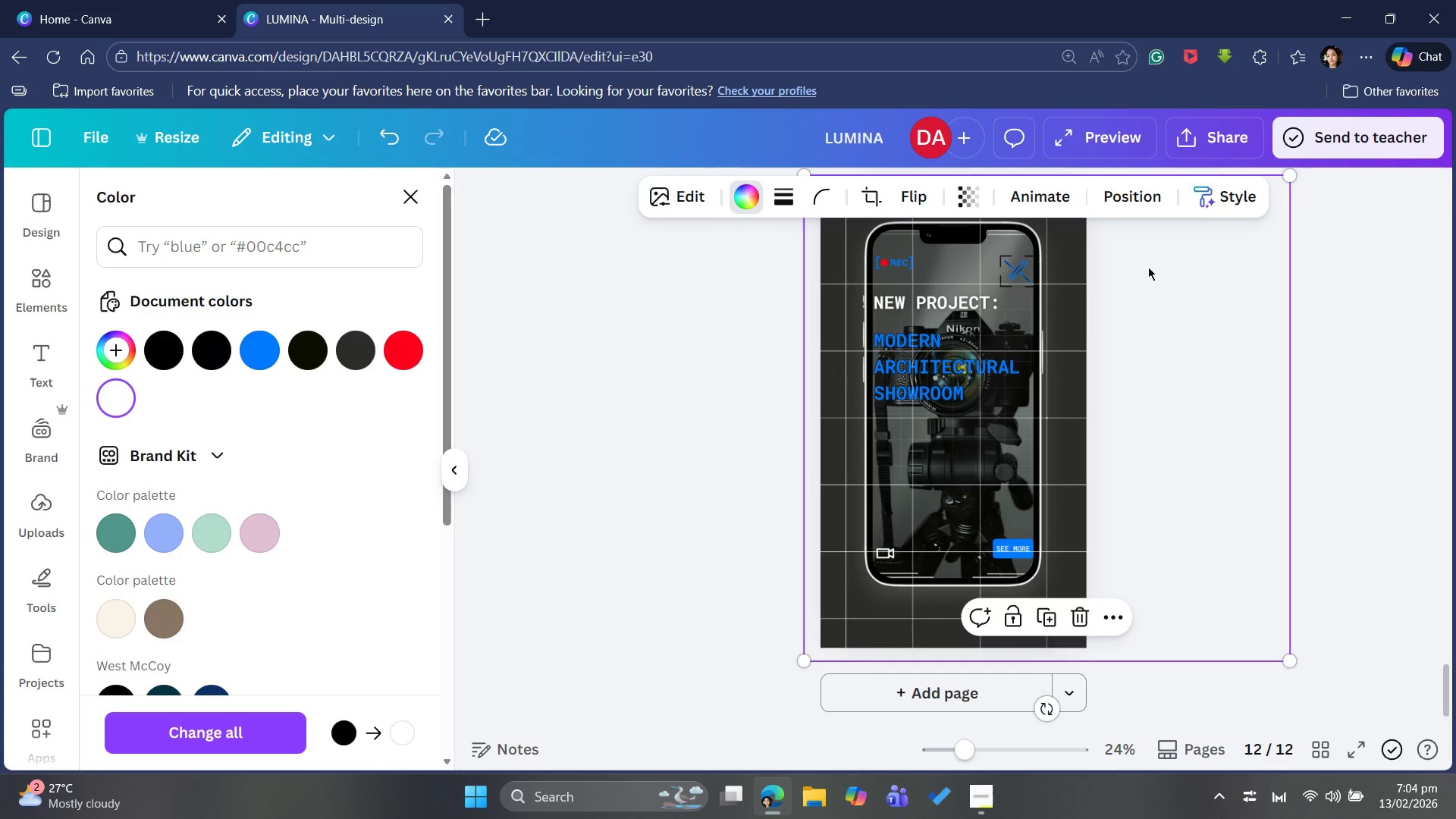 
left_click([1130, 203])
 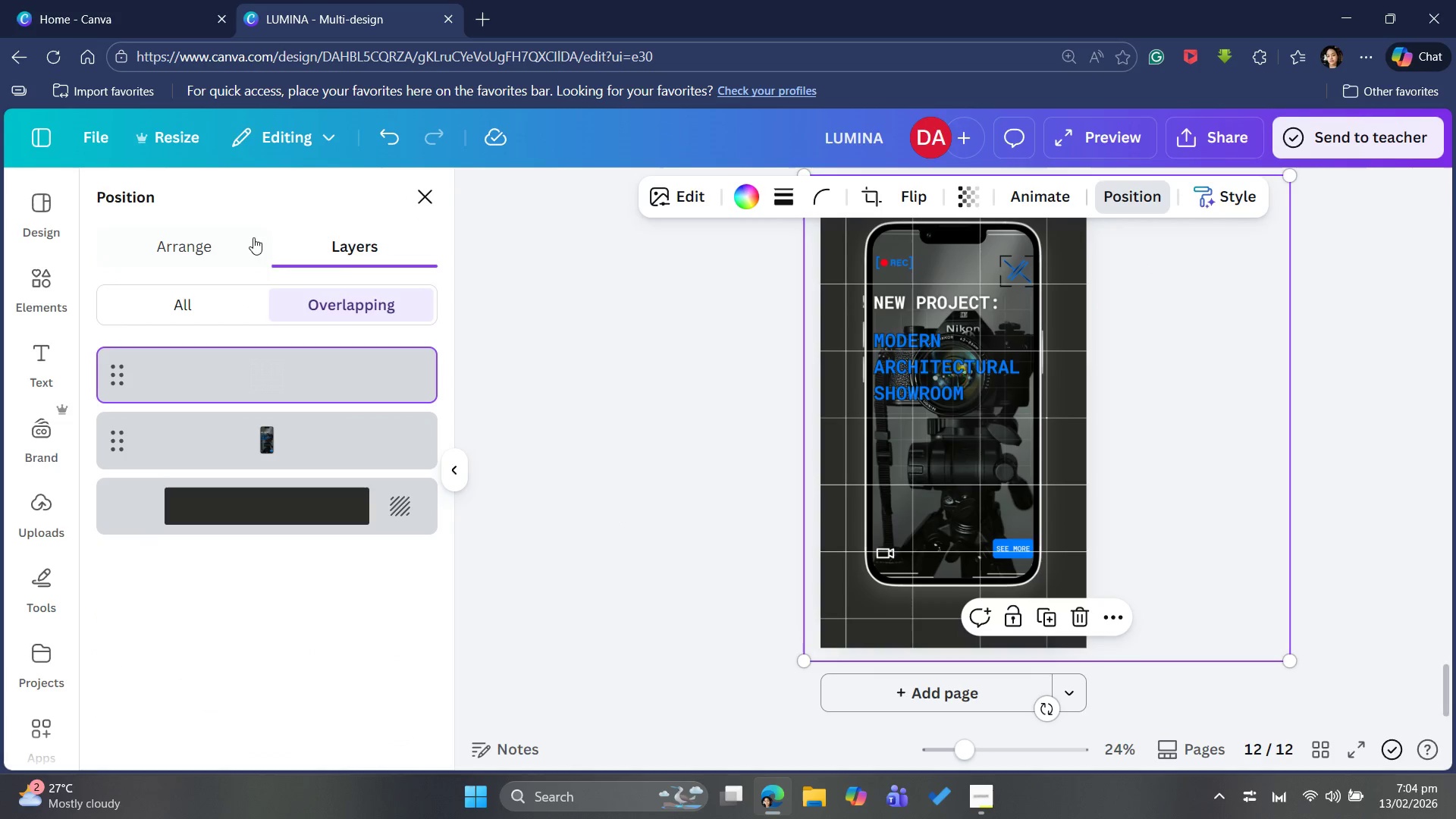 
left_click([212, 250])
 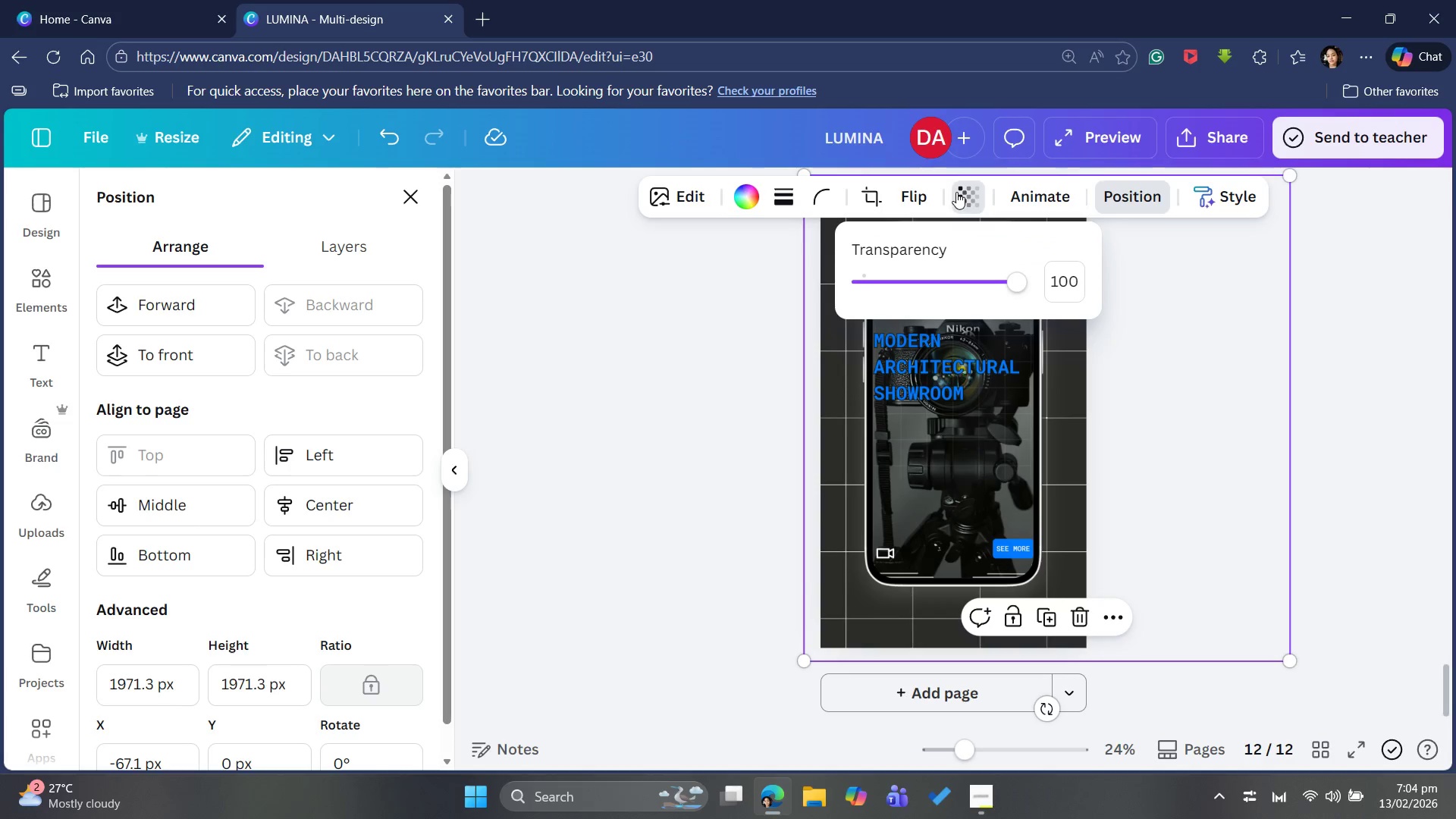 
left_click_drag(start_coordinate=[1015, 287], to_coordinate=[873, 305])
 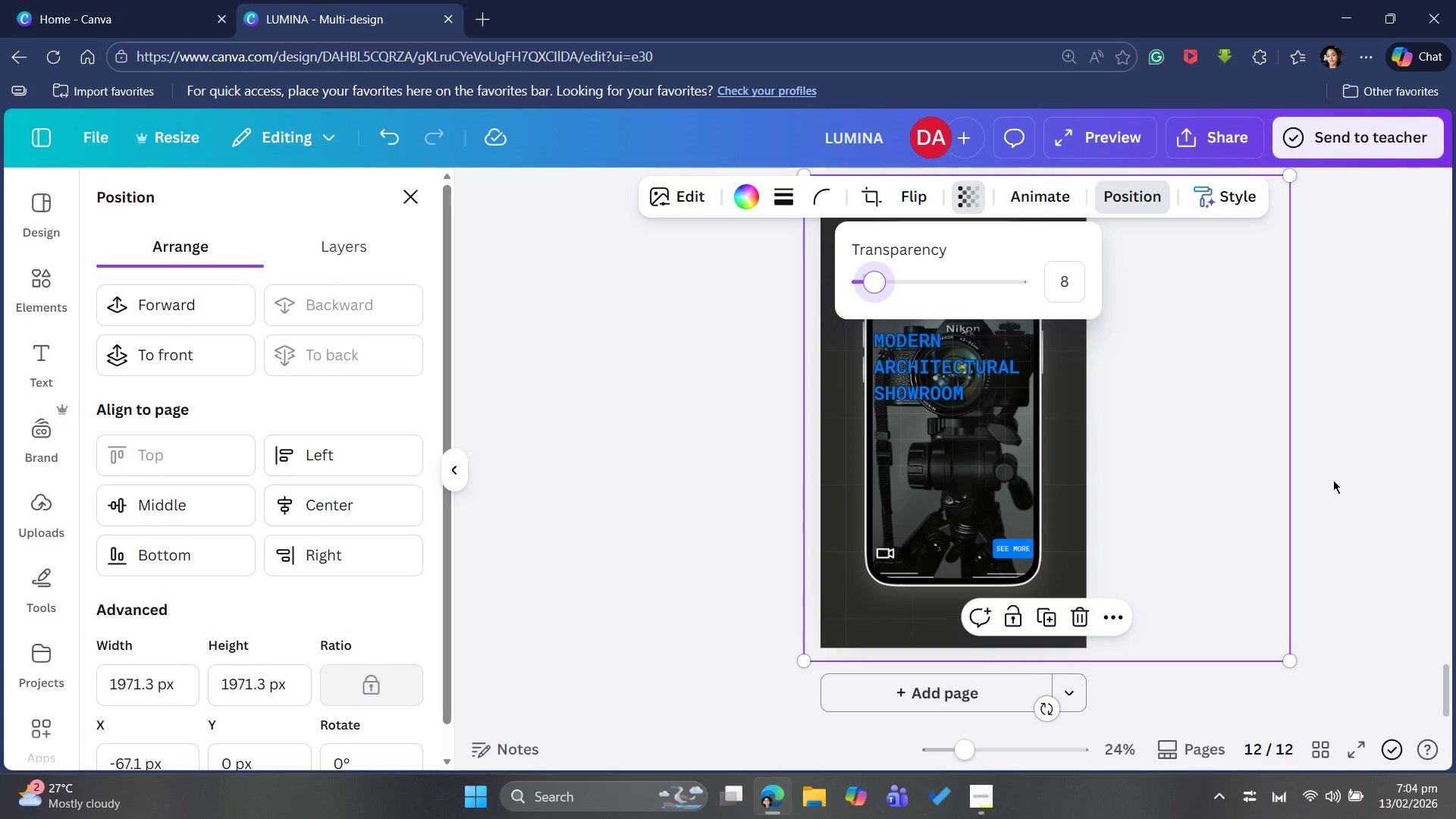 
left_click([1333, 476])
 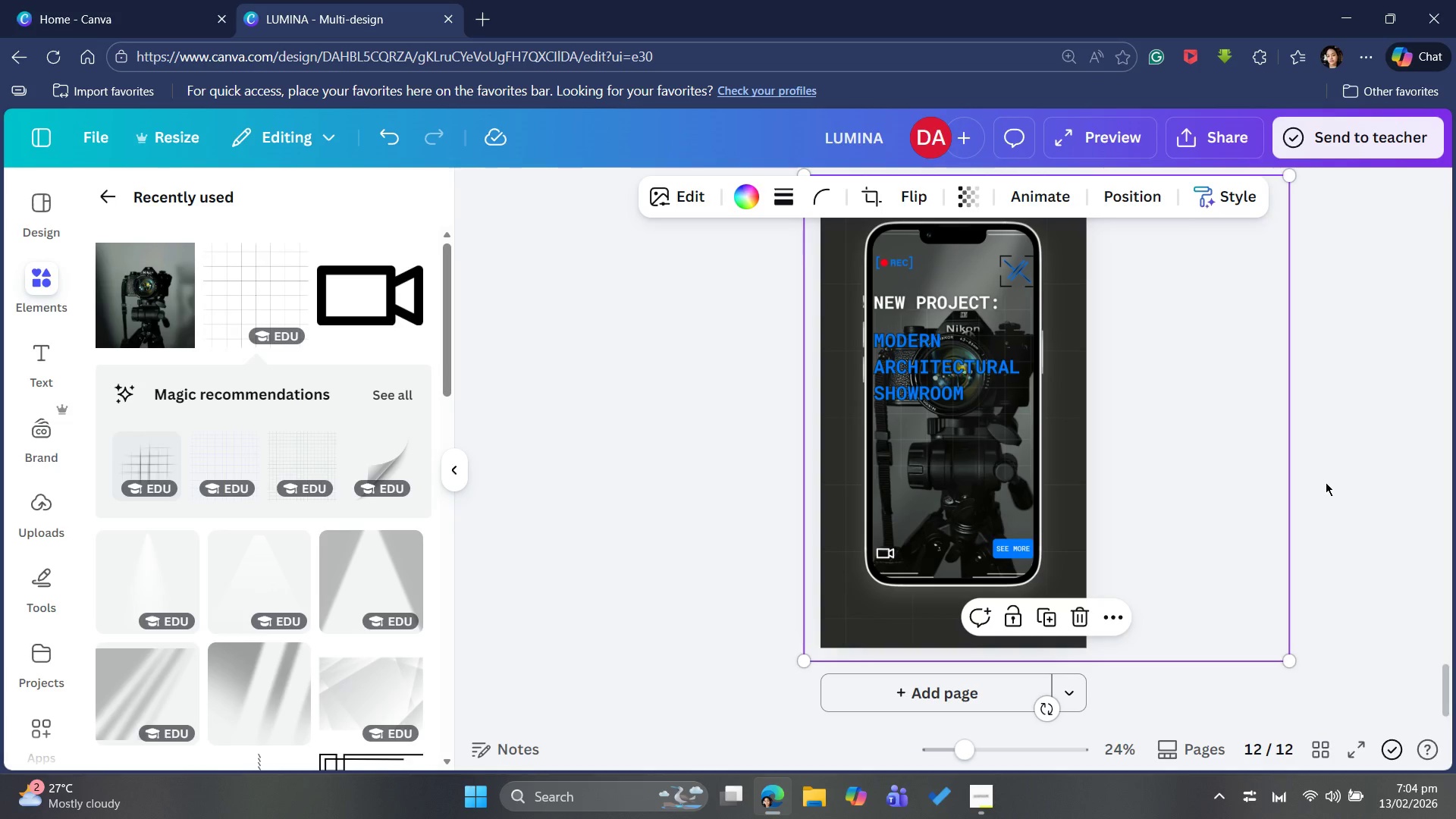 
left_click([1326, 483])
 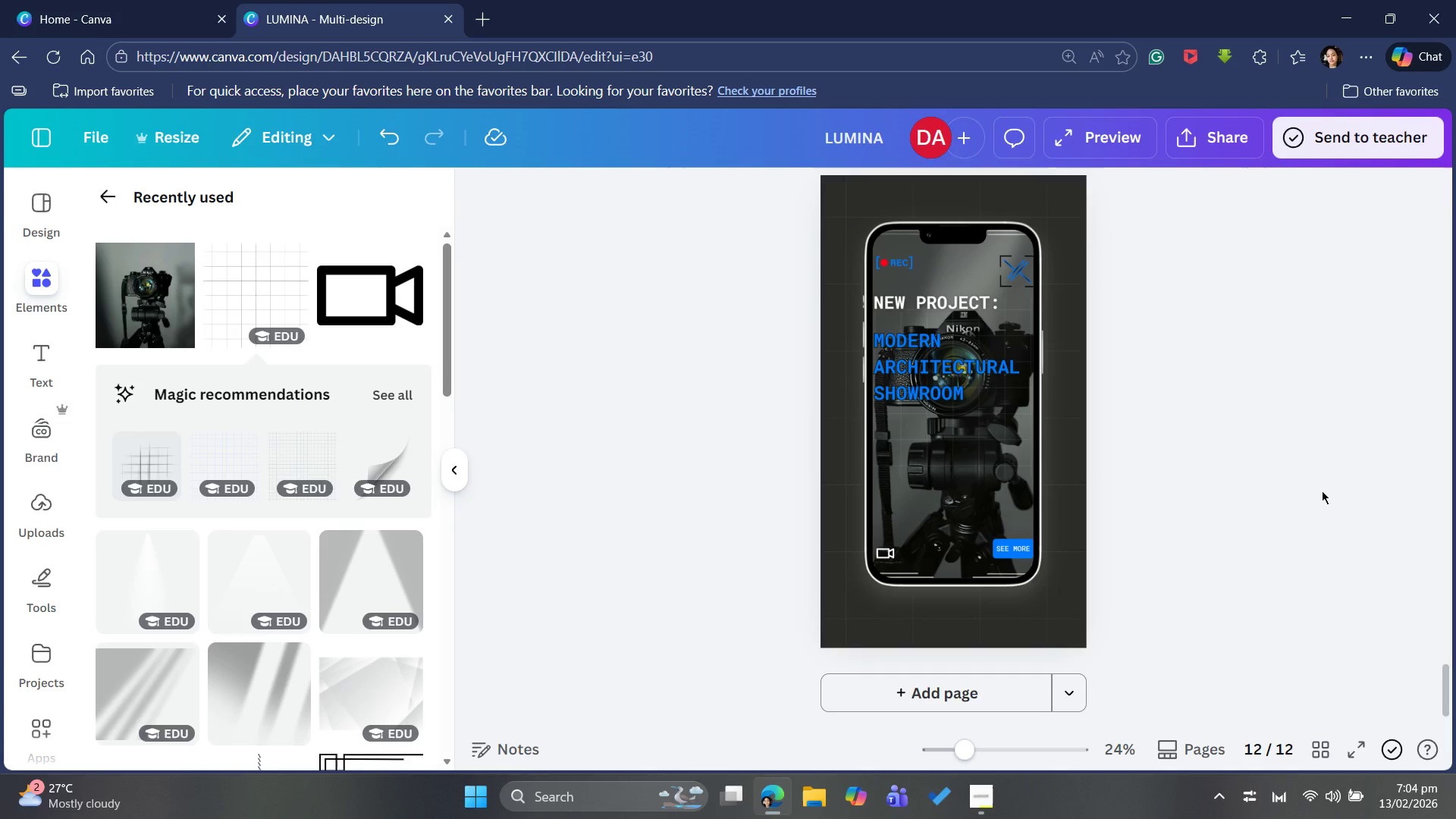 
scroll: coordinate [1295, 514], scroll_direction: up, amount: 14.0
 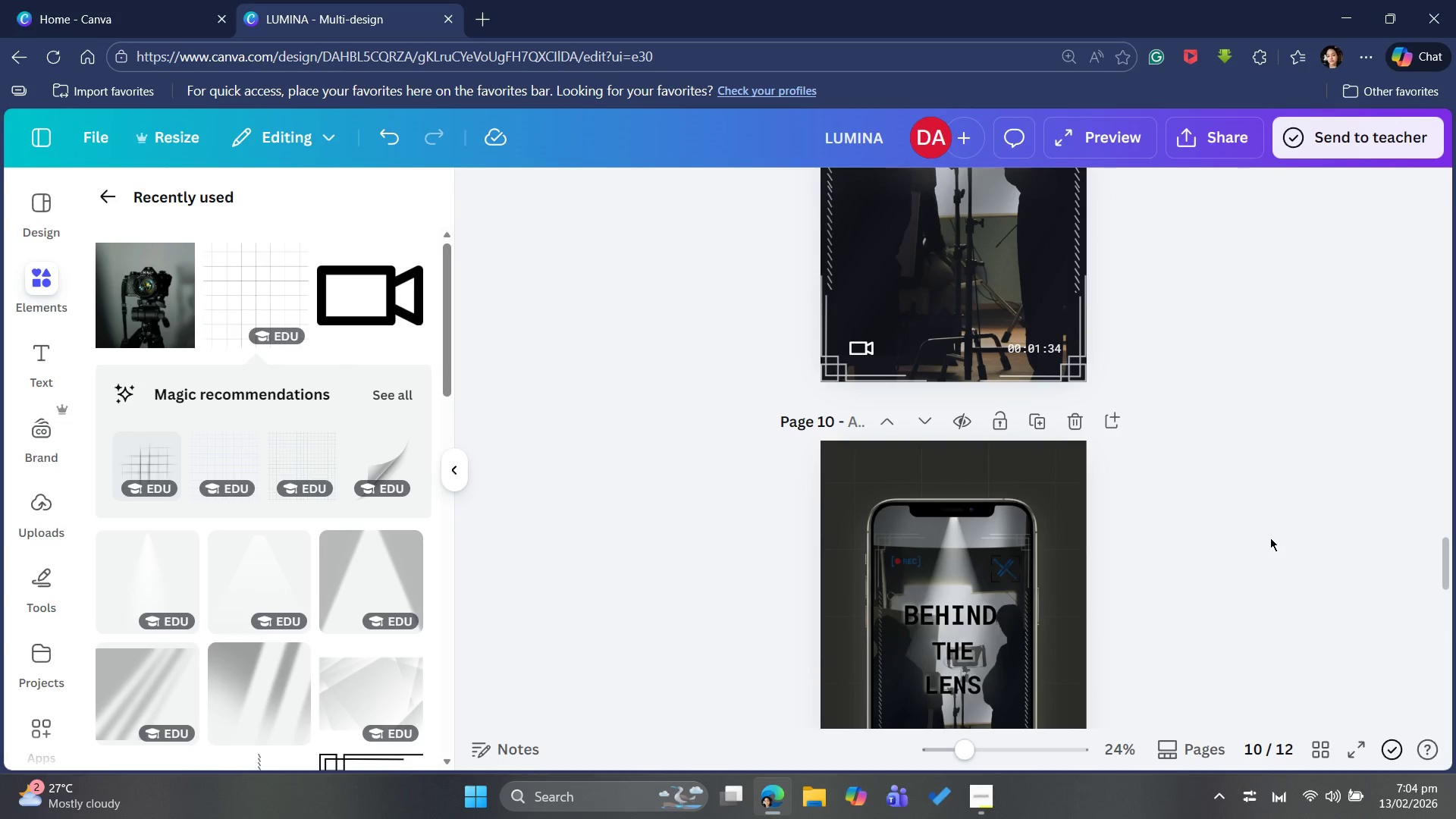 
scroll: coordinate [1266, 544], scroll_direction: down, amount: 14.0
 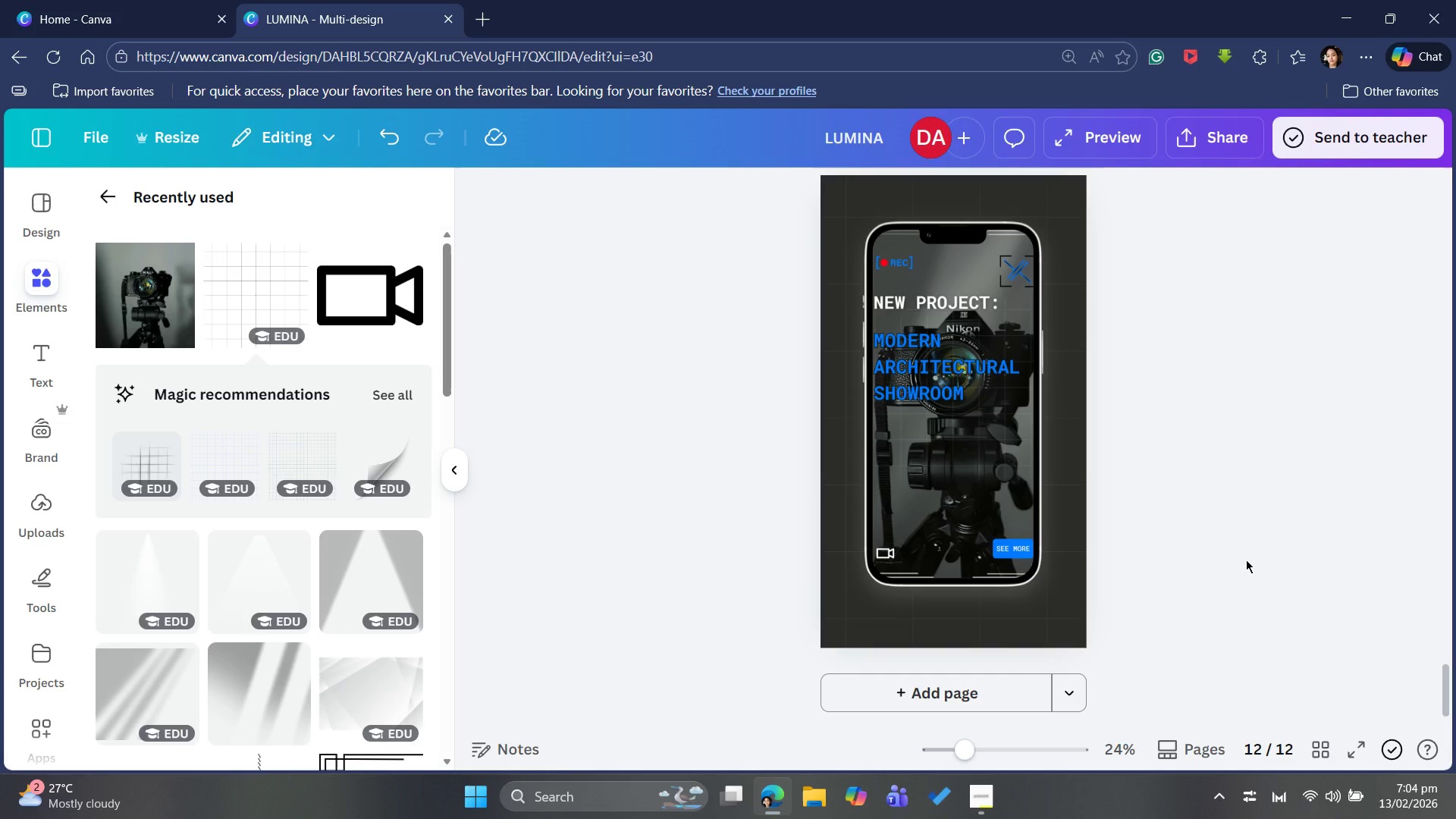 
wait(8.07)
 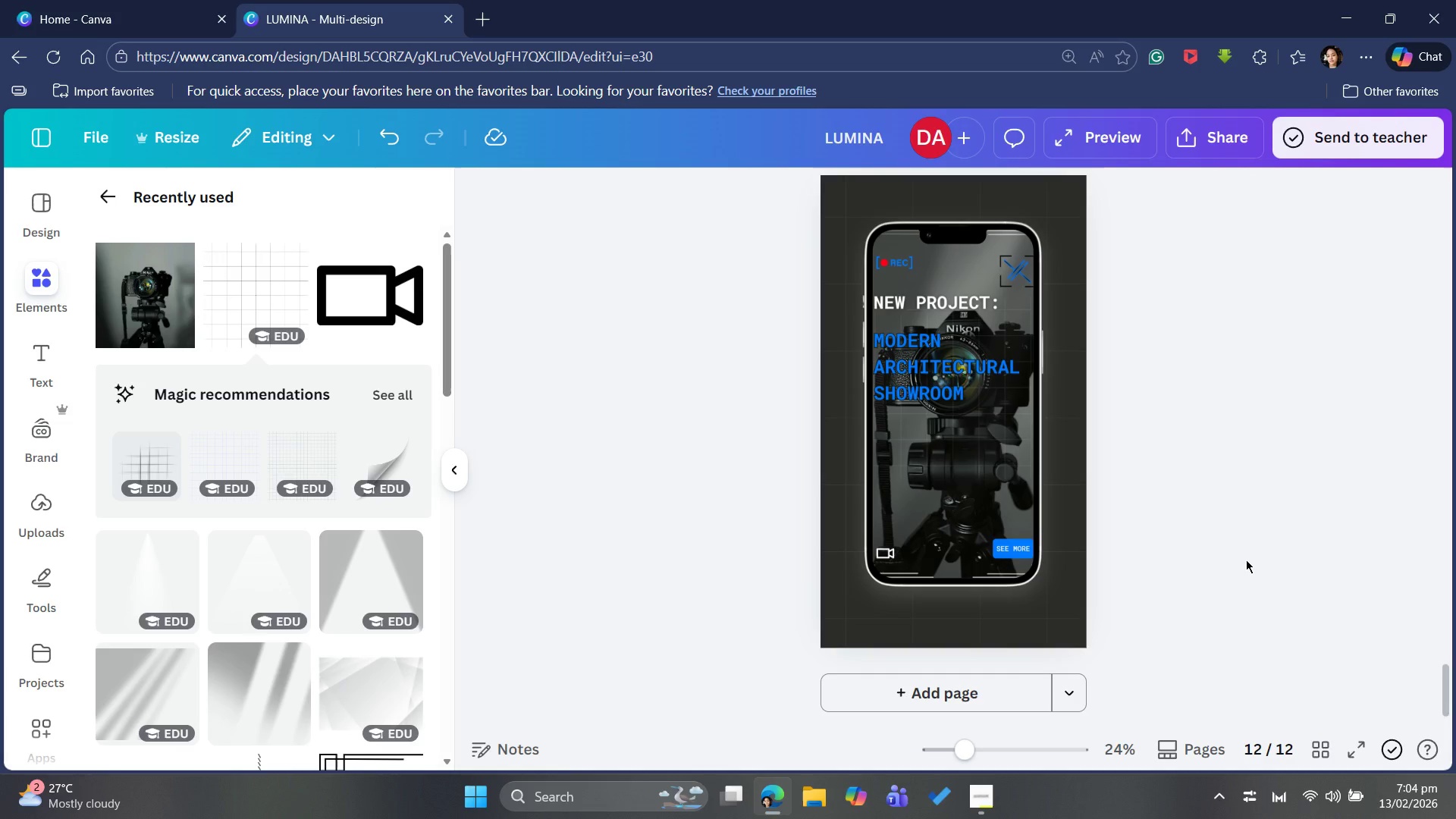 
left_click([1249, 240])
 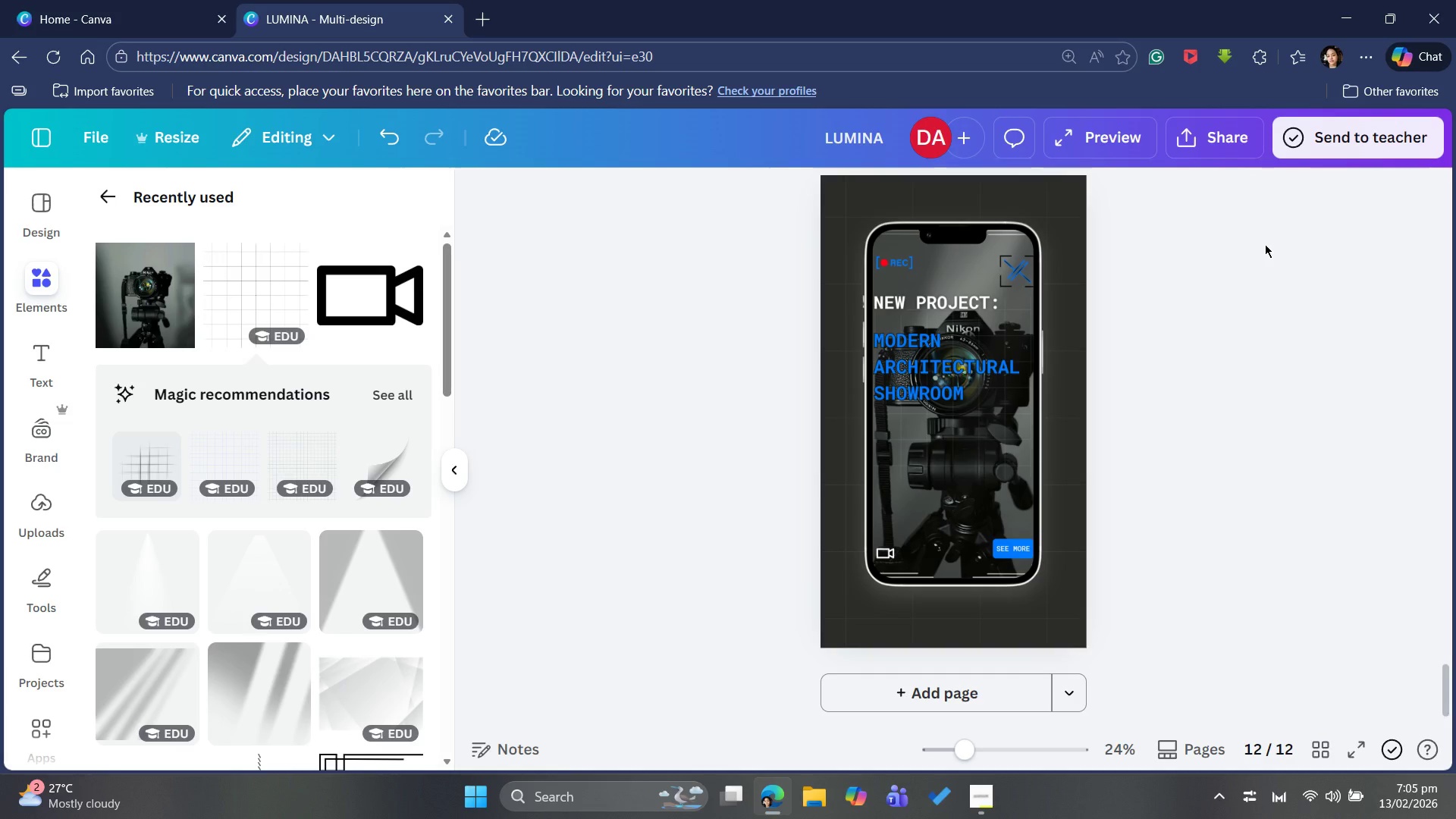 
wait(28.41)
 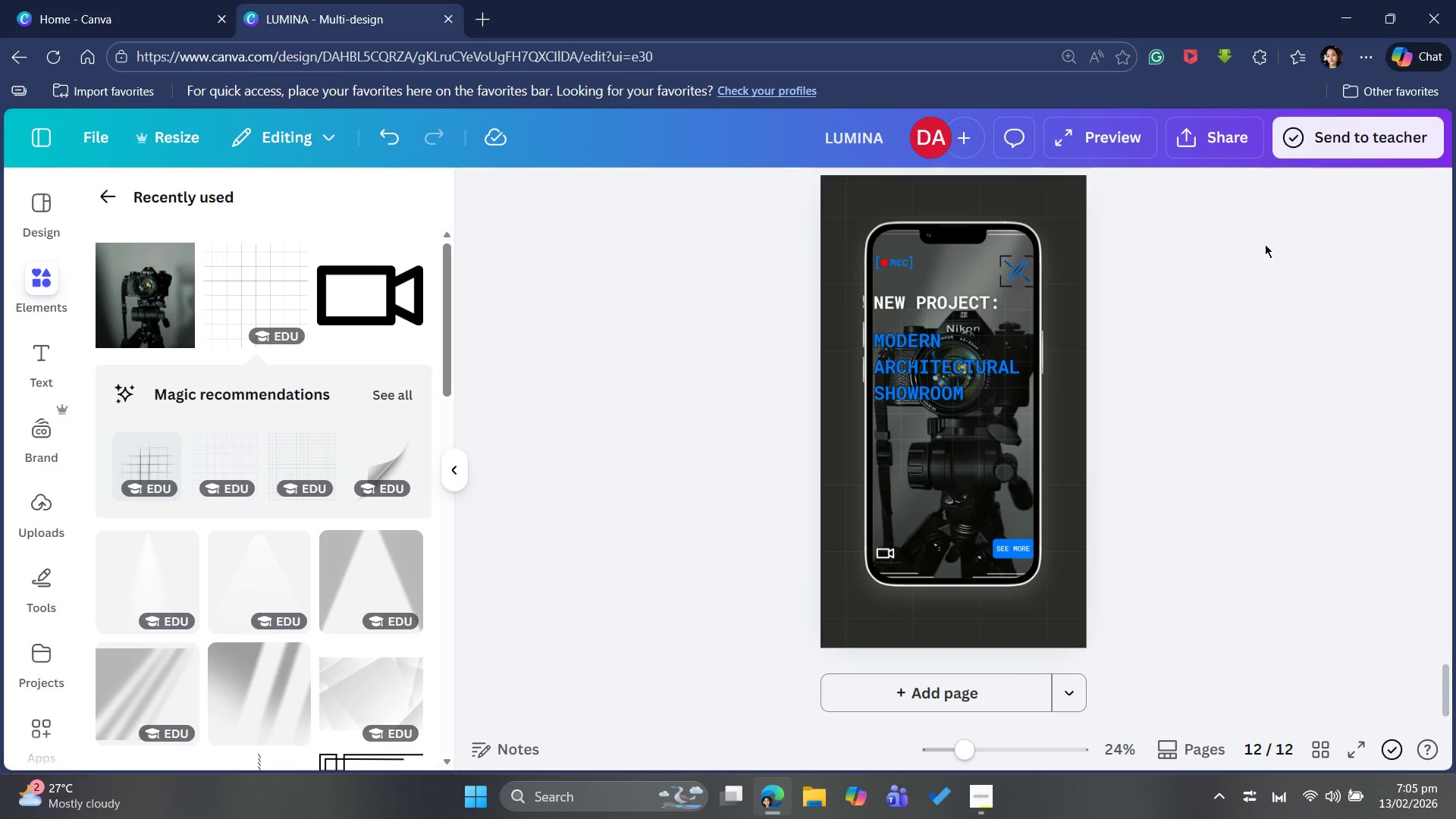 
scroll: coordinate [1252, 445], scroll_direction: up, amount: 25.0
 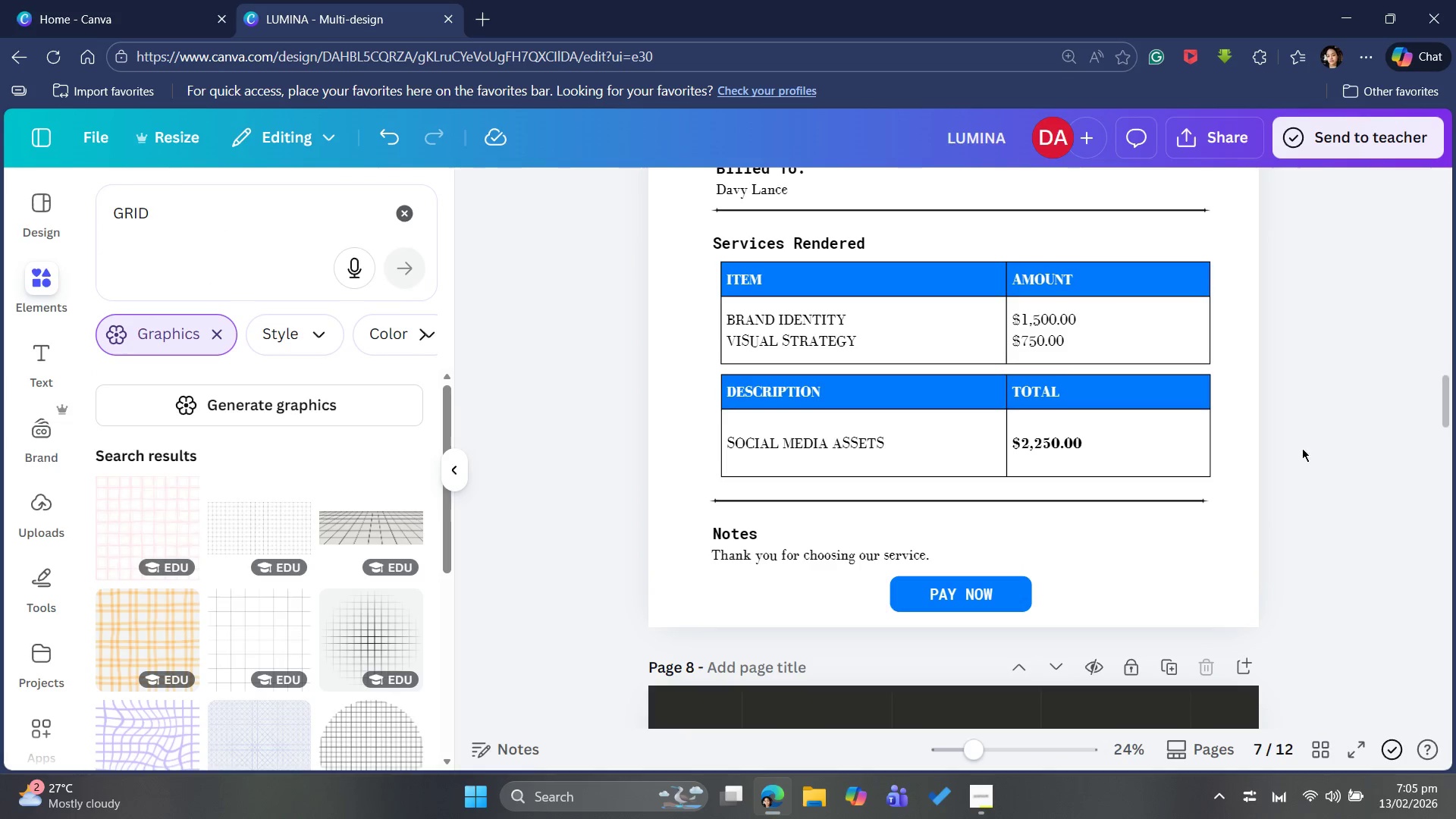 
scroll: coordinate [1316, 469], scroll_direction: down, amount: 42.0
 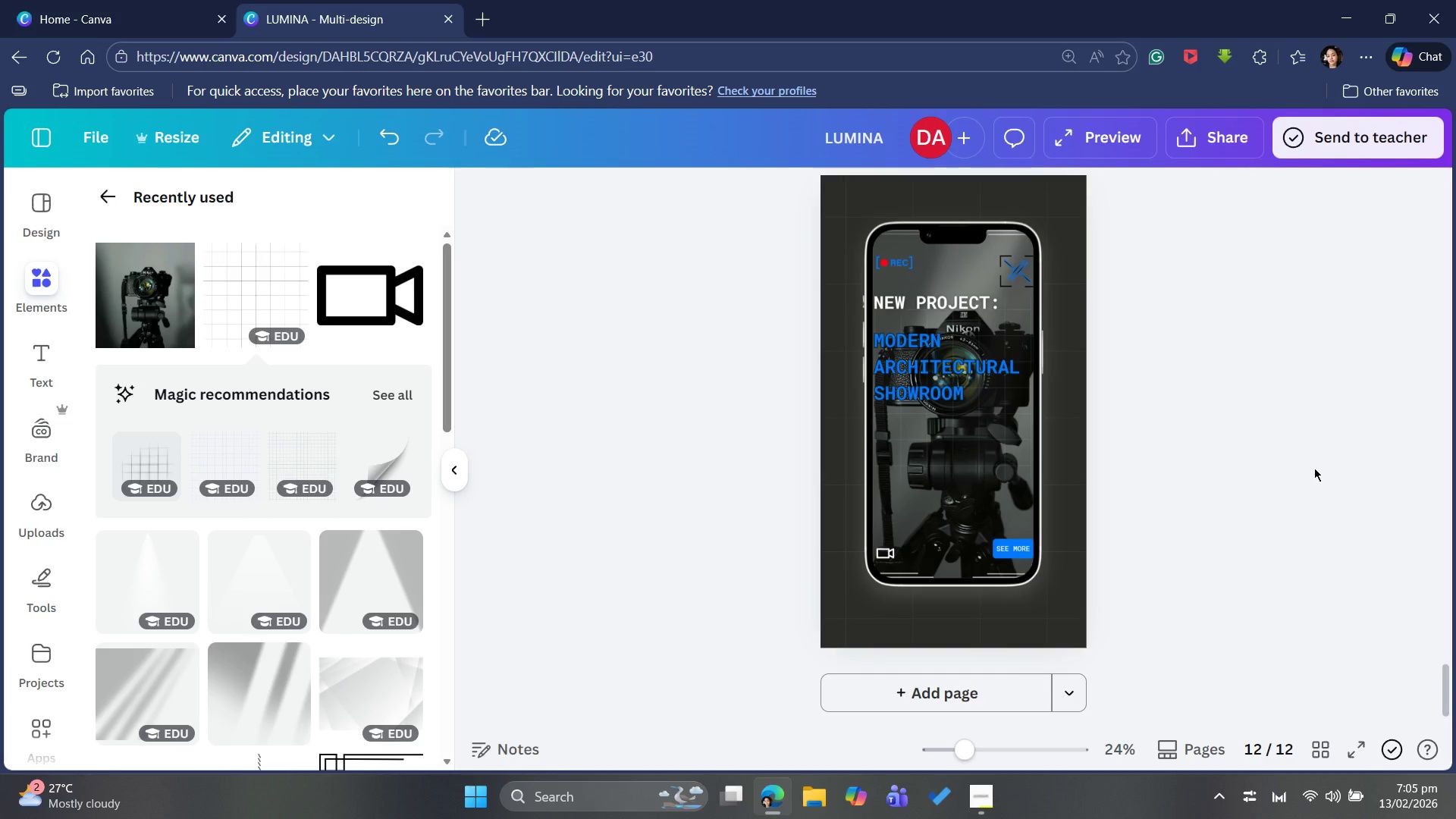 
wait(15.37)
 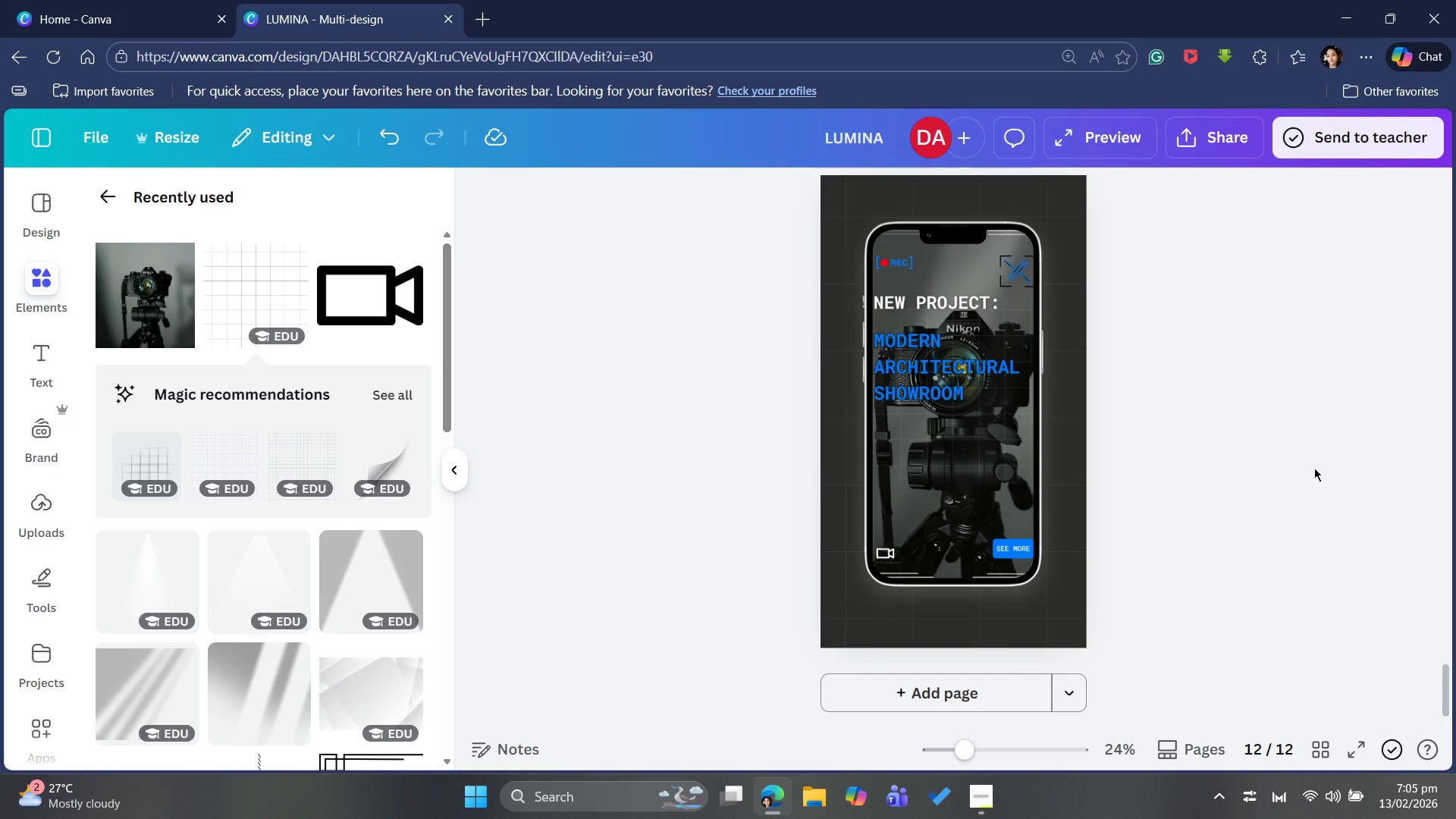 
left_click([1291, 435])
 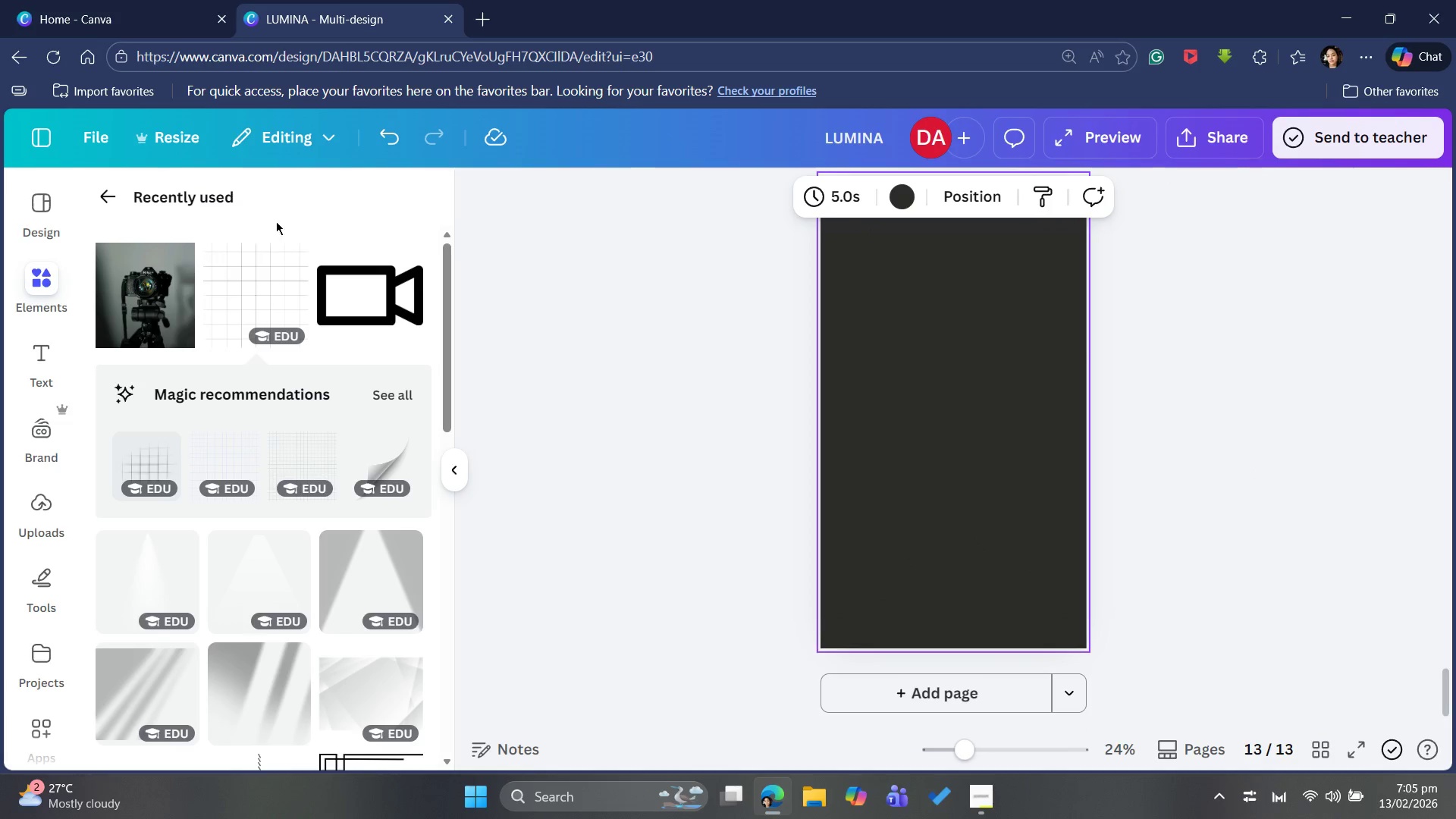 
wait(15.17)
 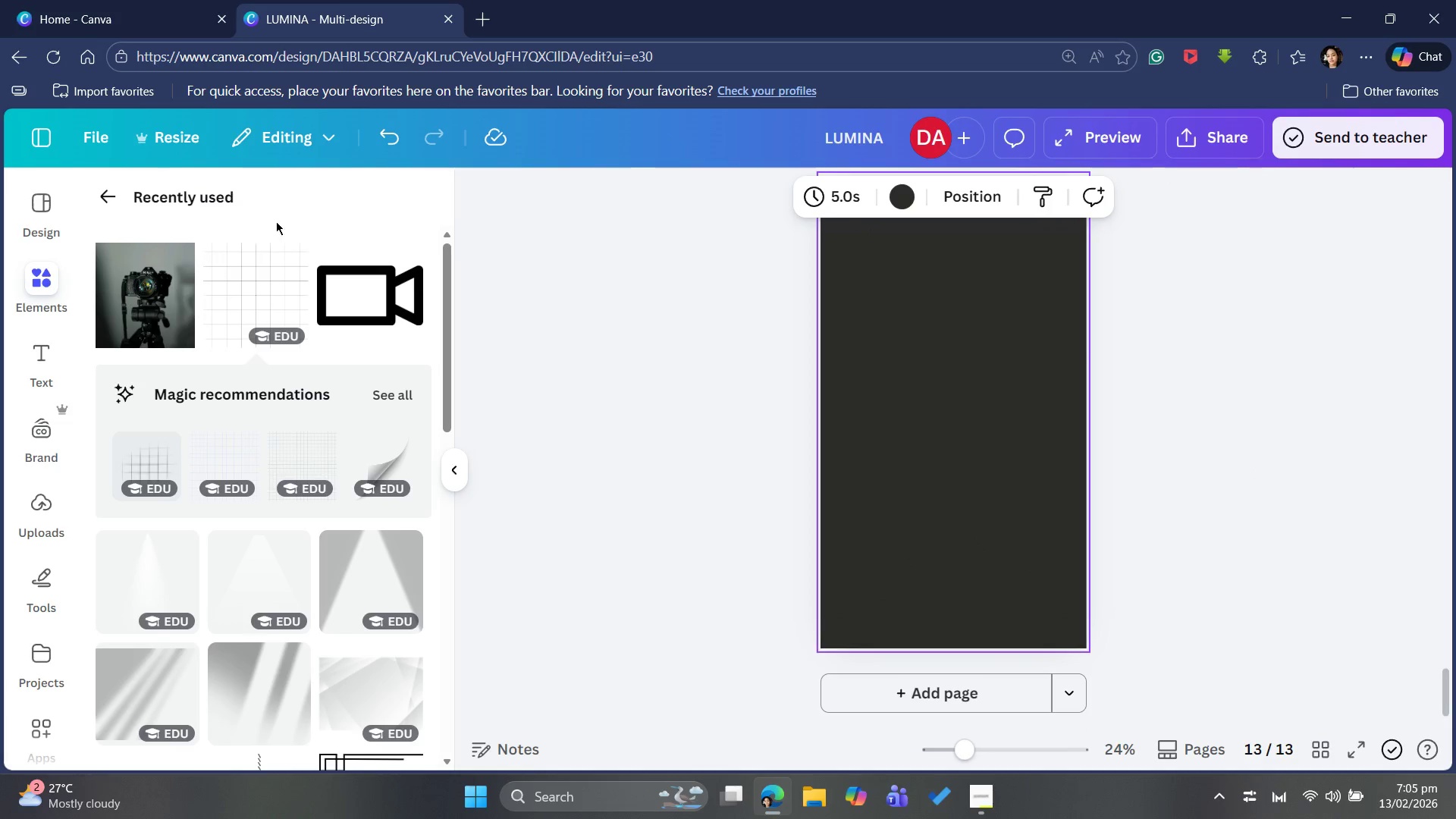 
left_click([154, 318])
 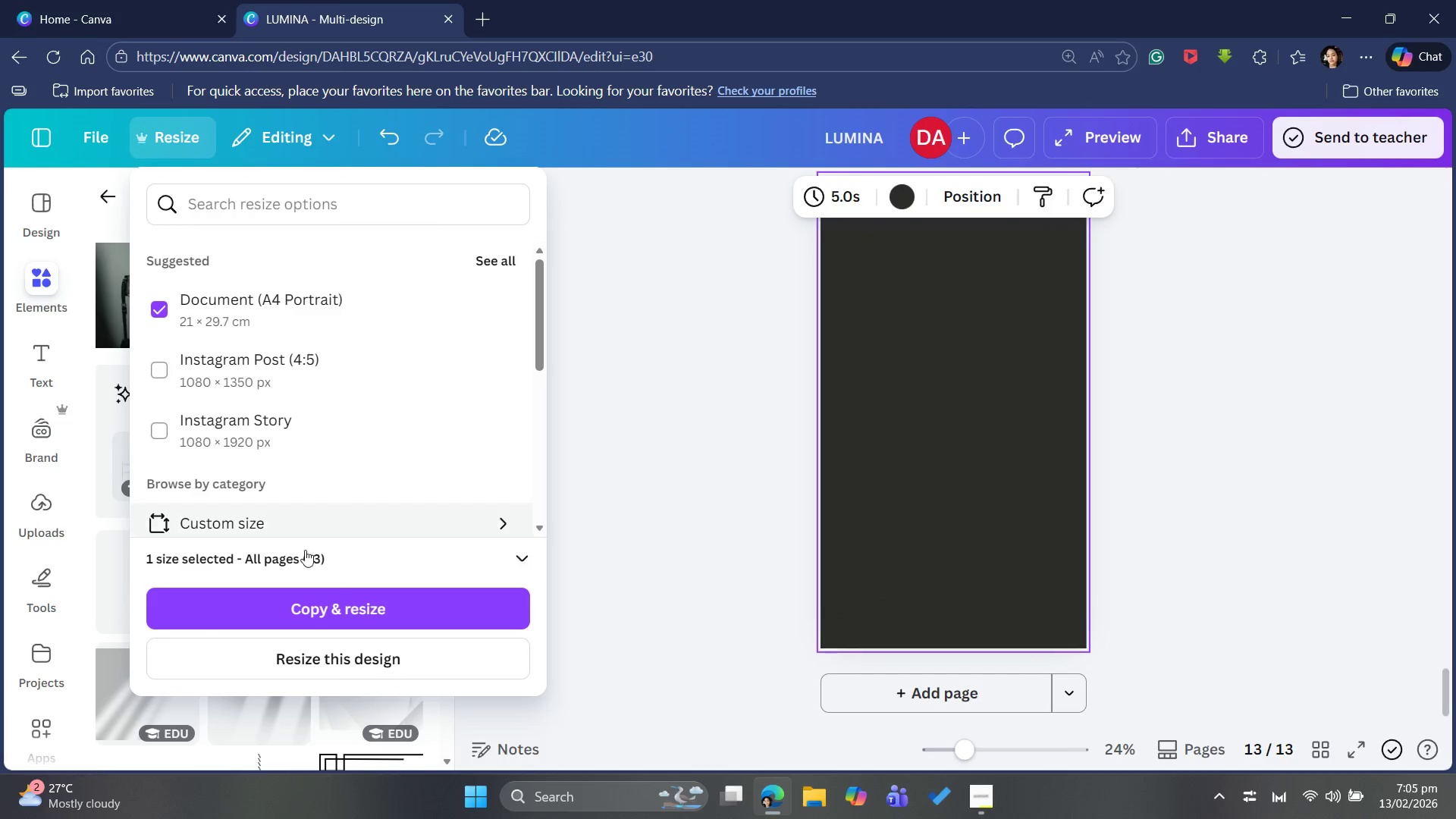 
left_click([308, 552])
 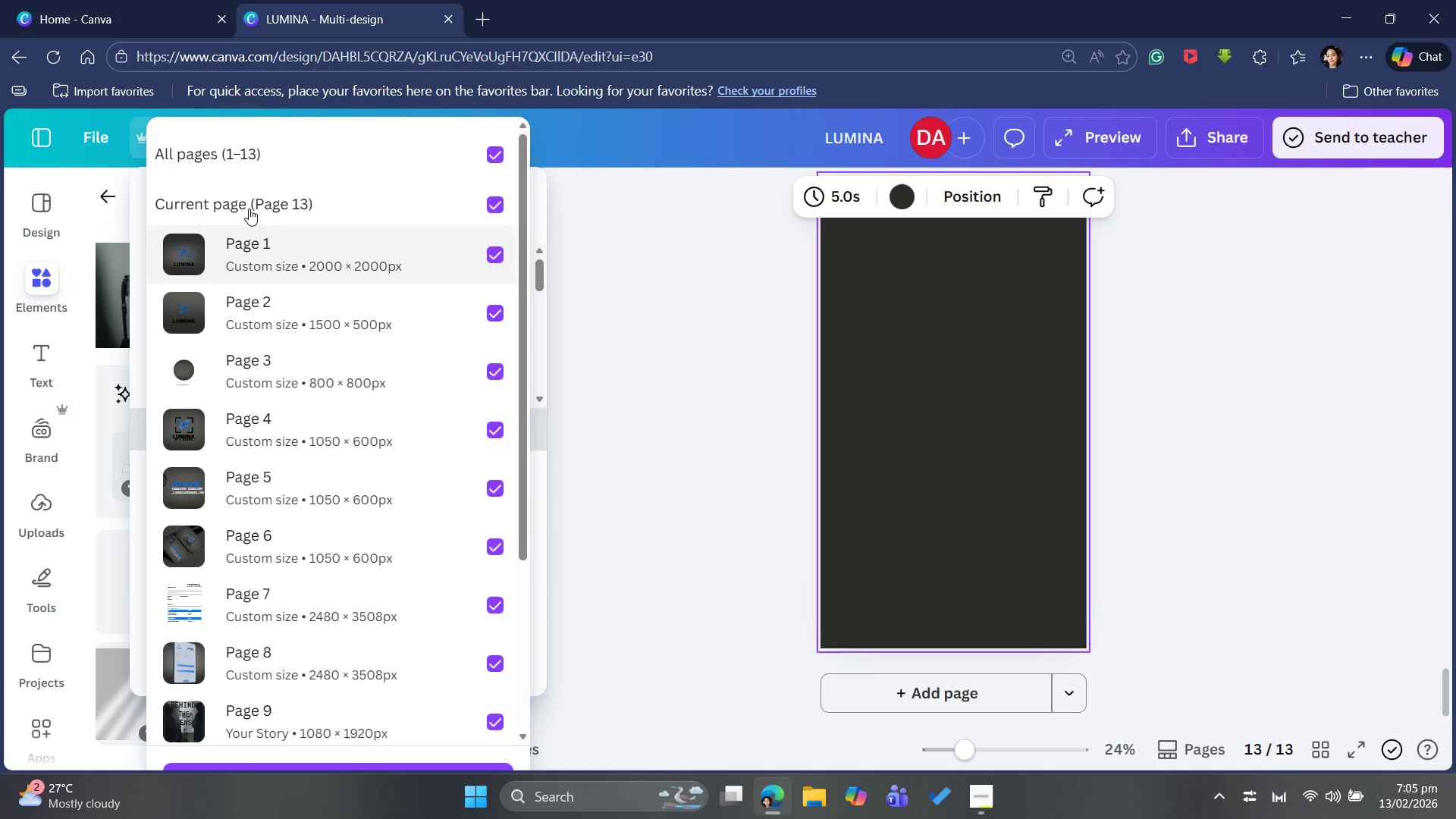 
left_click([343, 152])
 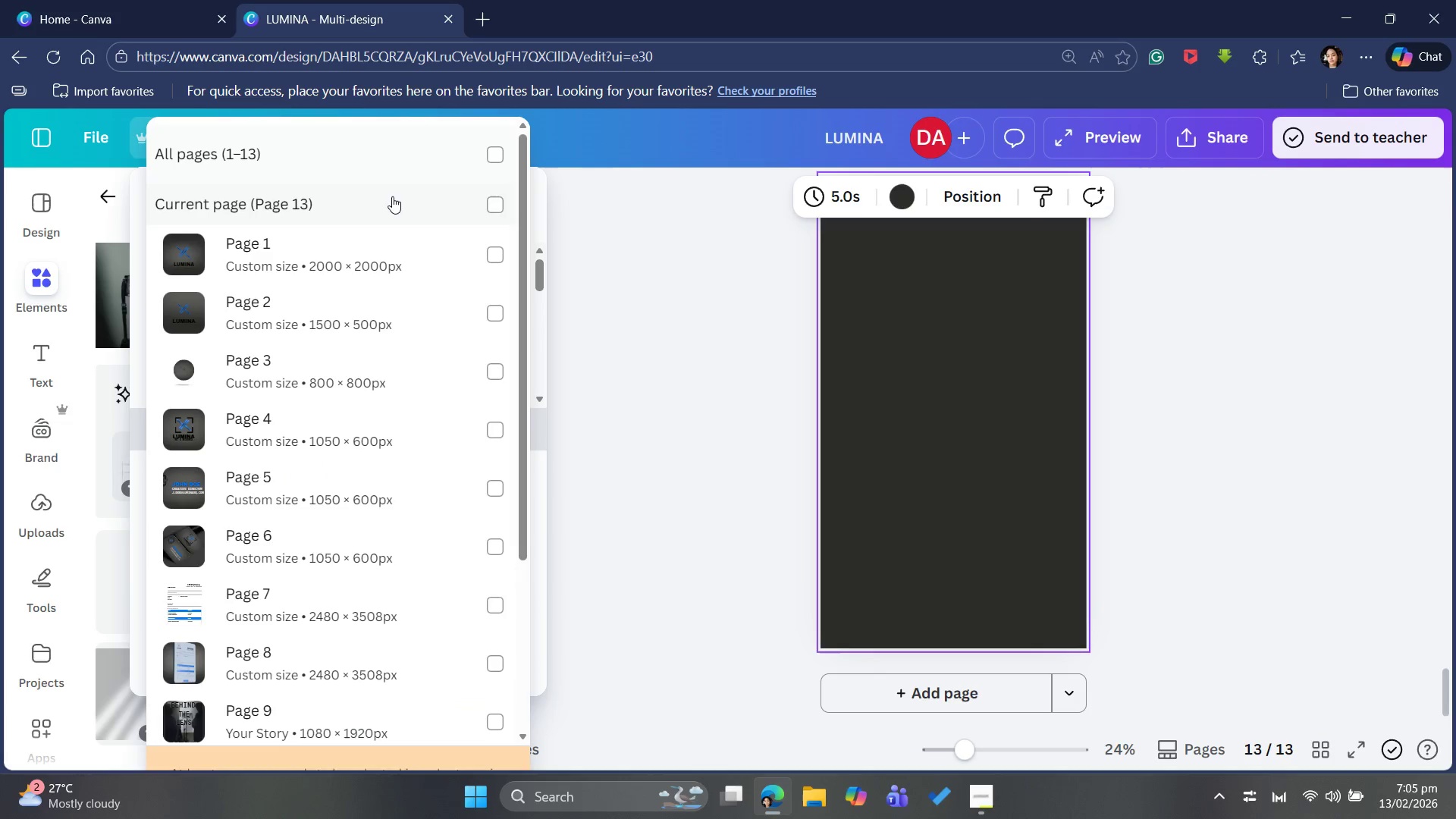 
left_click([394, 196])
 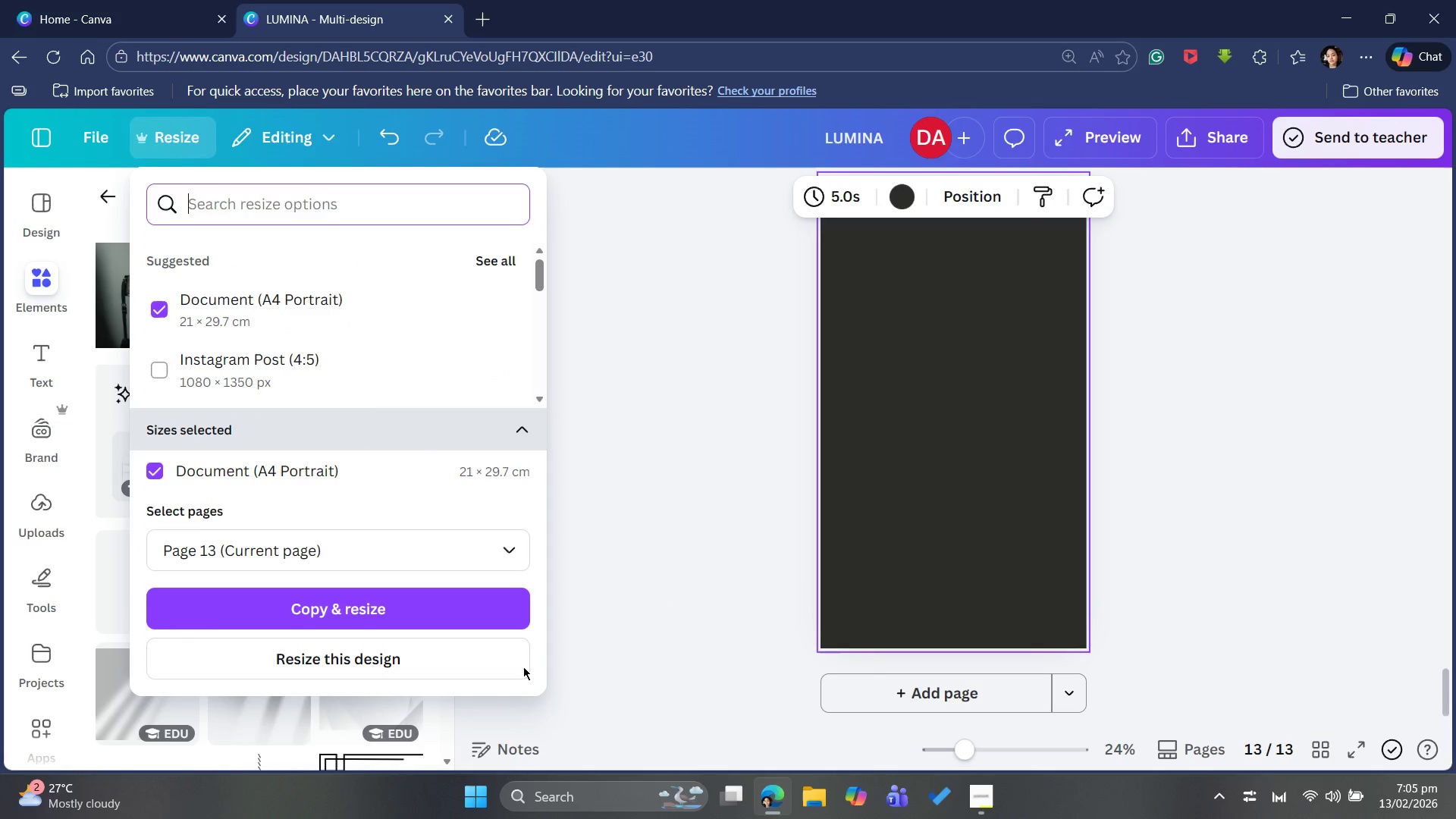 
wait(5.55)
 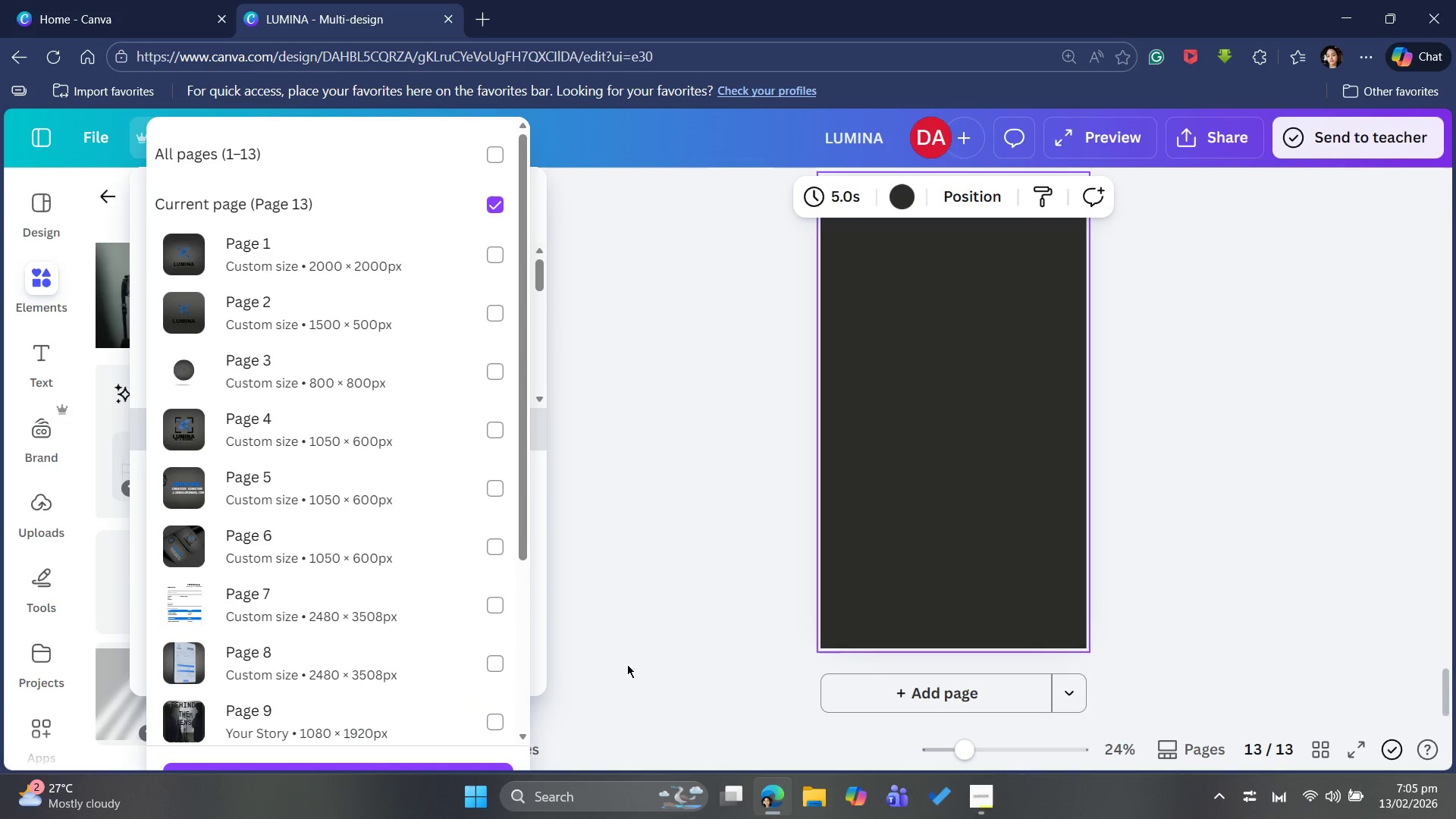 
left_click([369, 653])
 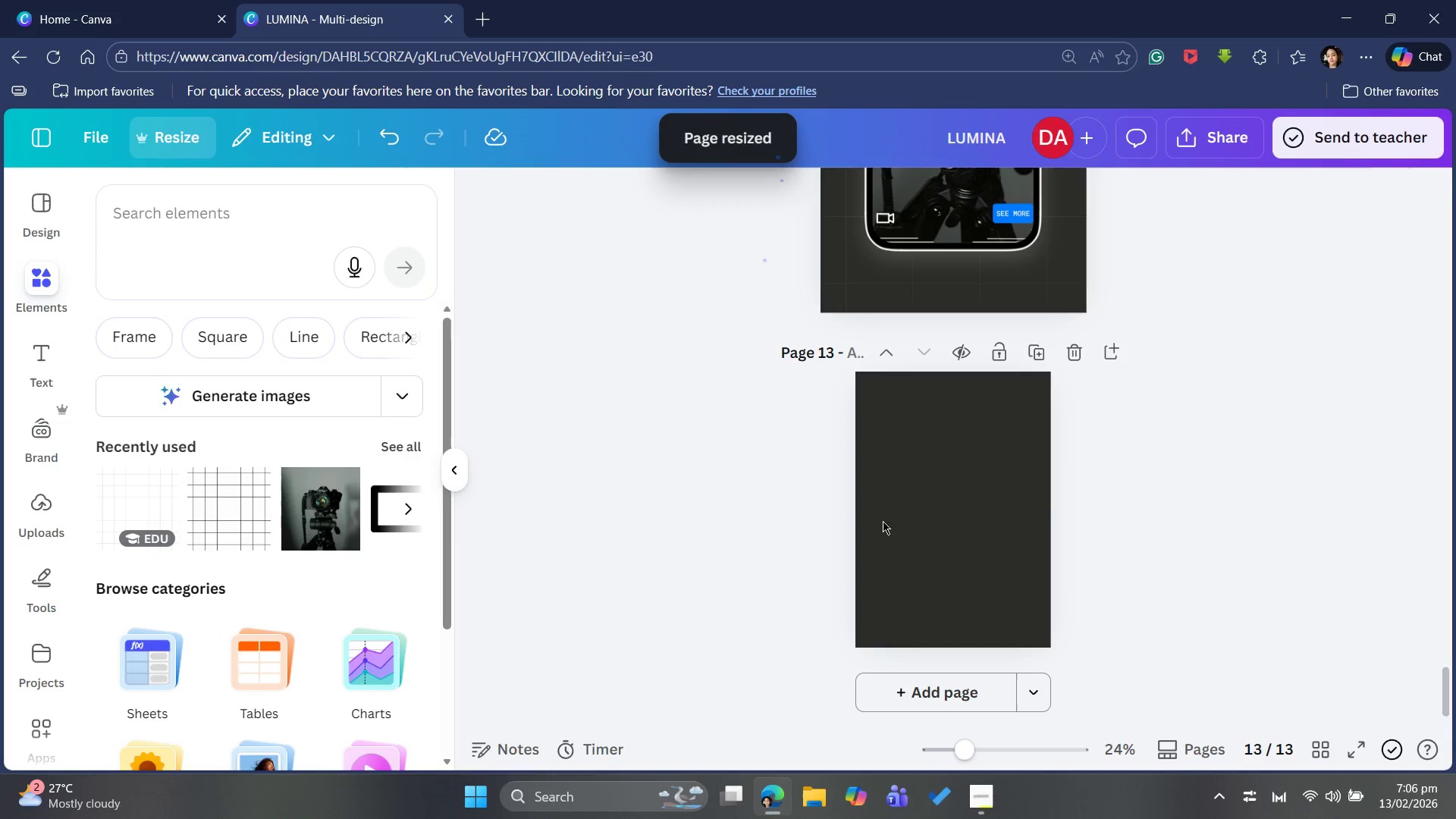 
wait(5.28)
 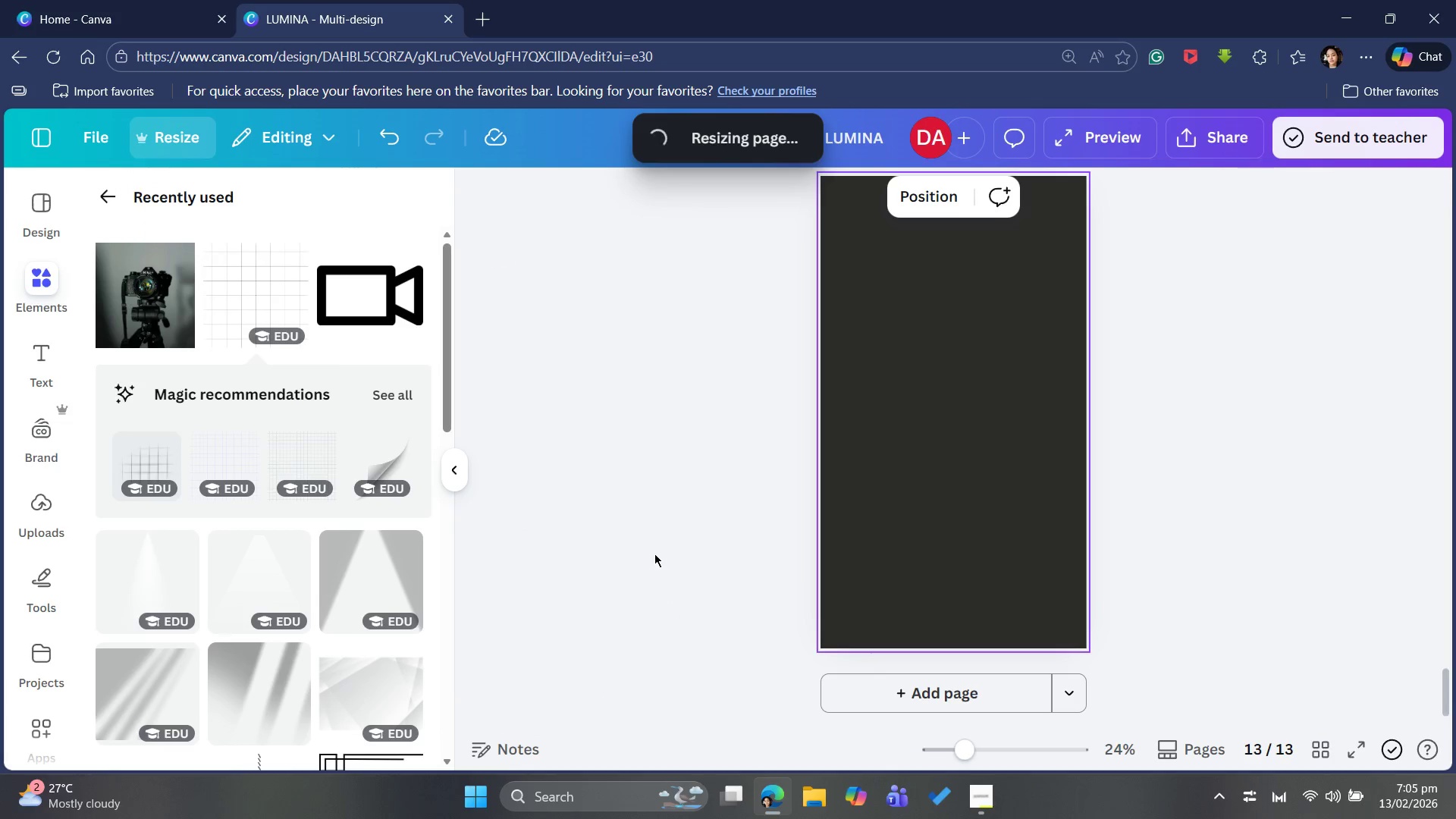 
scroll: coordinate [1188, 459], scroll_direction: up, amount: 5.0
 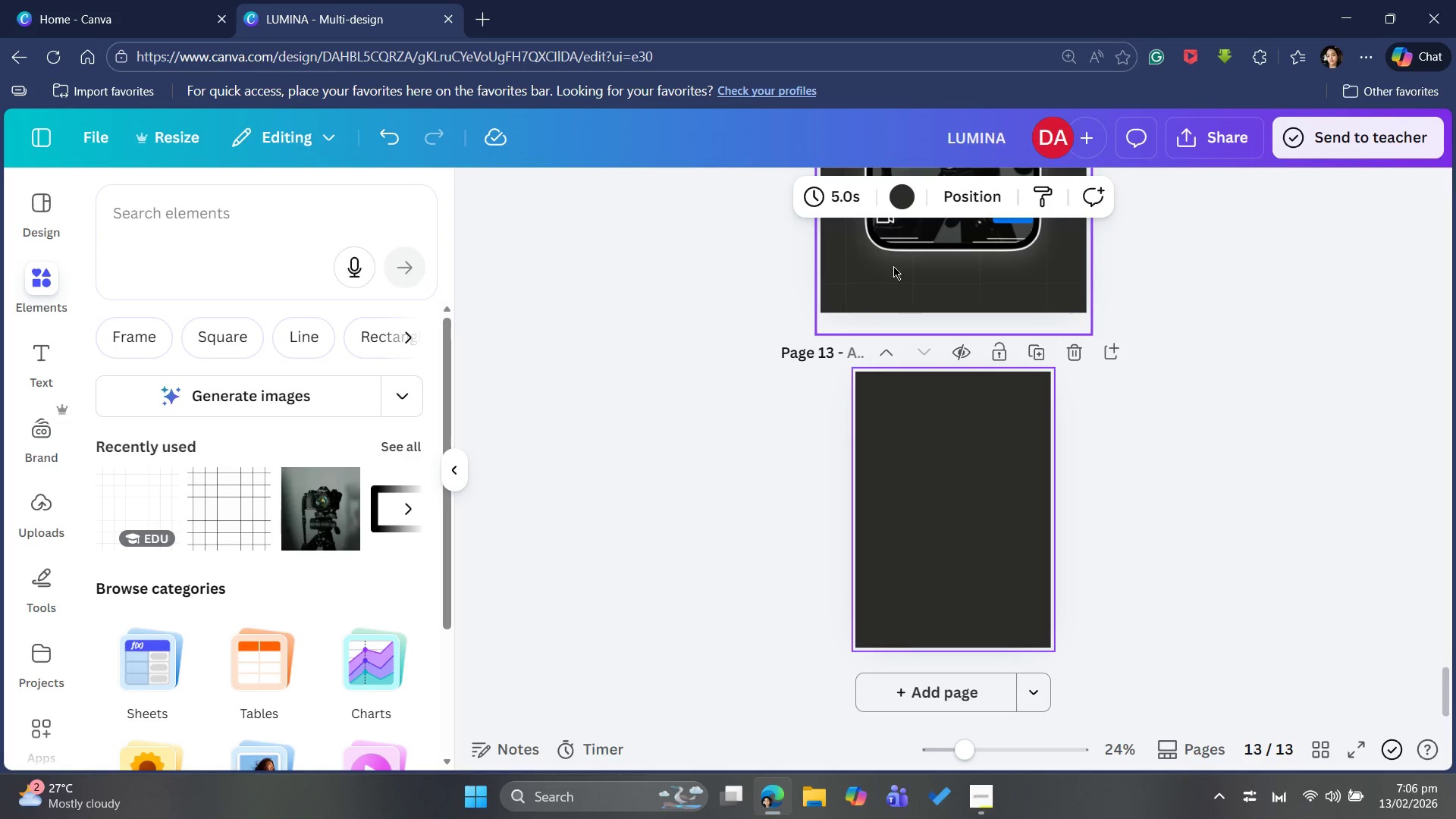 
left_click([896, 198])
 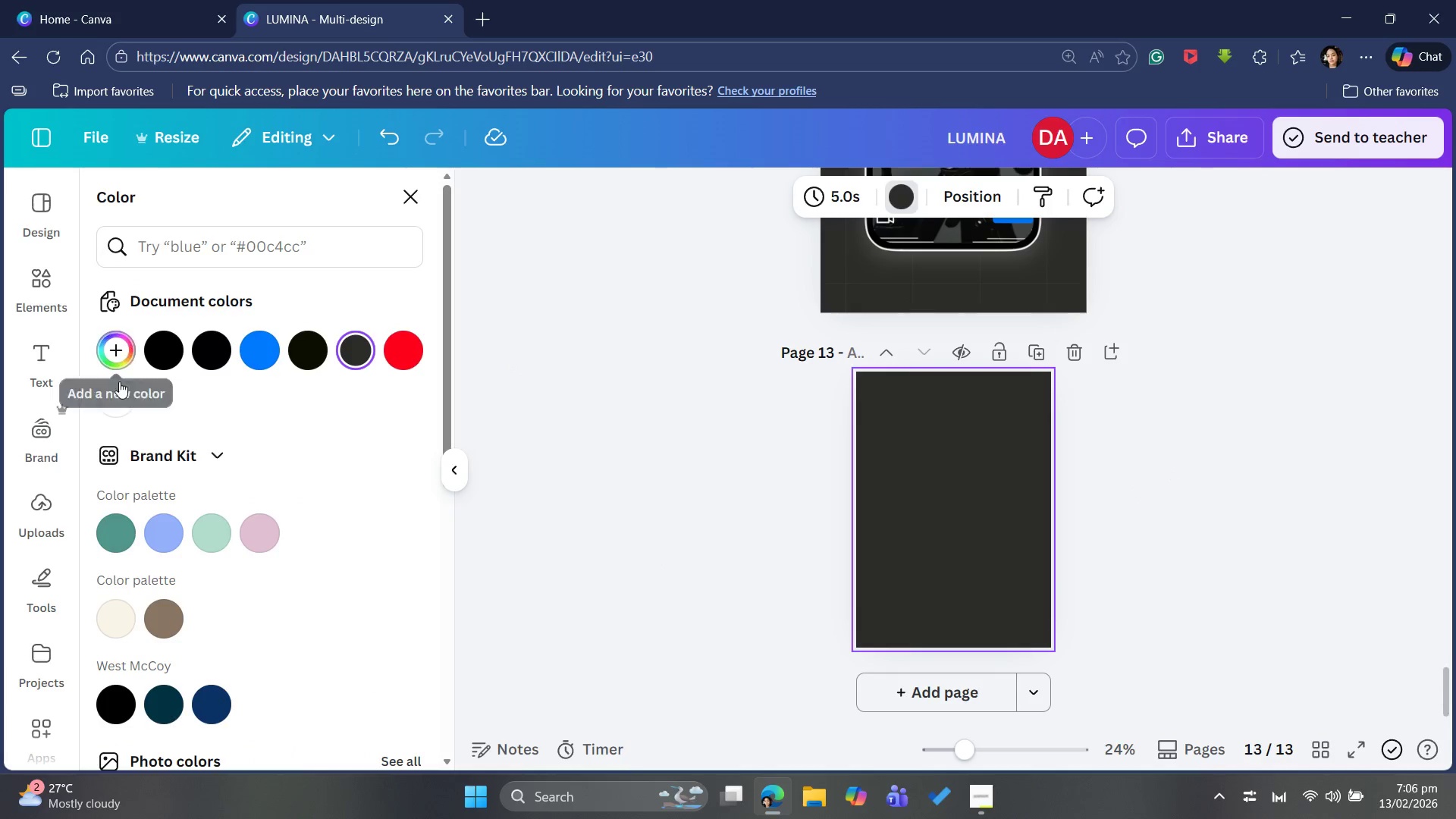 
left_click([119, 406])
 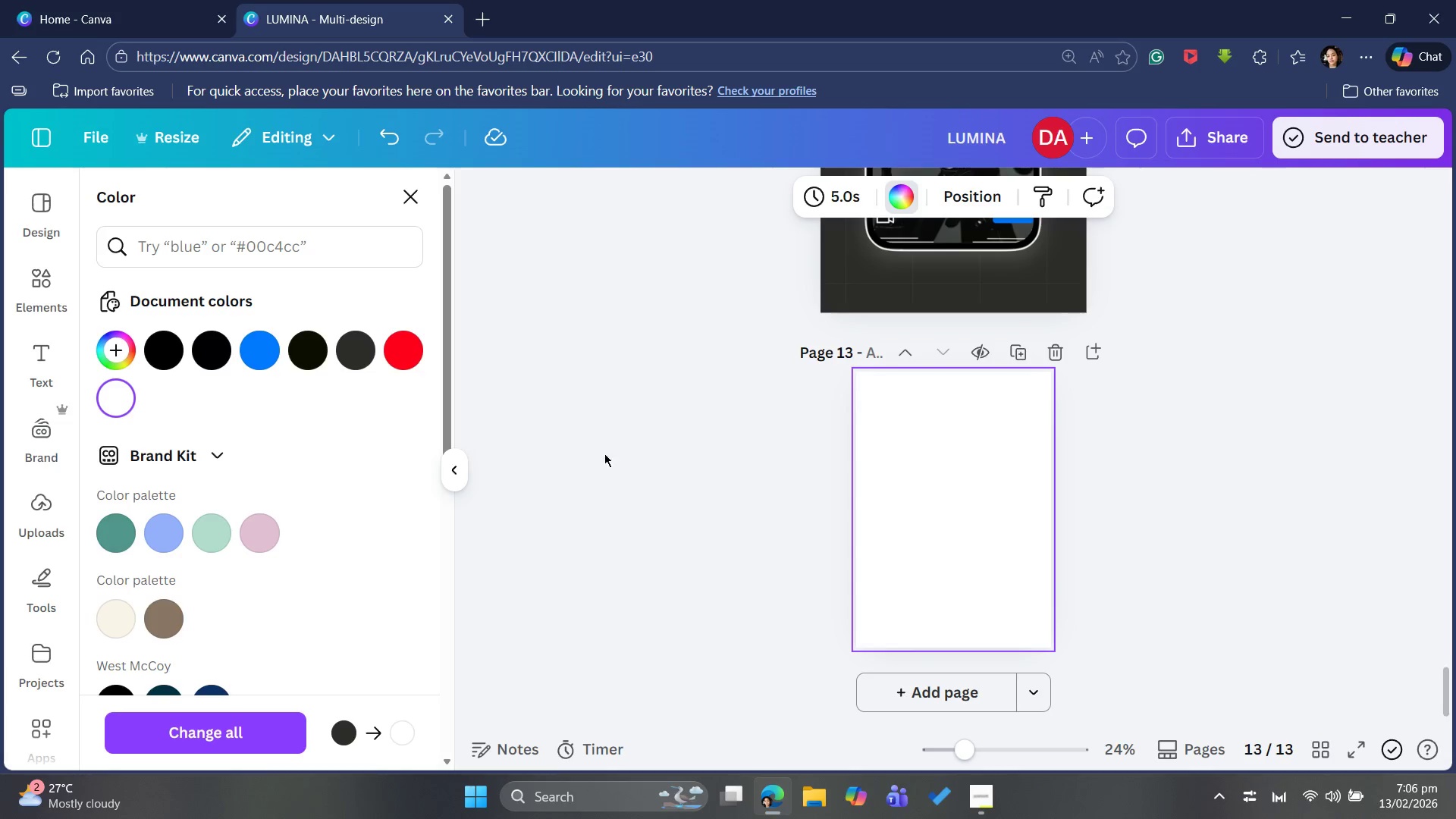 
left_click([613, 453])
 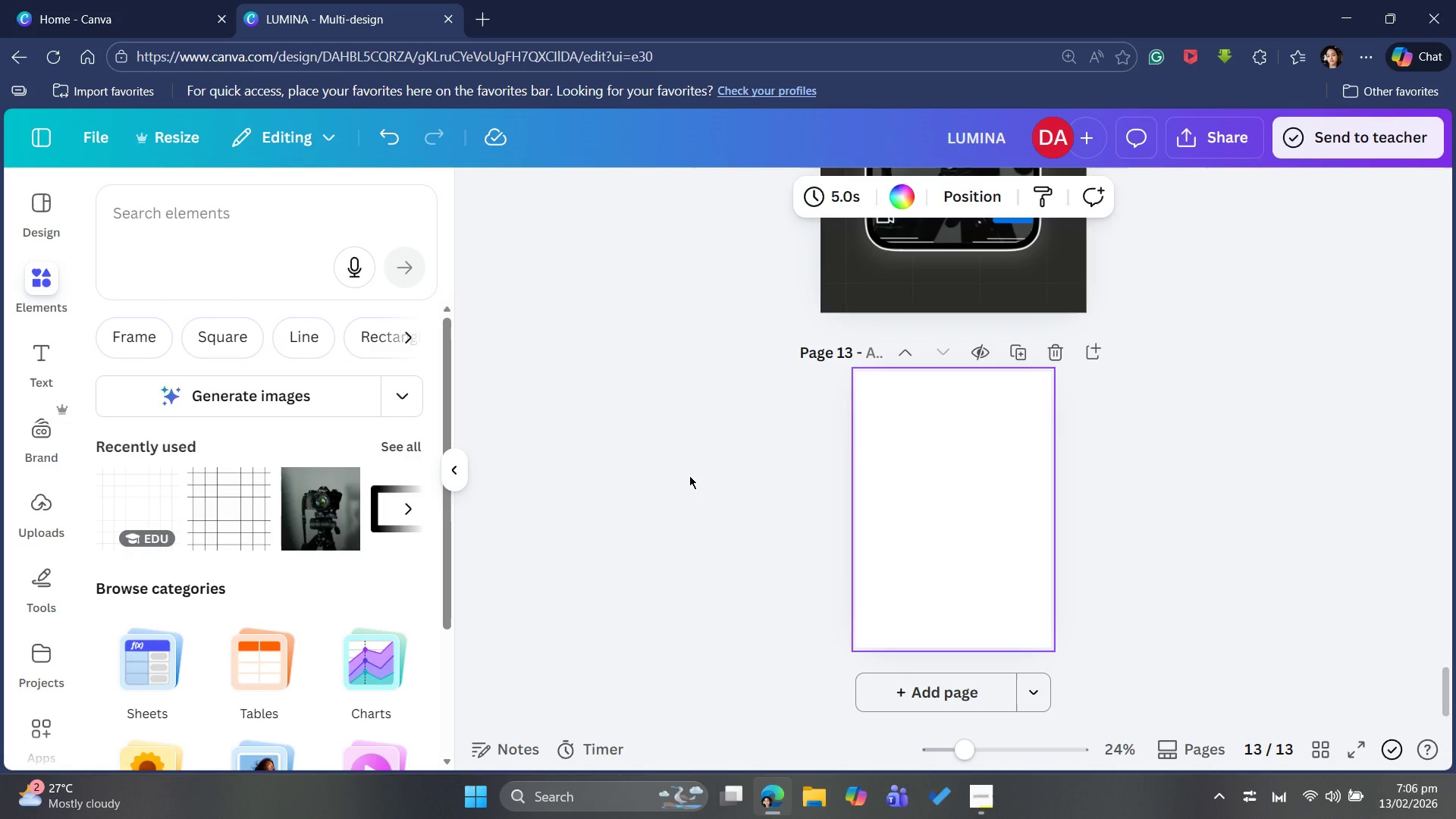 
left_click([689, 475])
 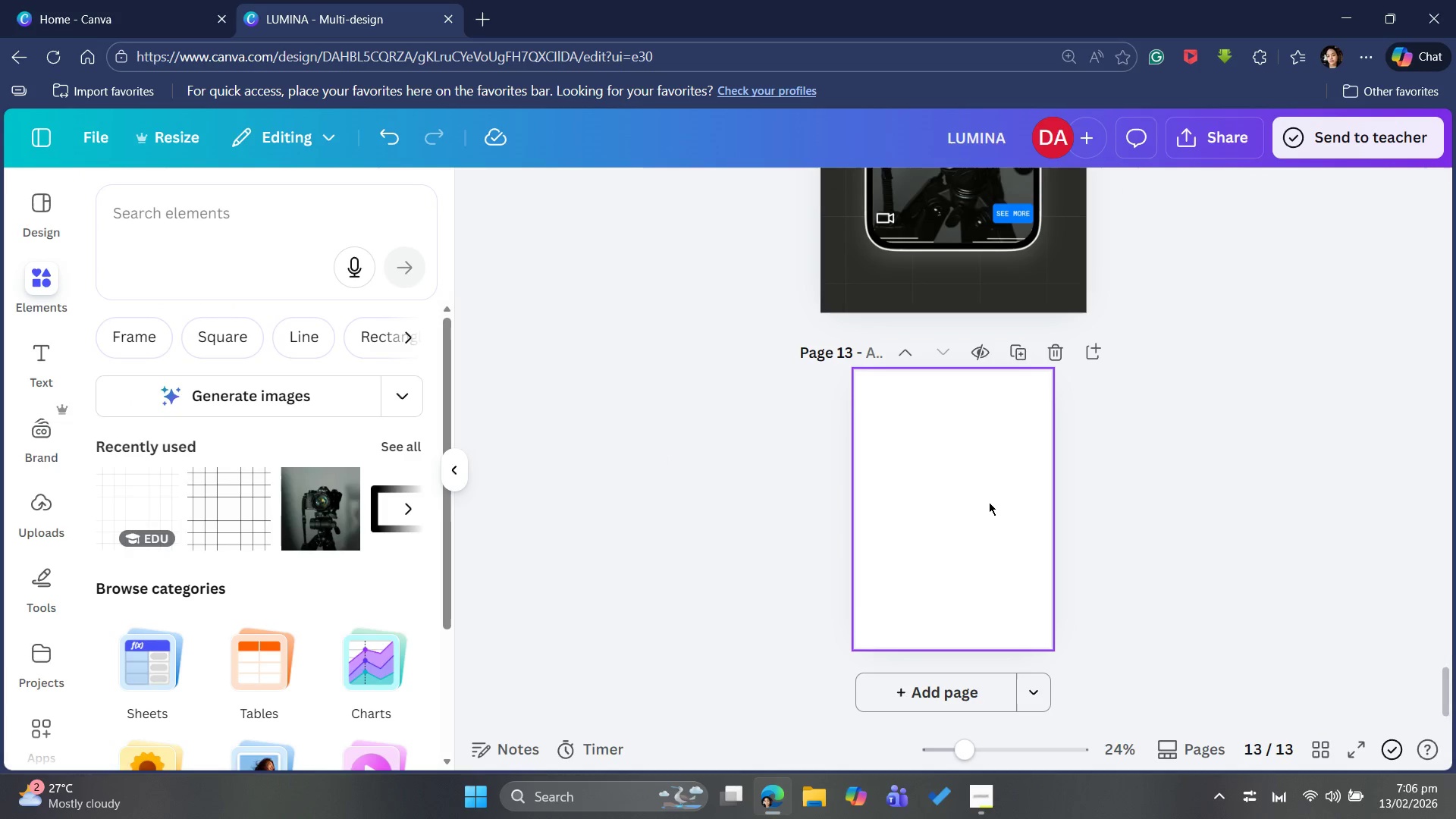 
left_click([989, 503])
 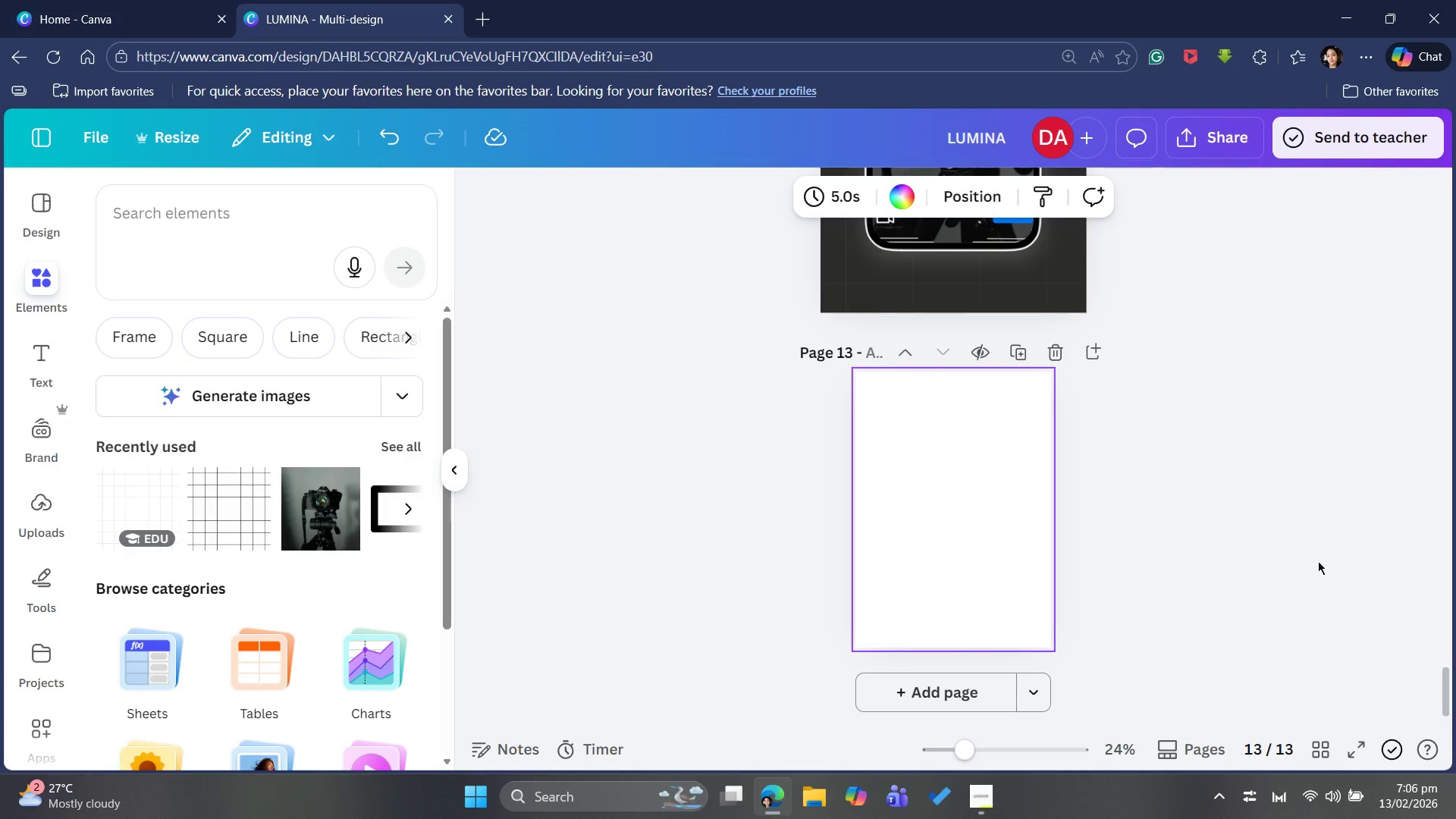 
scroll: coordinate [1298, 519], scroll_direction: up, amount: 39.0
 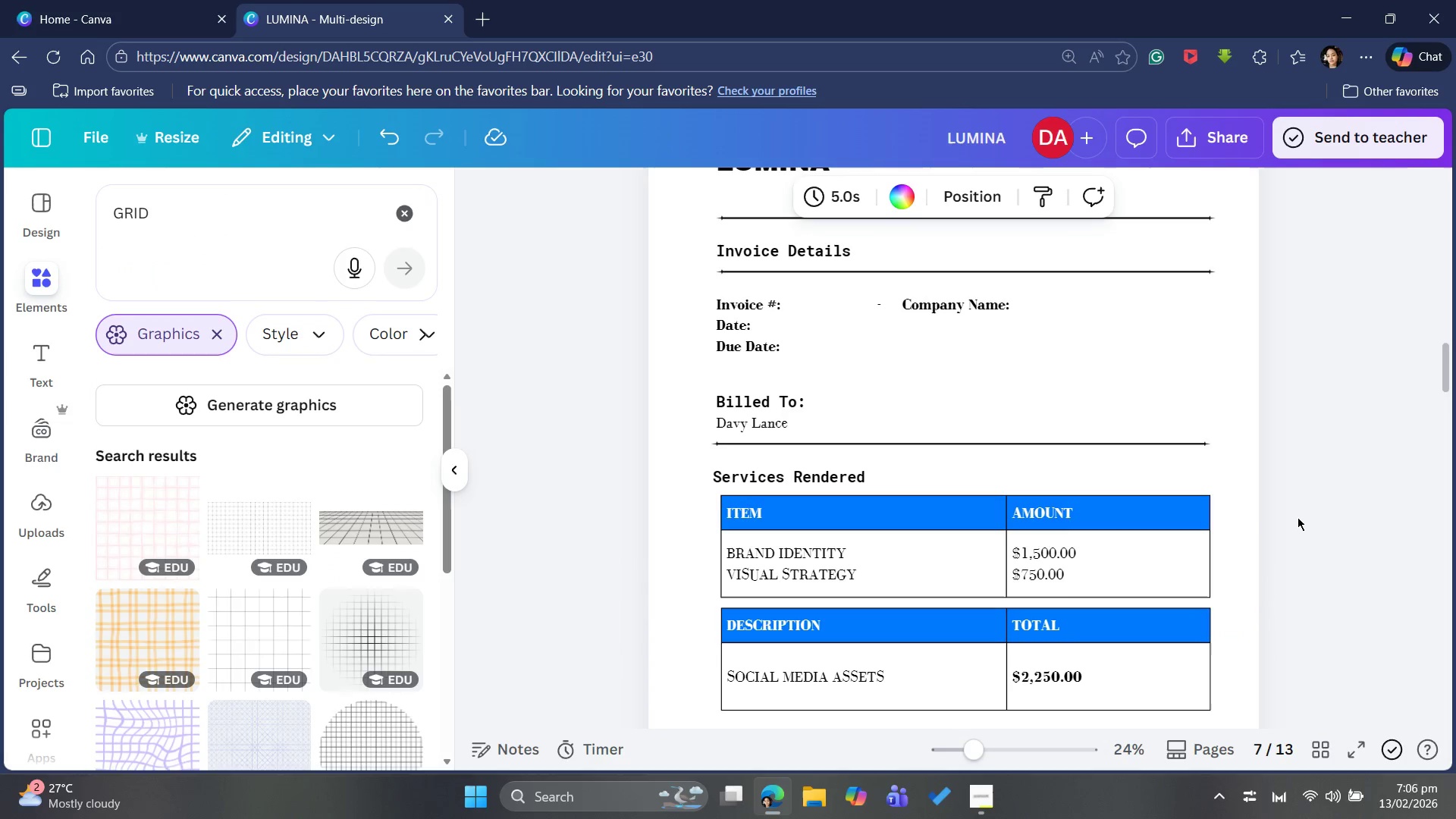 
scroll: coordinate [1294, 522], scroll_direction: down, amount: 46.0
 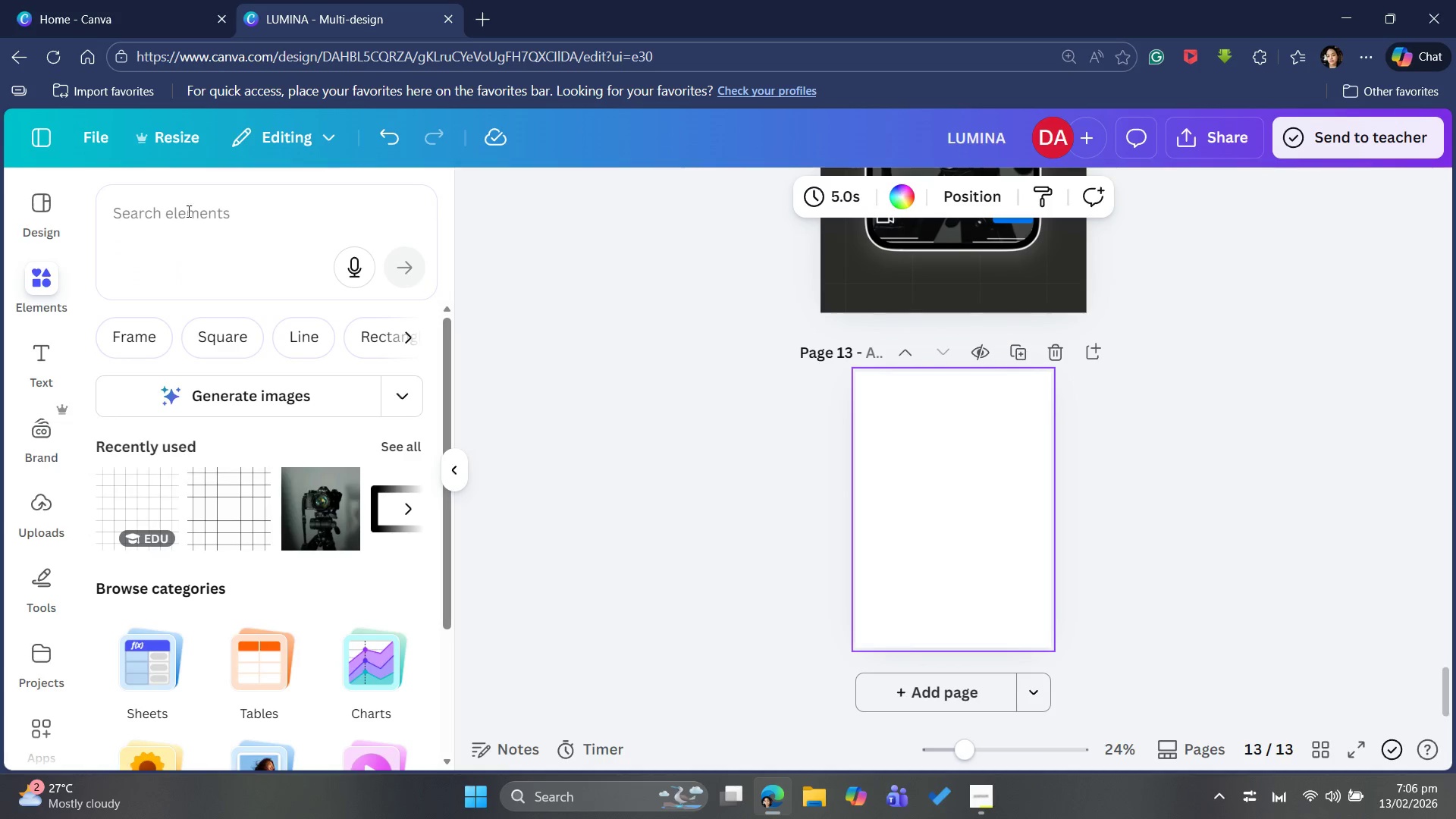 
left_click([180, 137])
 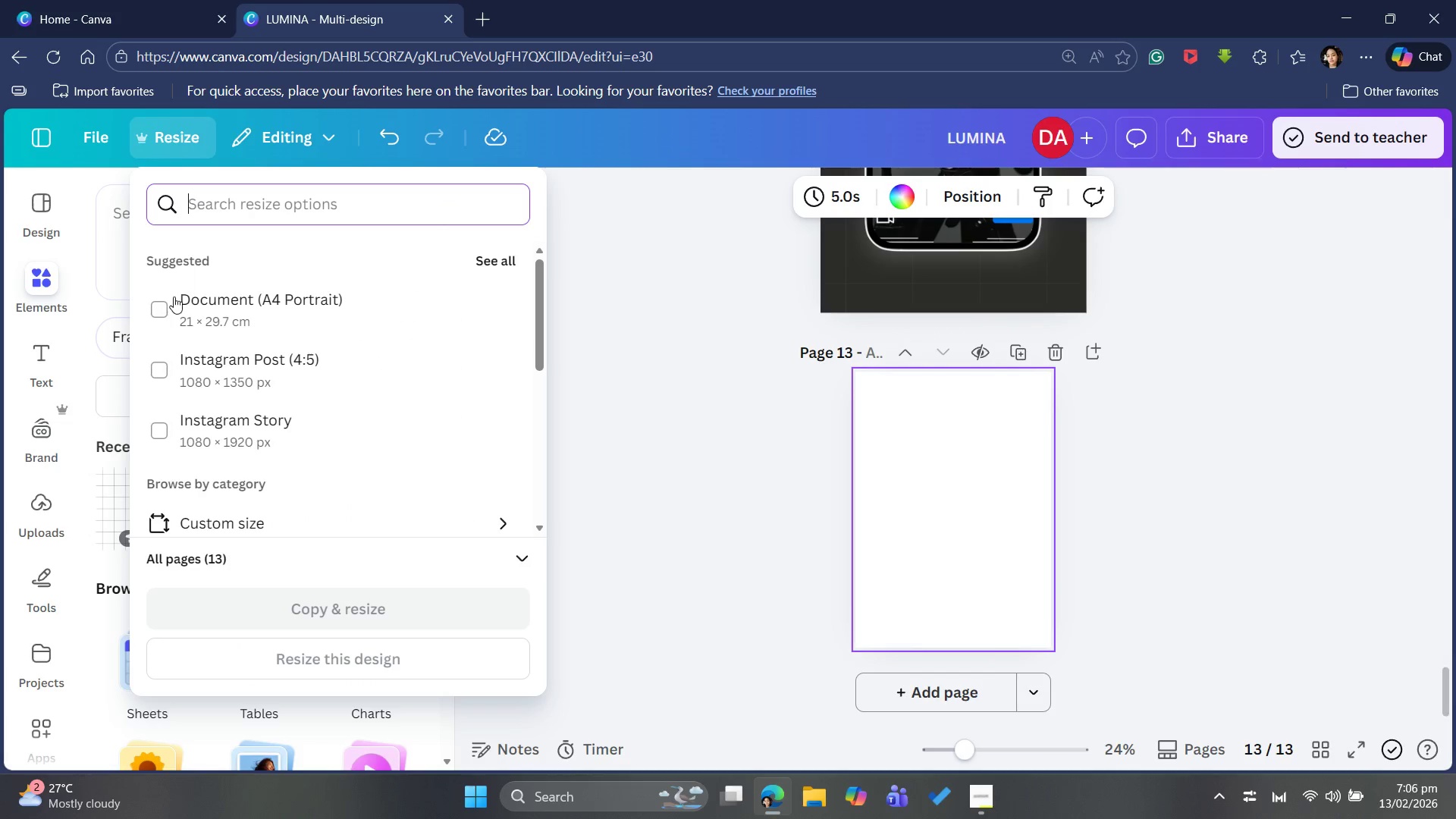 
left_click([171, 301])
 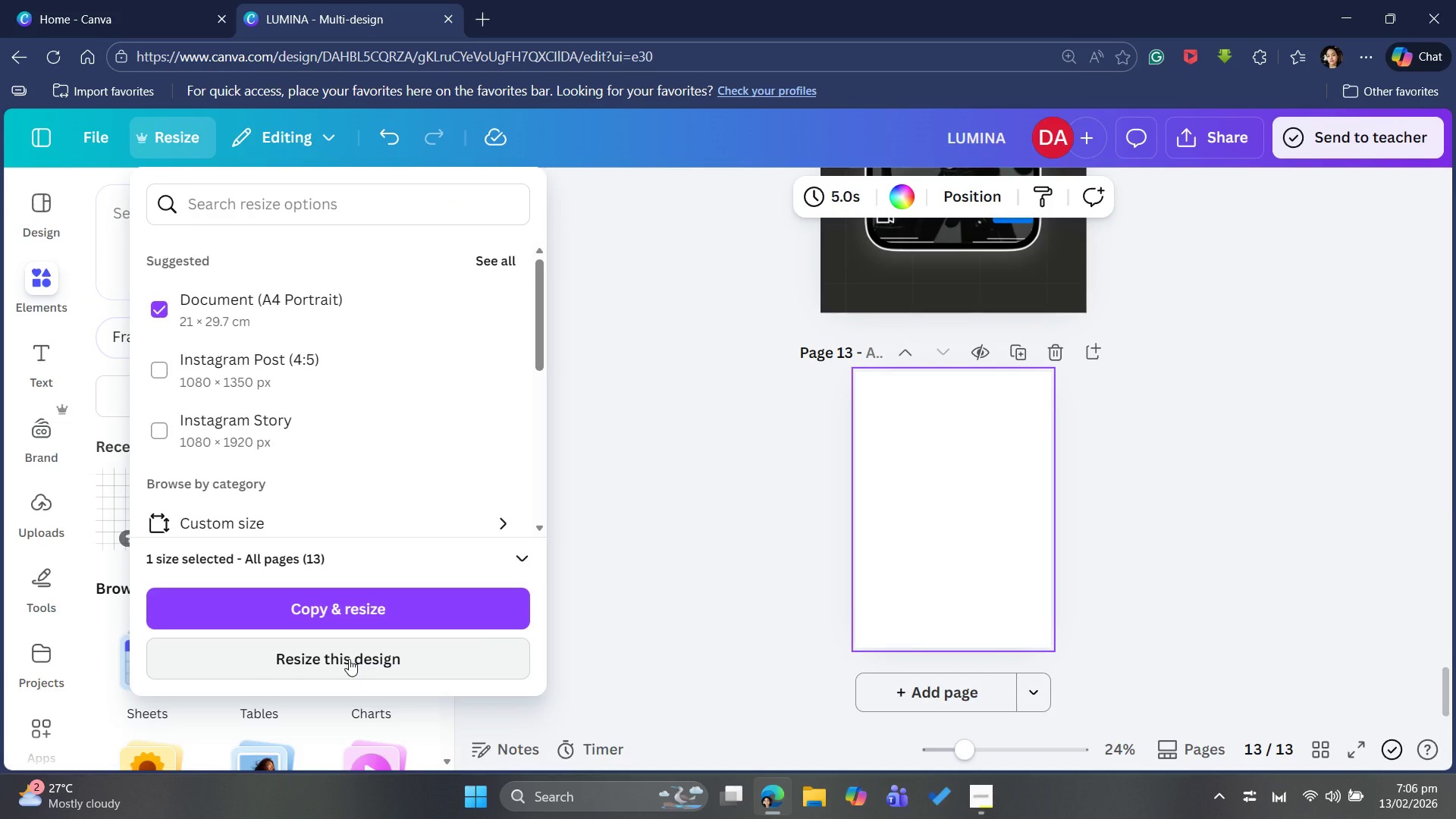 
left_click([378, 562])
 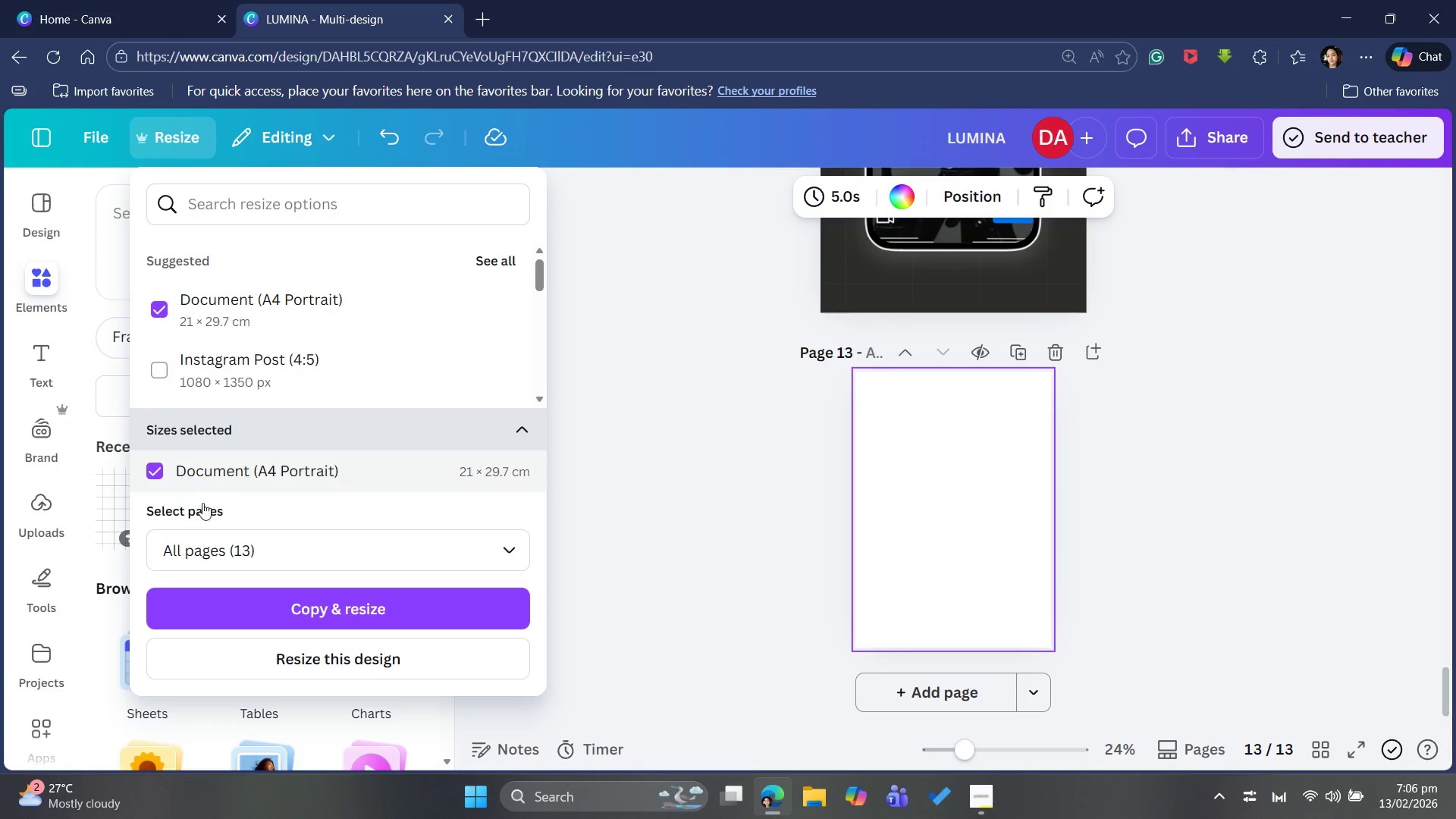 
left_click([231, 554])
 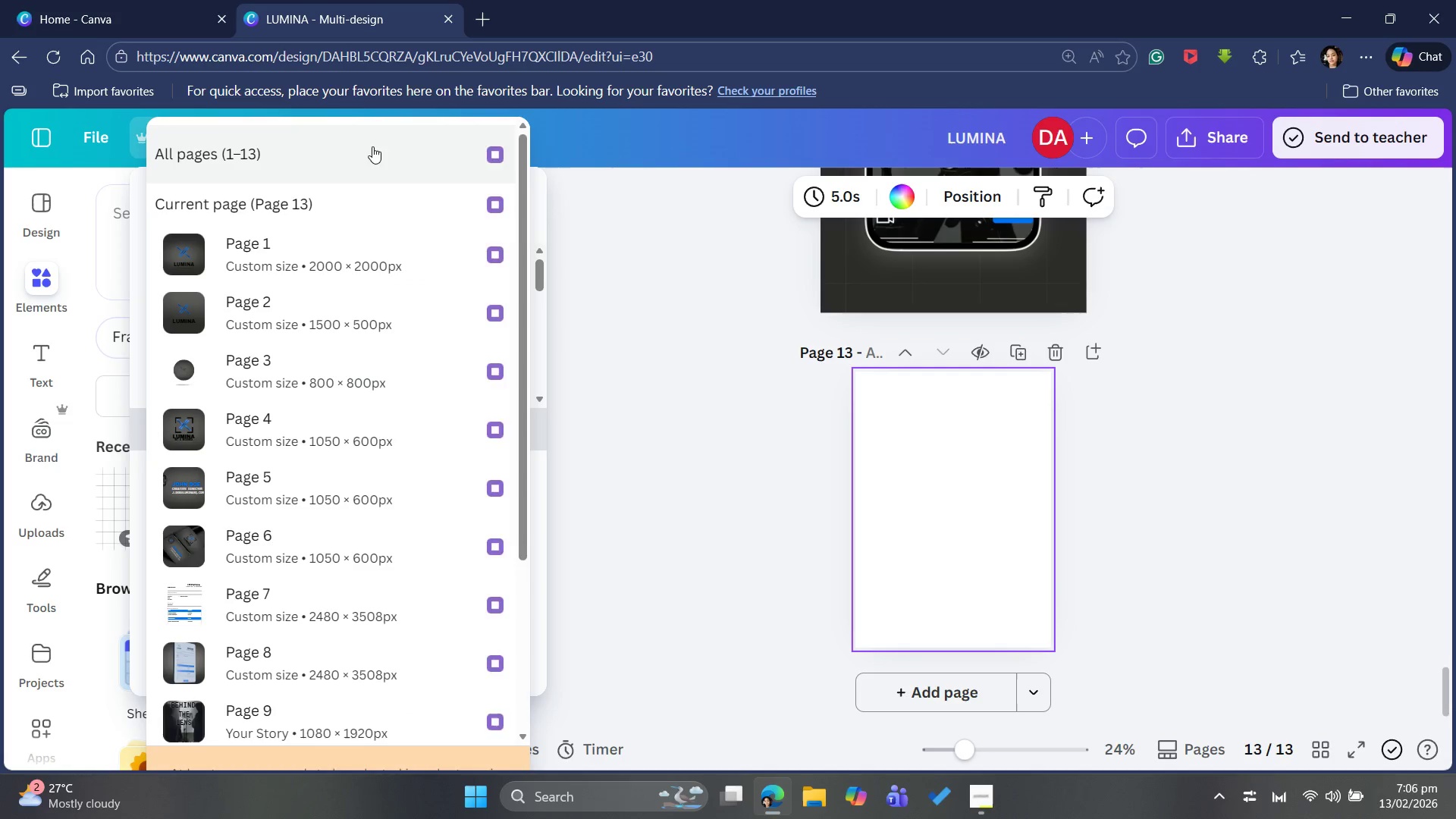 
left_click([432, 205])
 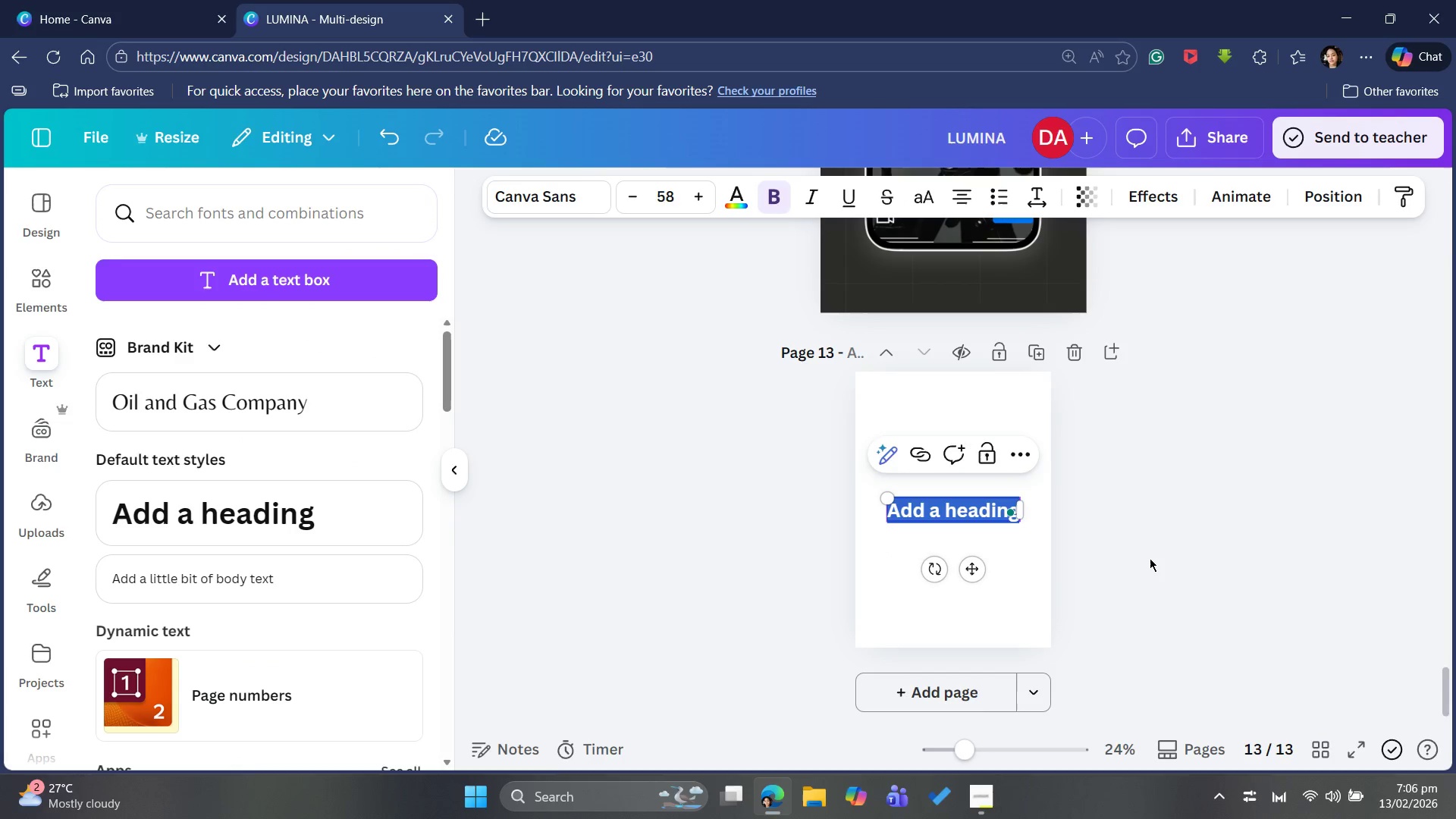 
wait(29.05)
 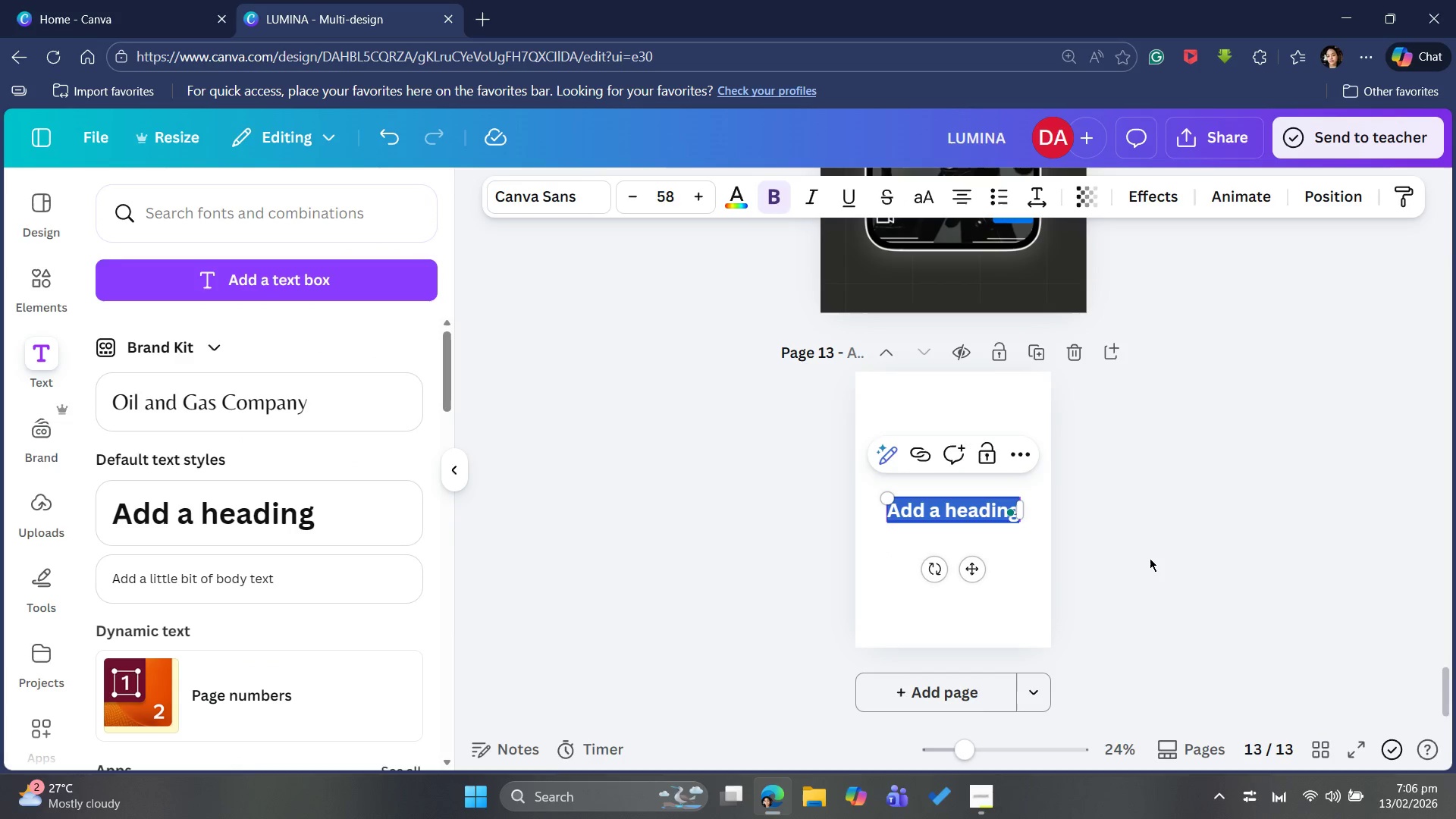 
type(lumina set )
 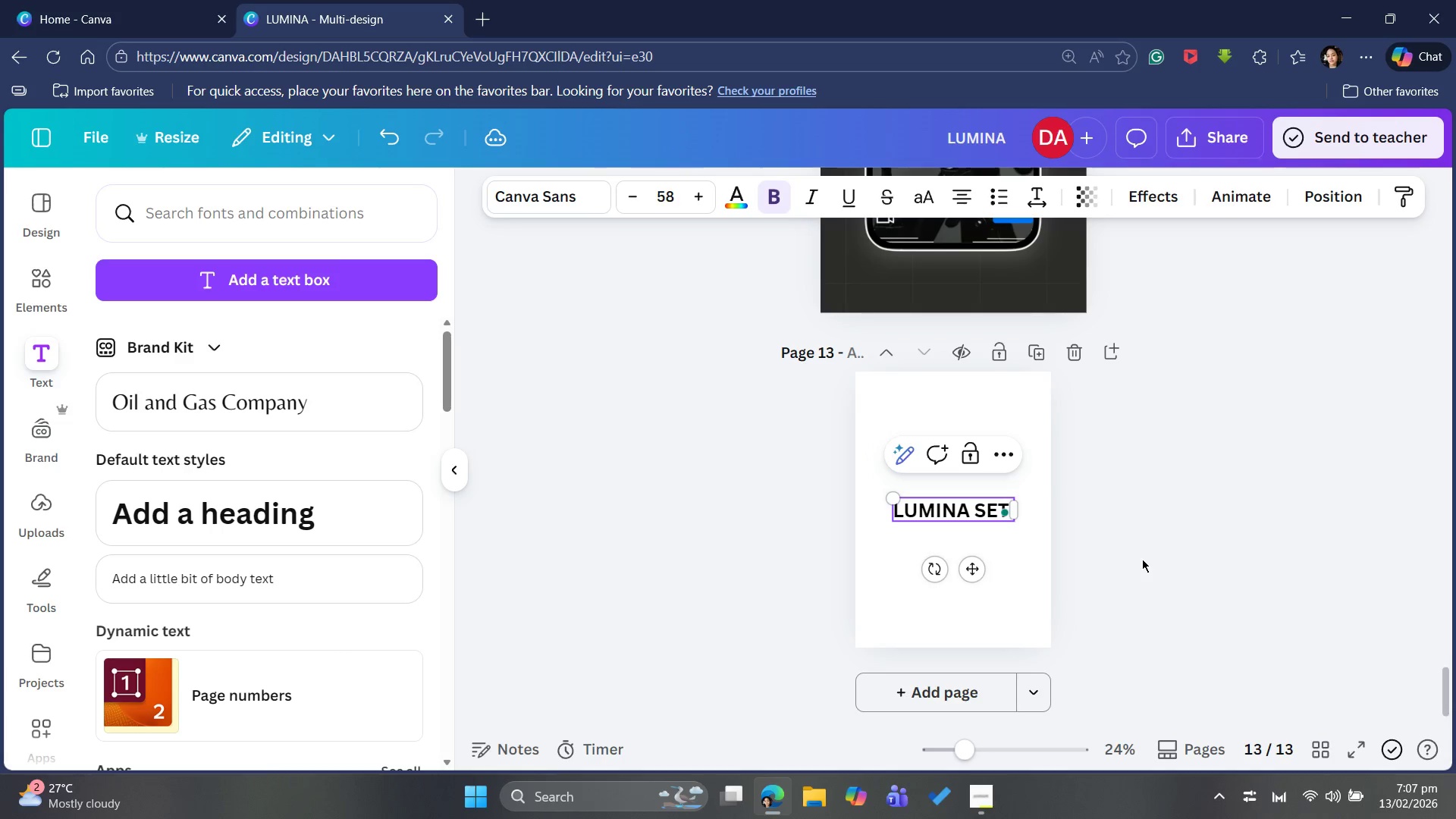 
type(& sequence: brand style guide)
 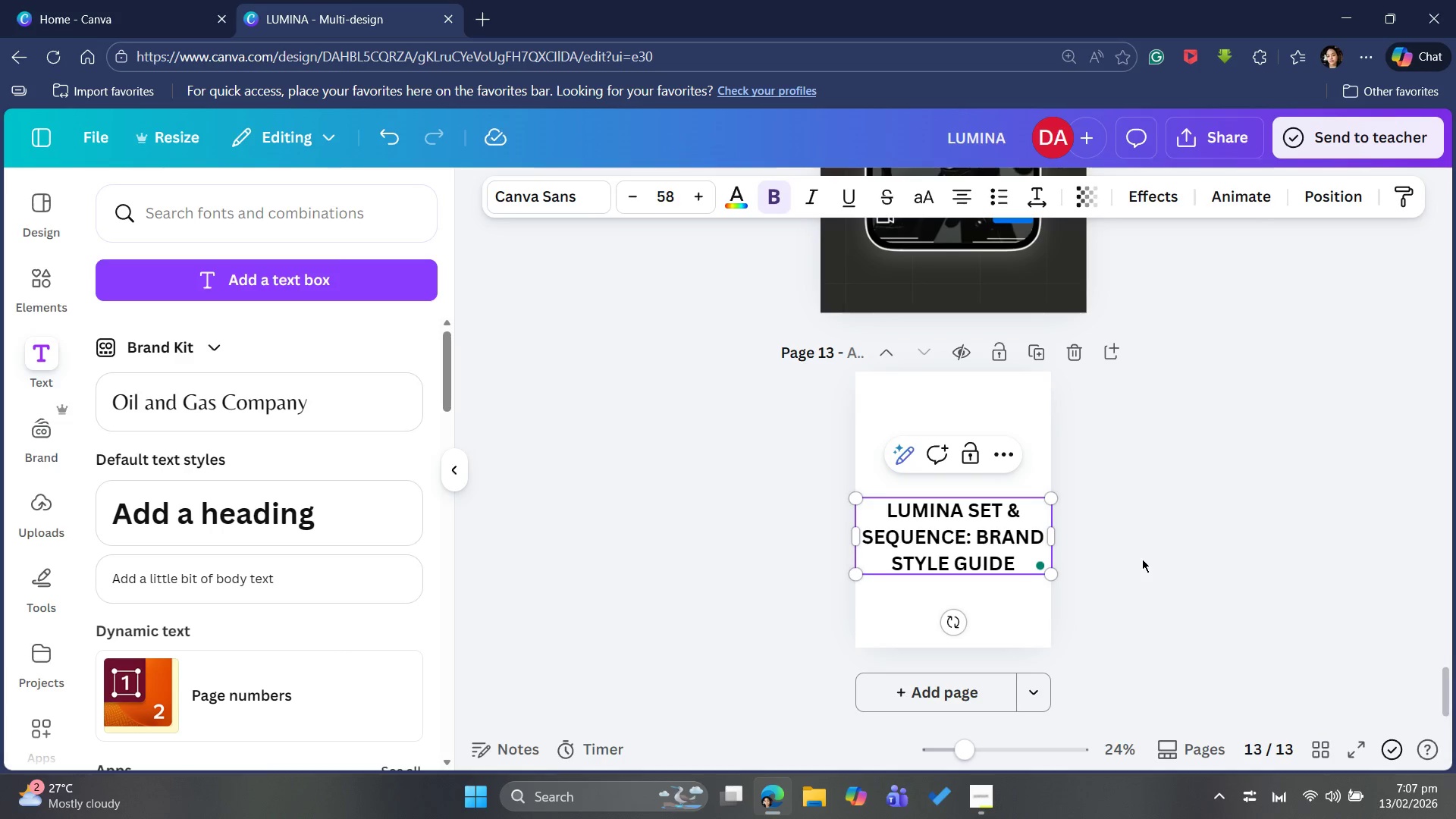 
key(Control+A)
 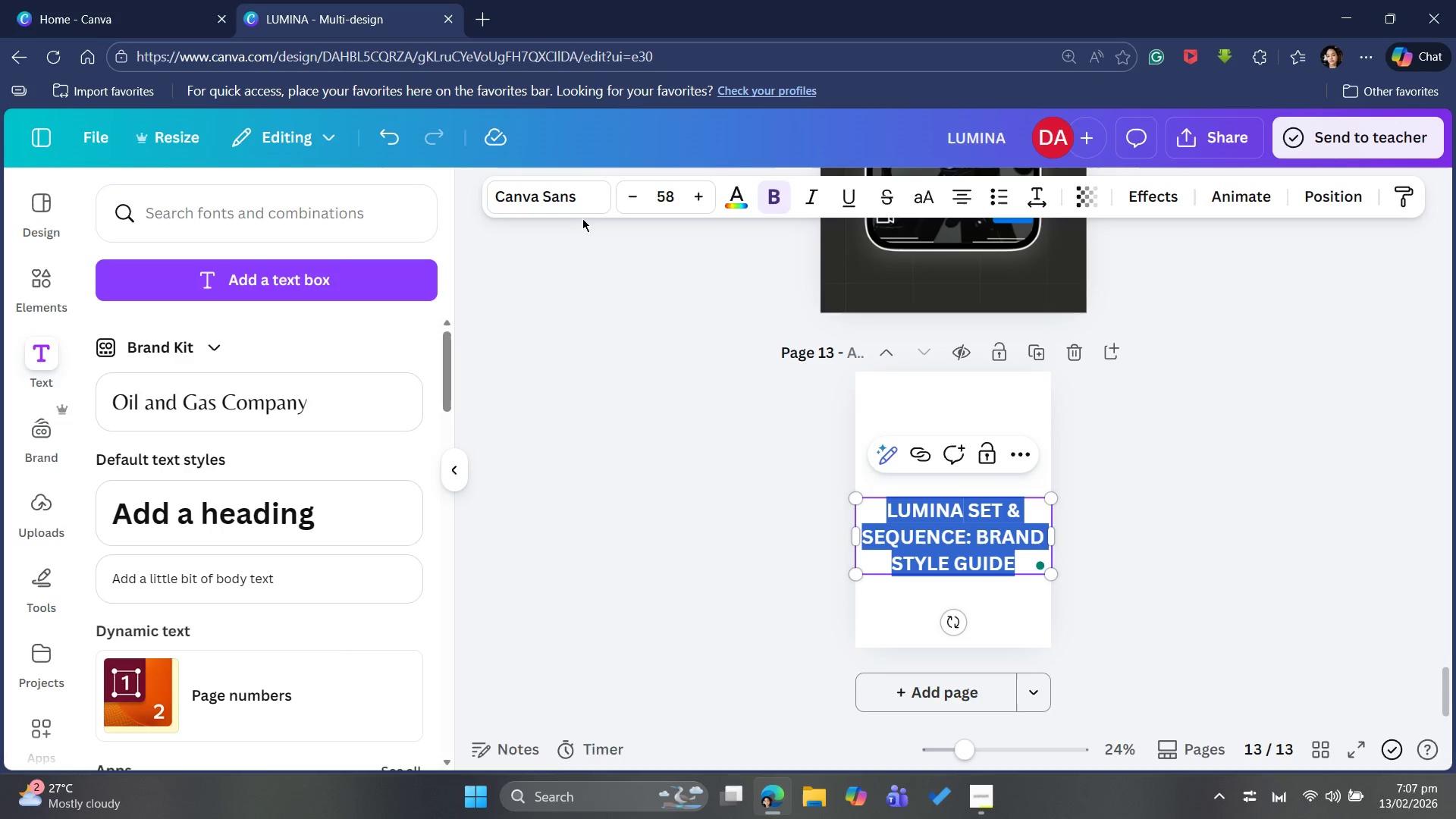 
left_click([583, 206])
 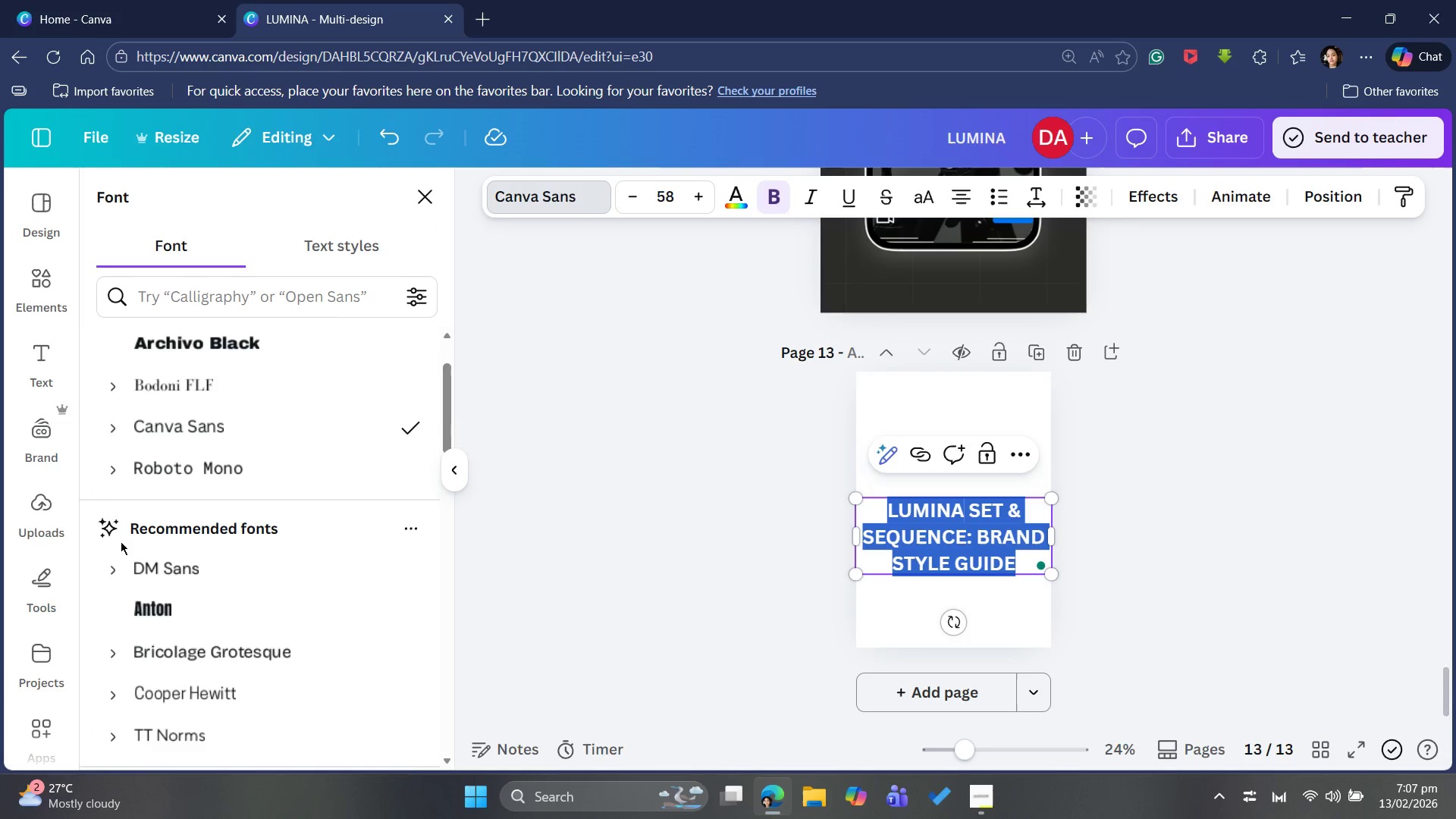 
wait(5.16)
 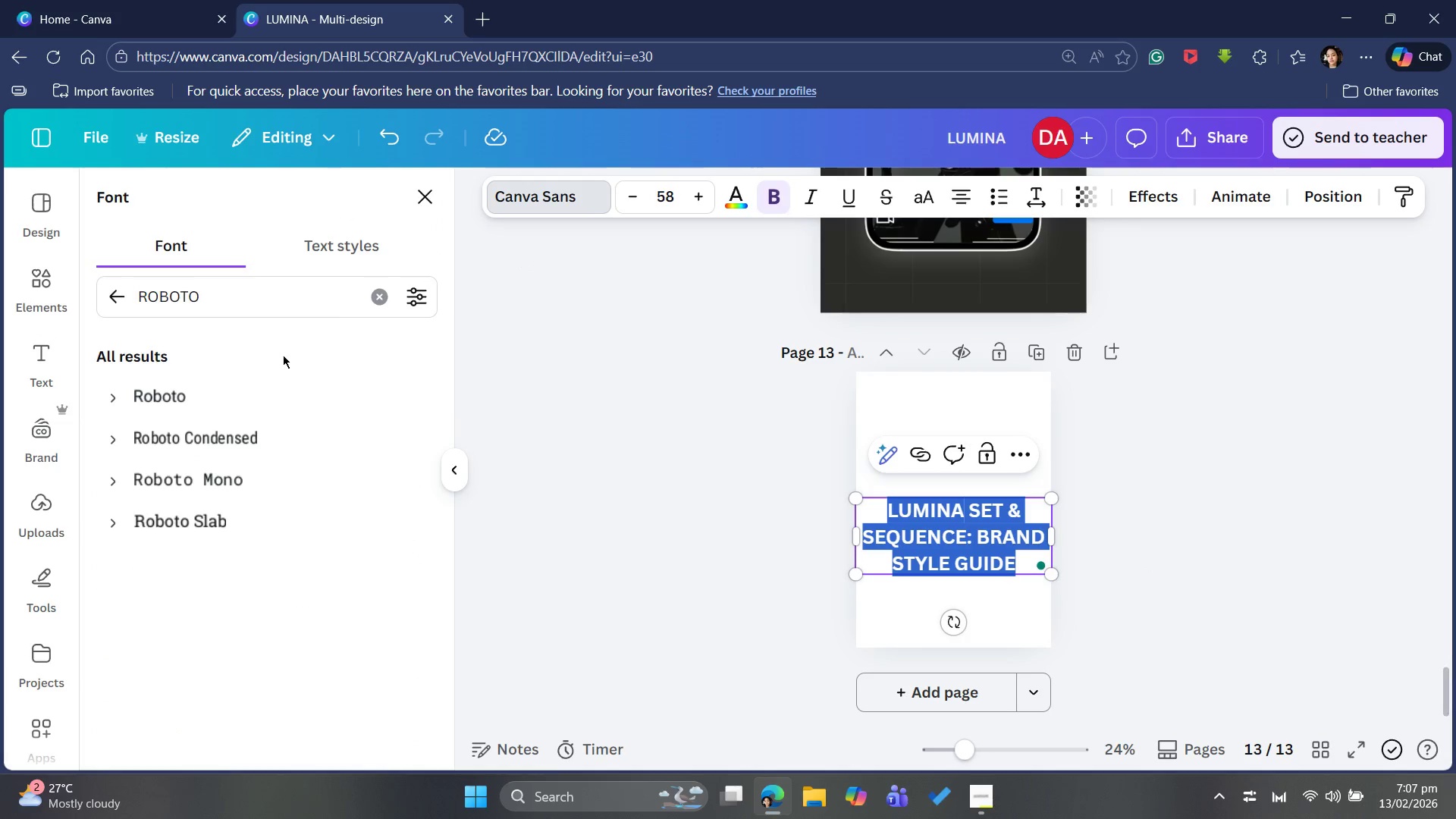 
left_click([182, 349])
 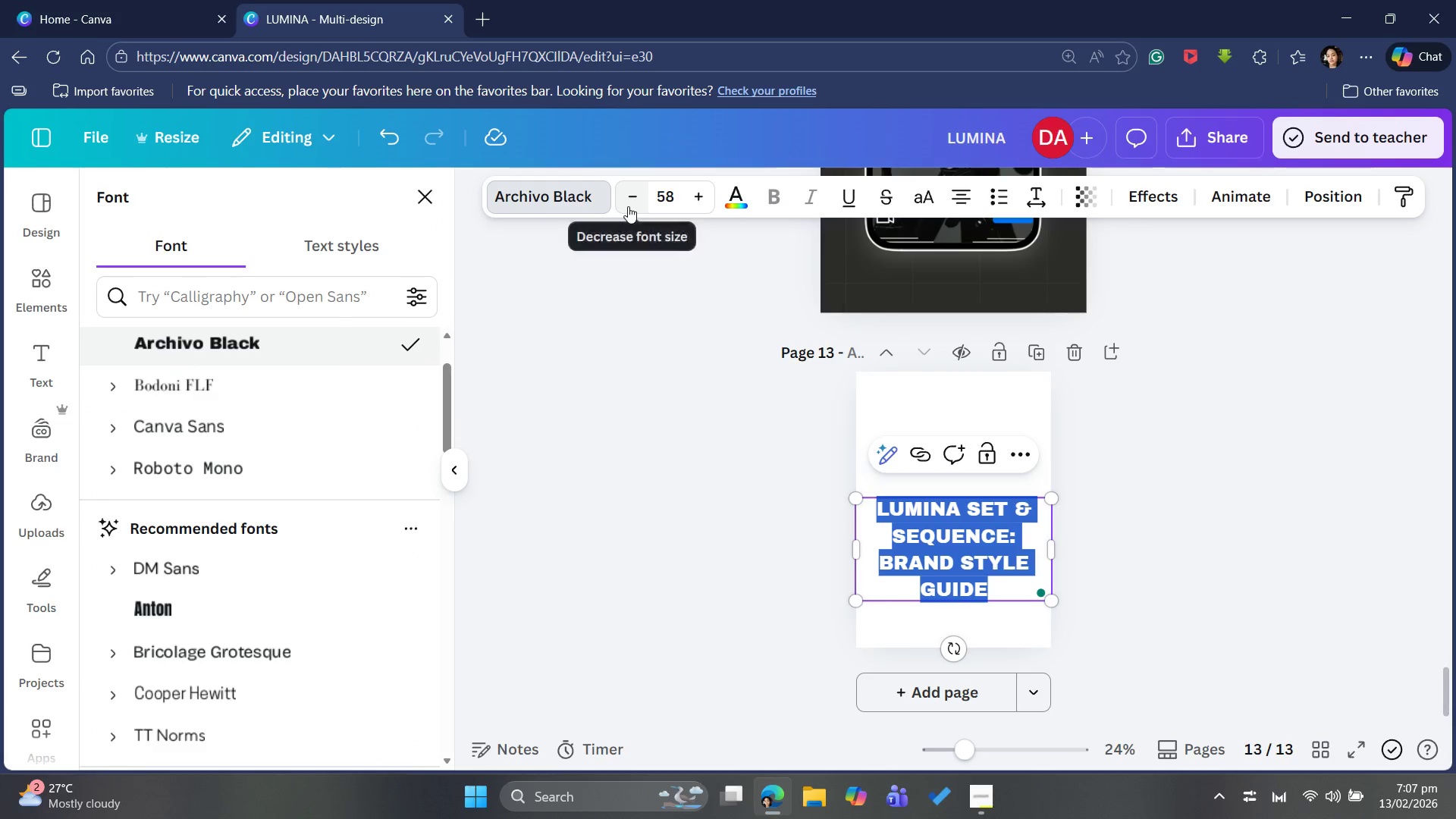 
left_click([628, 206])
 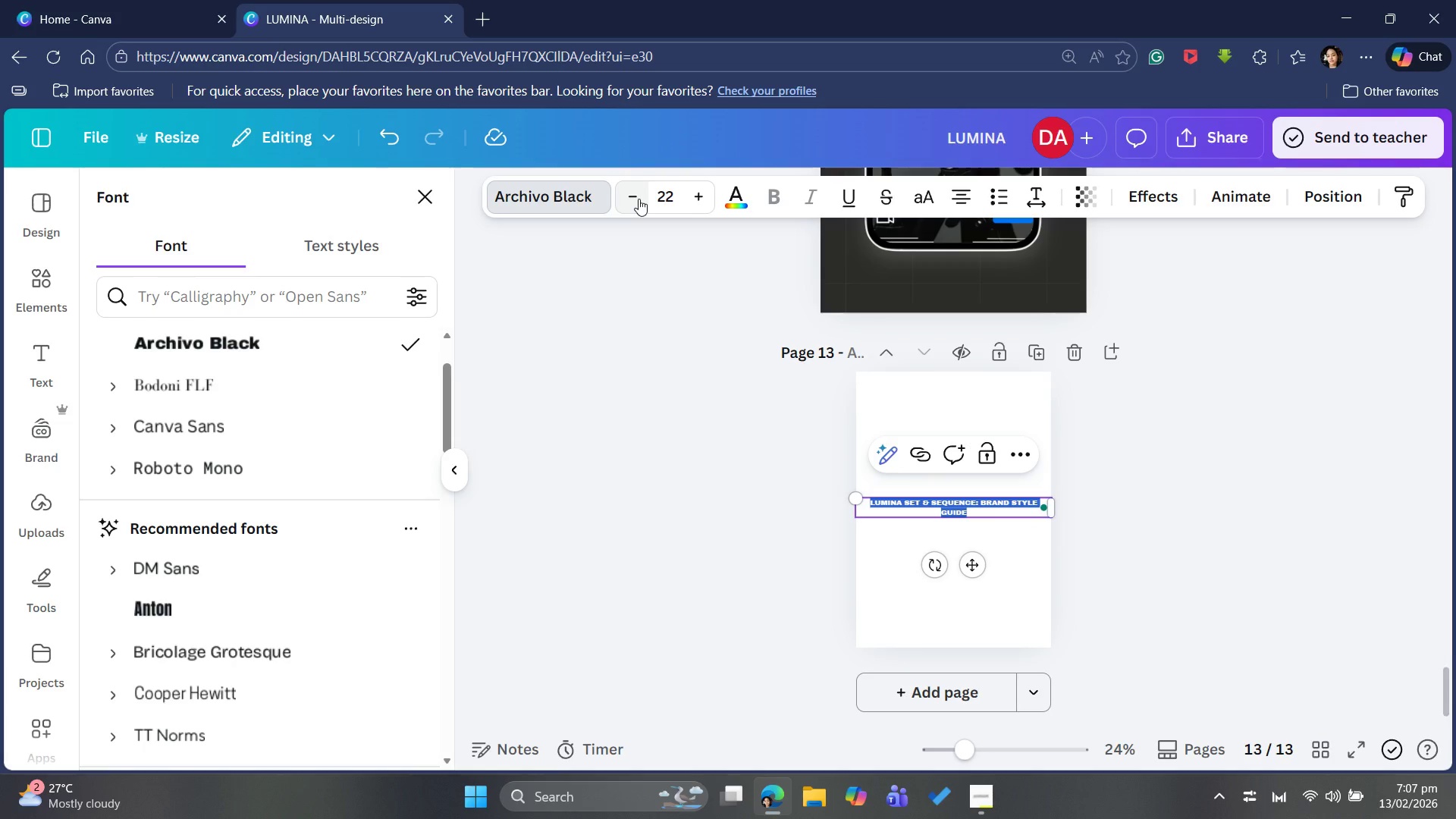 
wait(15.16)
 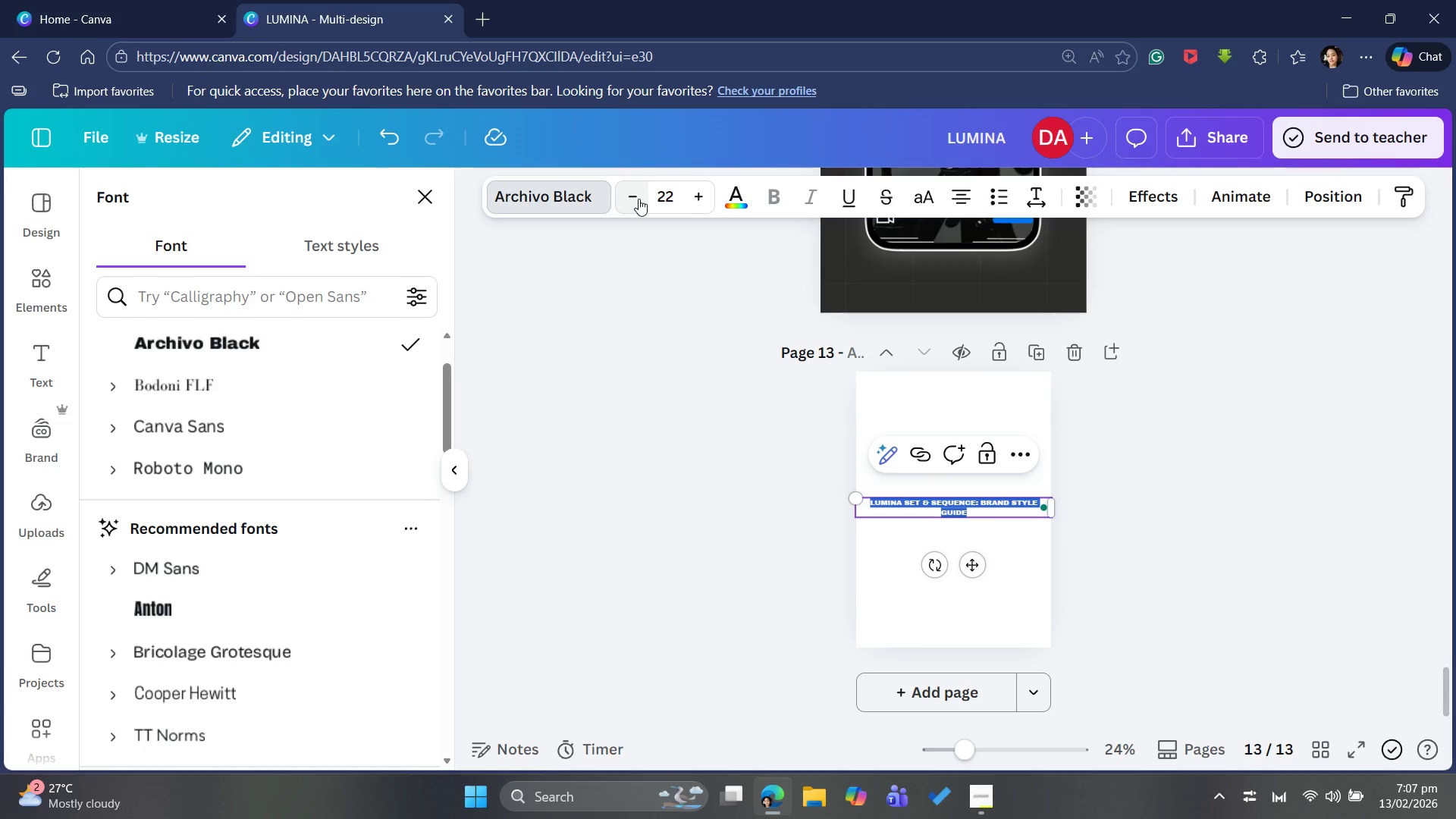 
left_click_drag(start_coordinate=[924, 590], to_coordinate=[920, 433])
 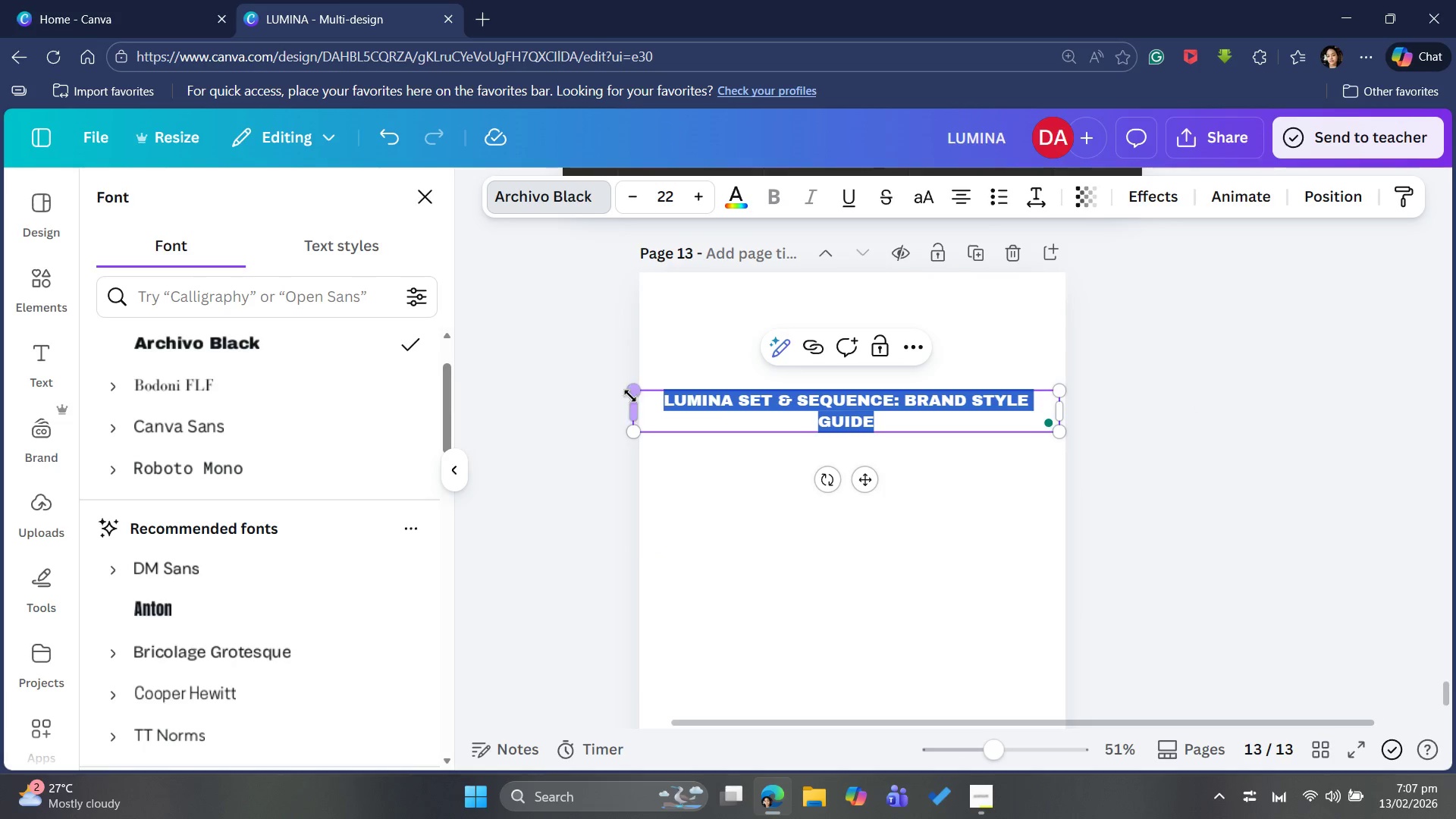 
left_click_drag(start_coordinate=[632, 396], to_coordinate=[674, 400])
 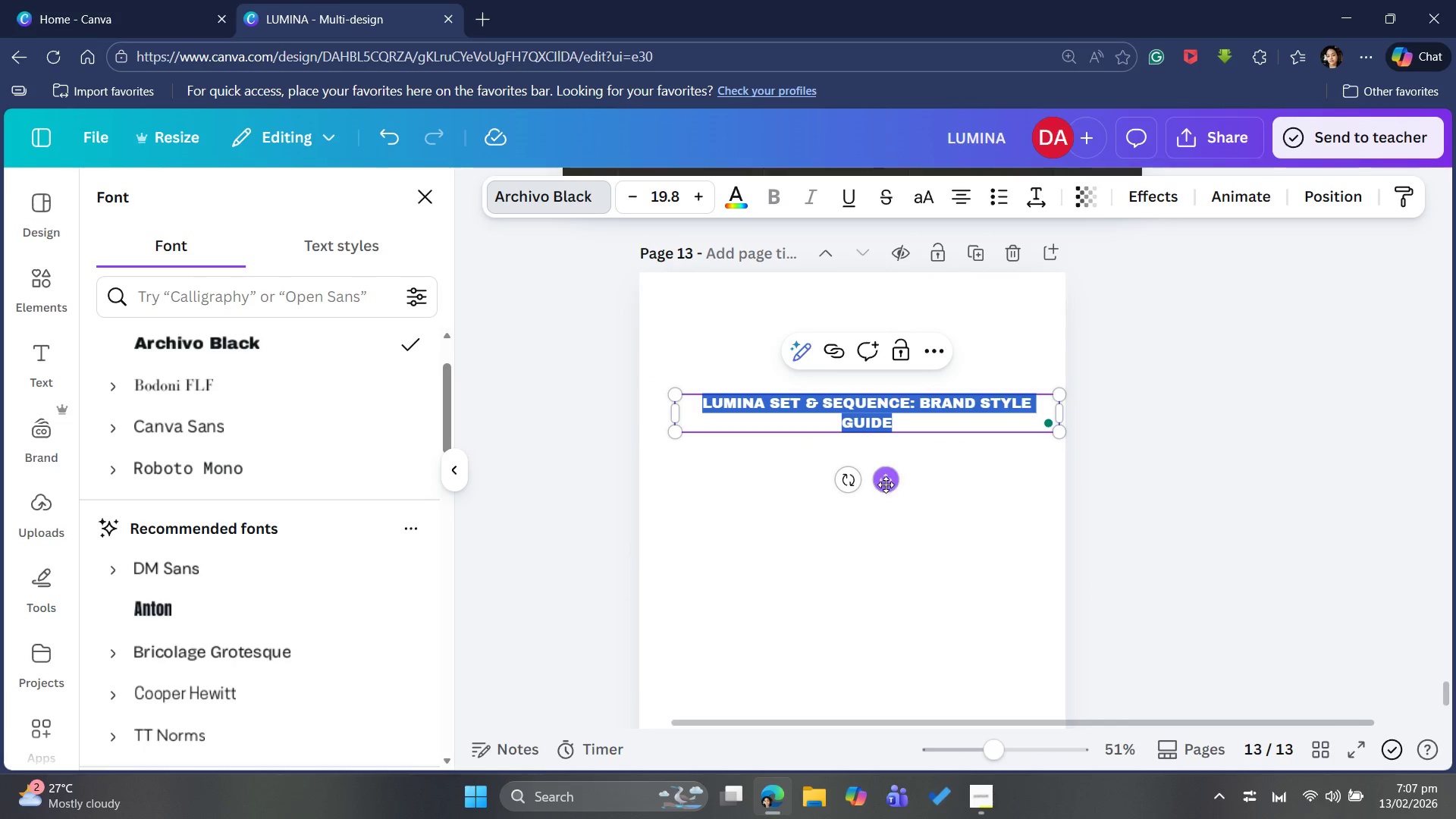 
left_click_drag(start_coordinate=[886, 483], to_coordinate=[868, 422])
 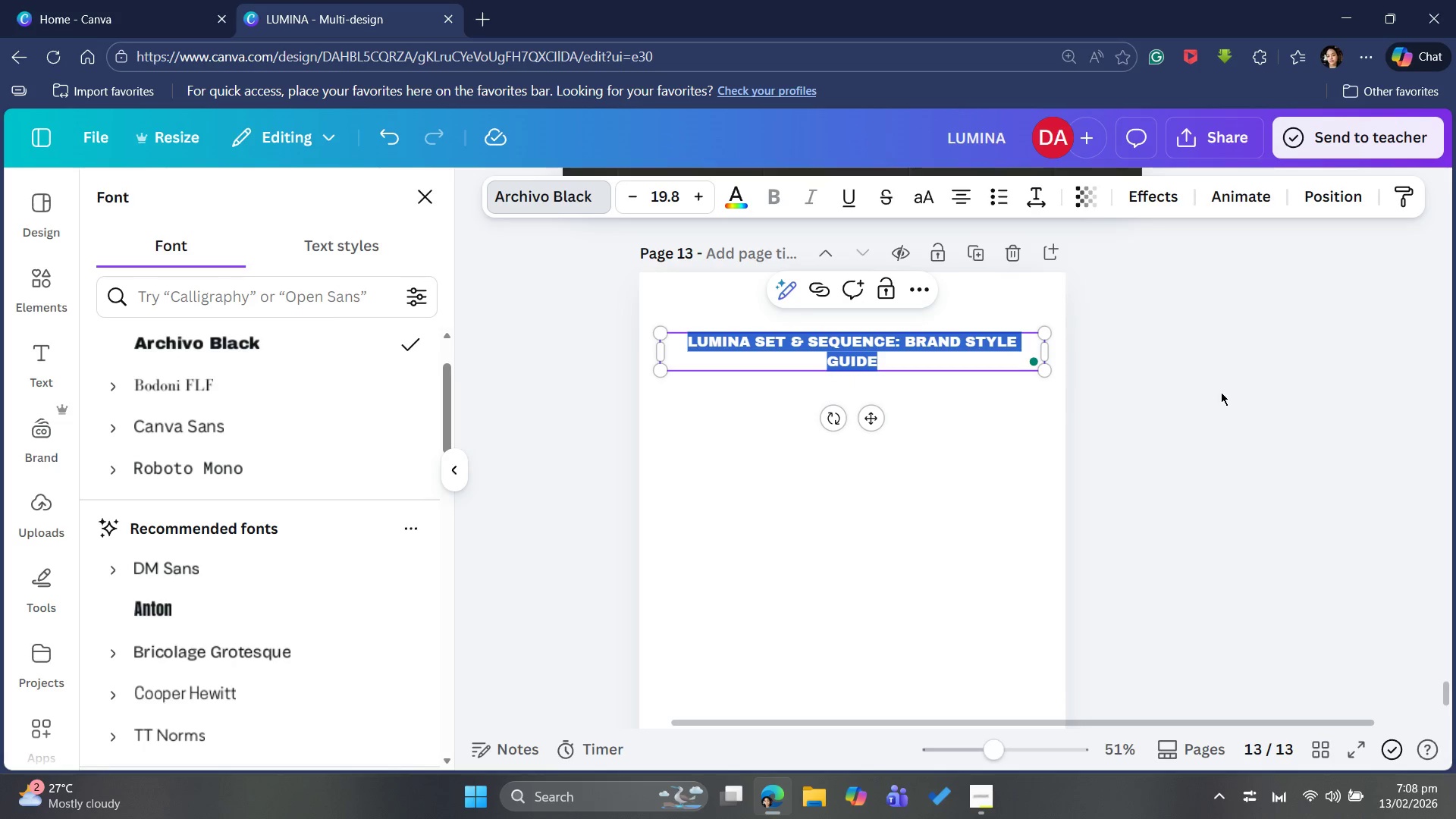 
left_click([1225, 391])
 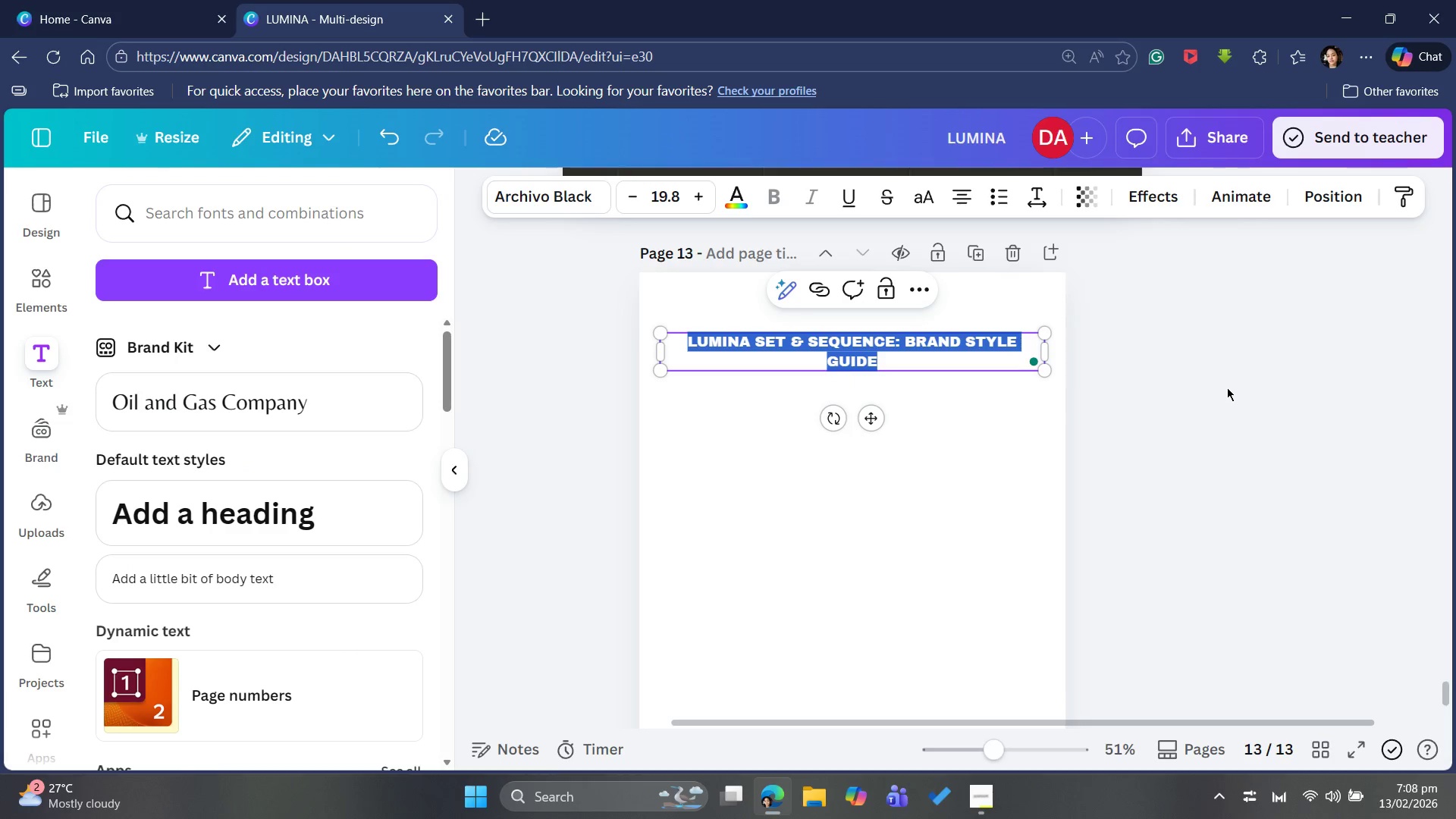 
left_click([1228, 388])
 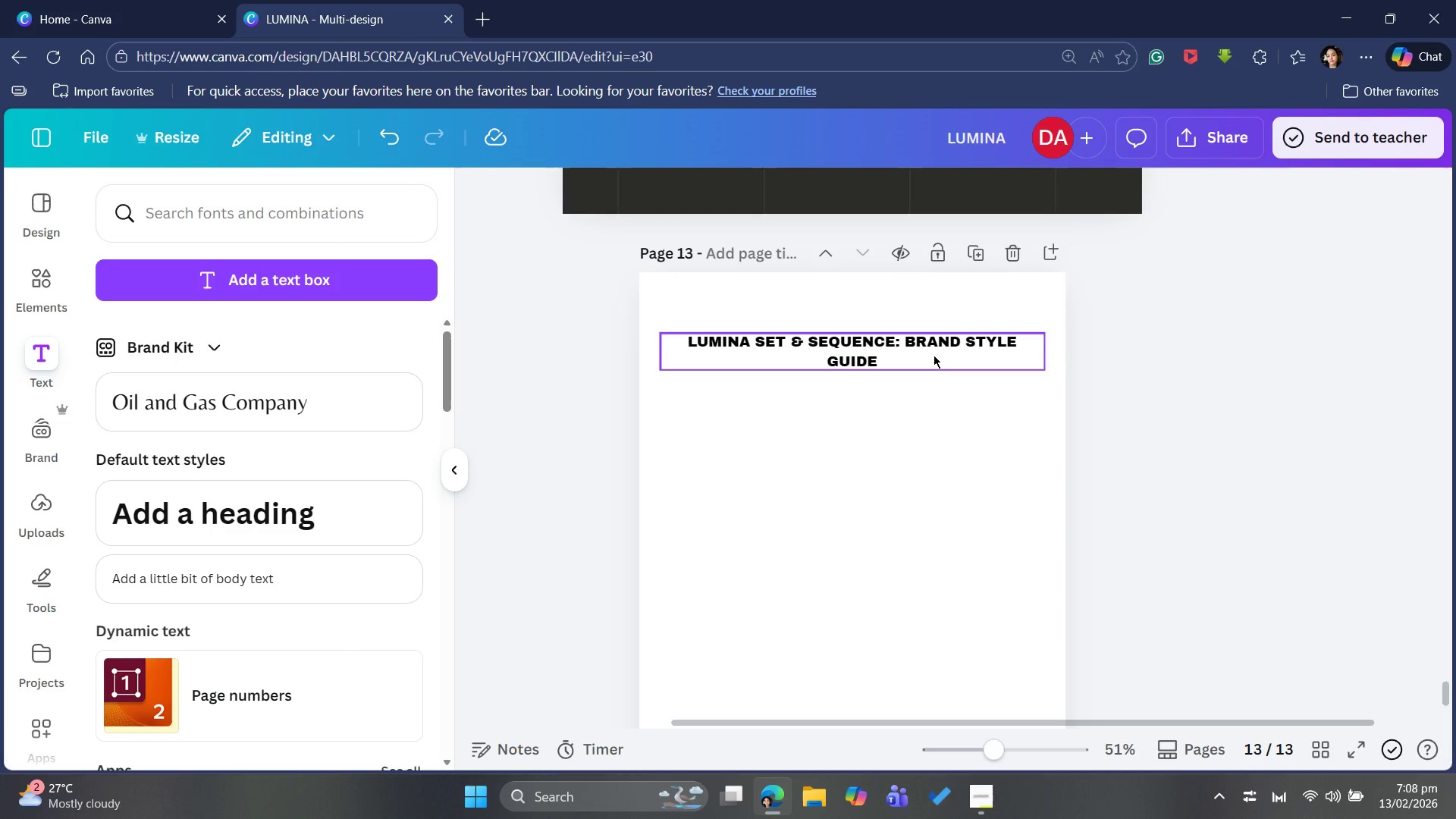 
left_click([934, 353])
 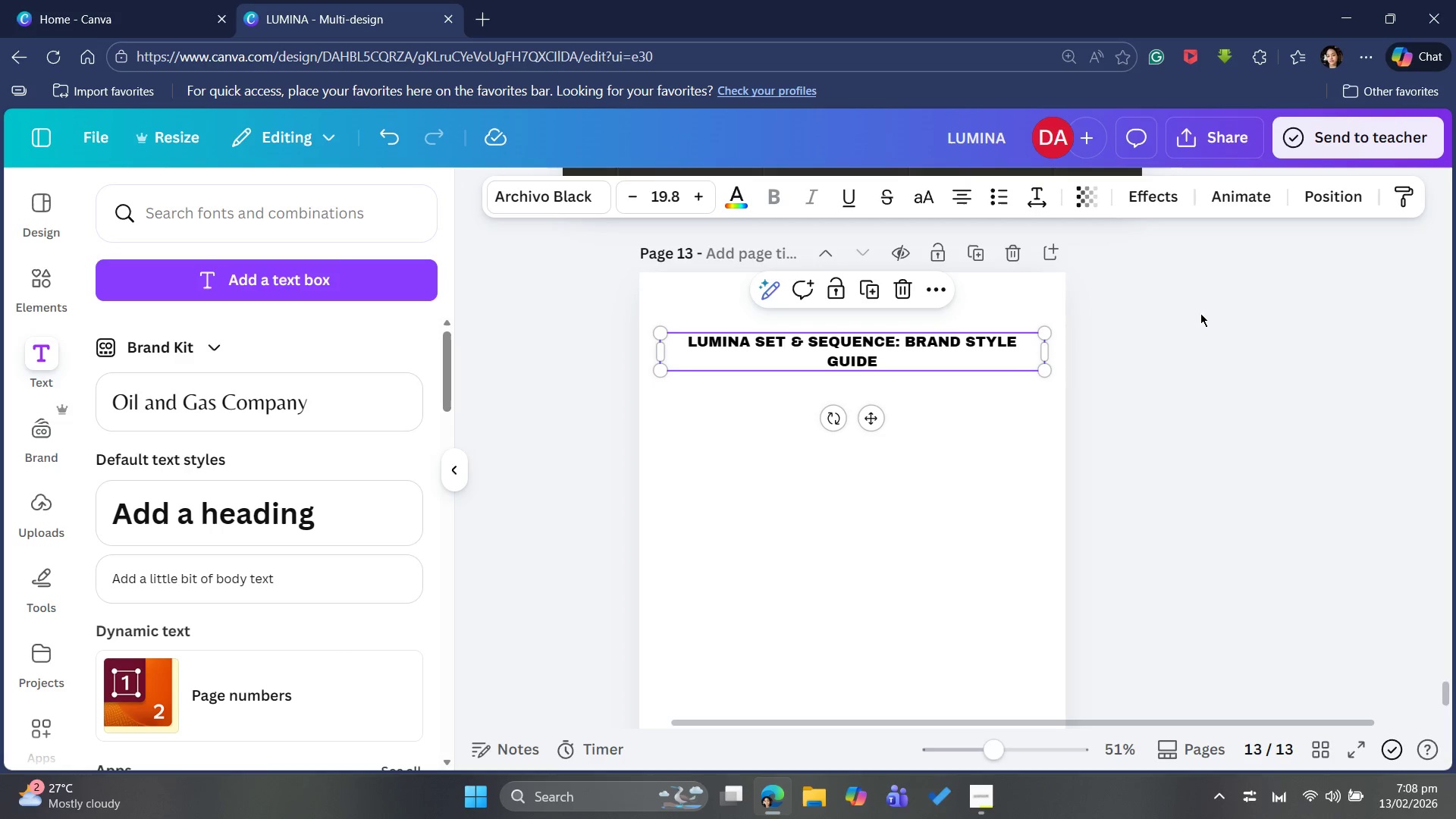 
scroll: coordinate [1186, 437], scroll_direction: none, amount: 0.0
 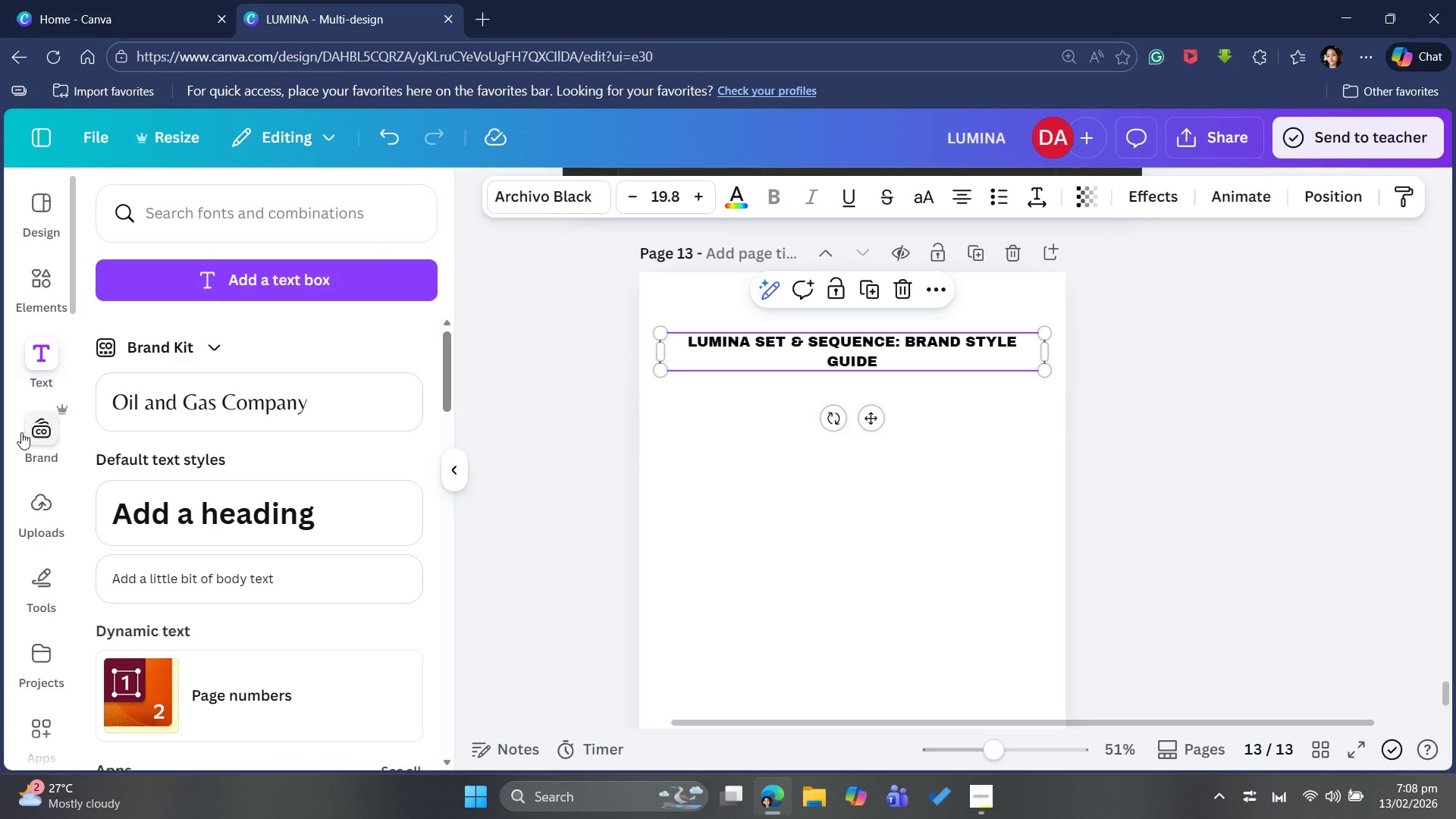 
left_click([34, 515])
 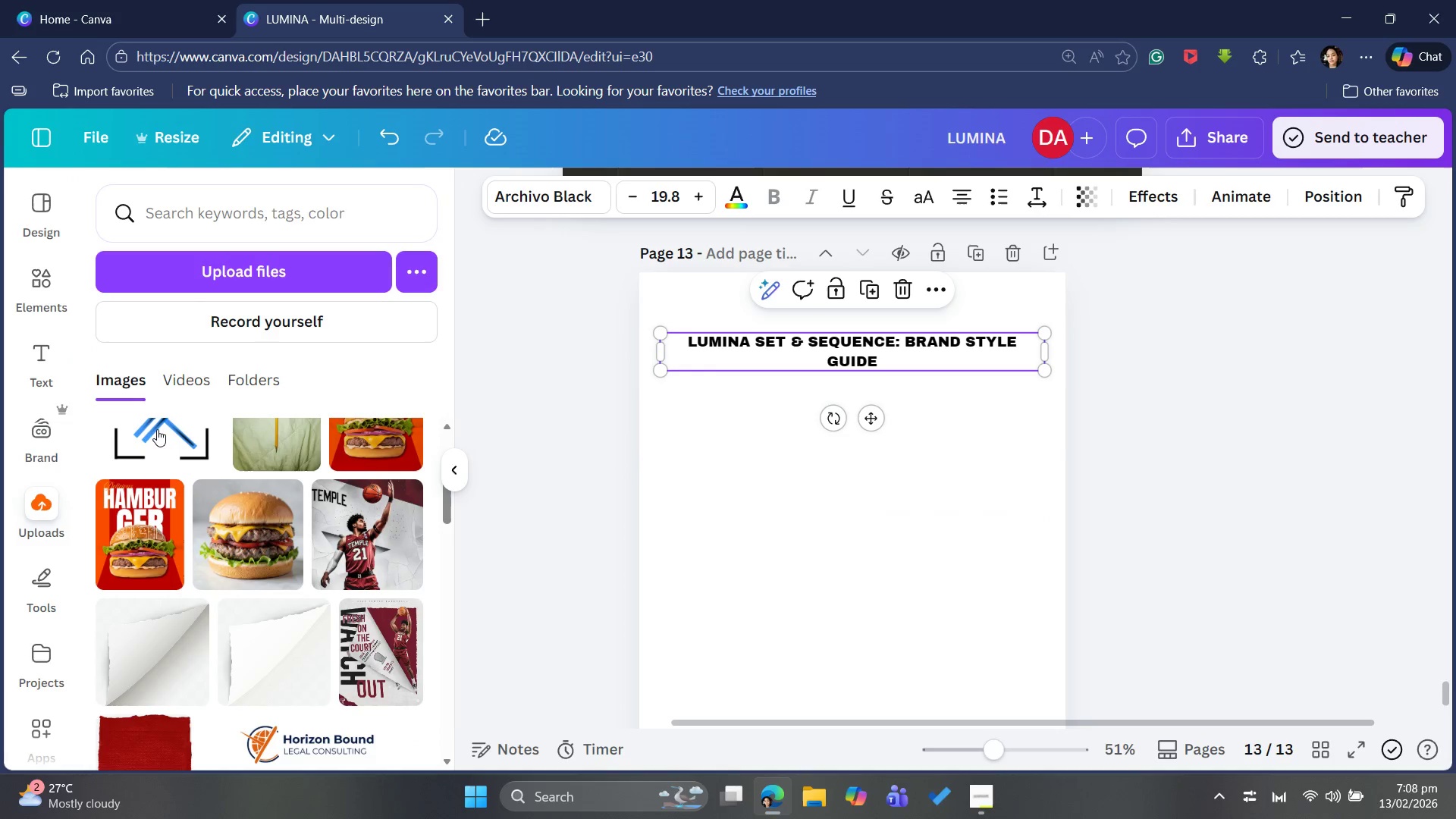 
left_click([157, 429])
 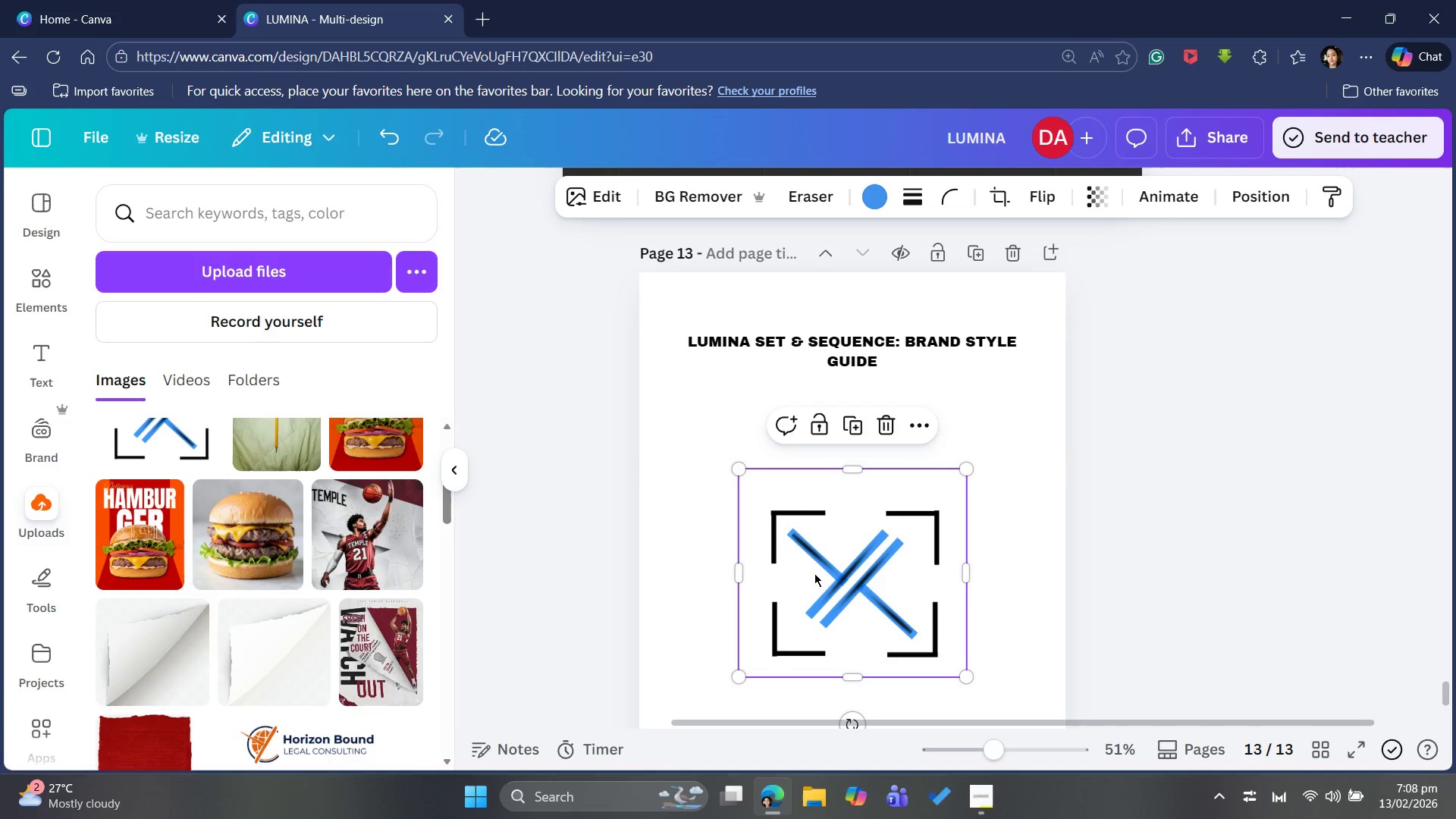 
left_click_drag(start_coordinate=[821, 573], to_coordinate=[846, 544])
 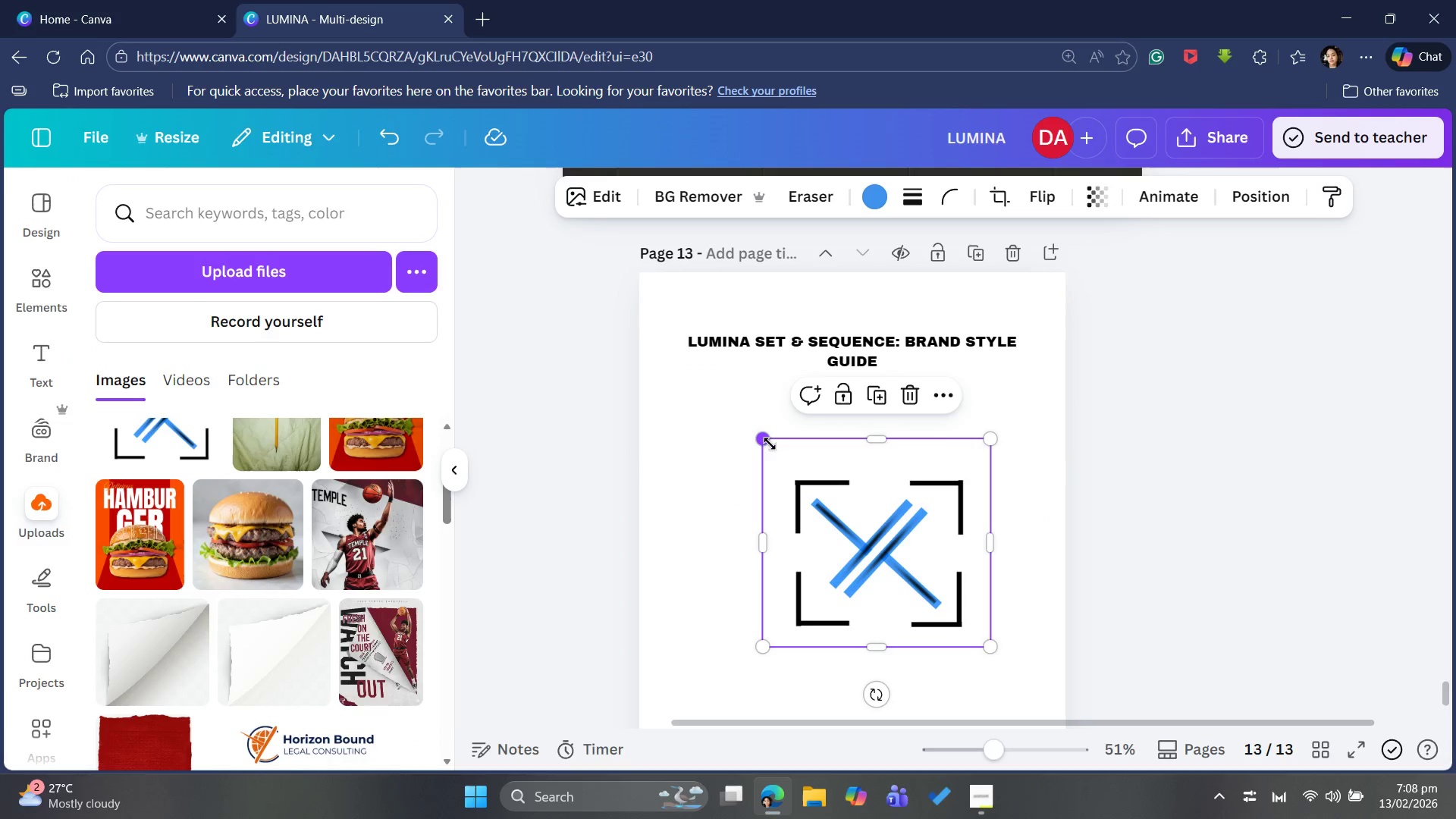 
left_click_drag(start_coordinate=[770, 442], to_coordinate=[856, 473])
 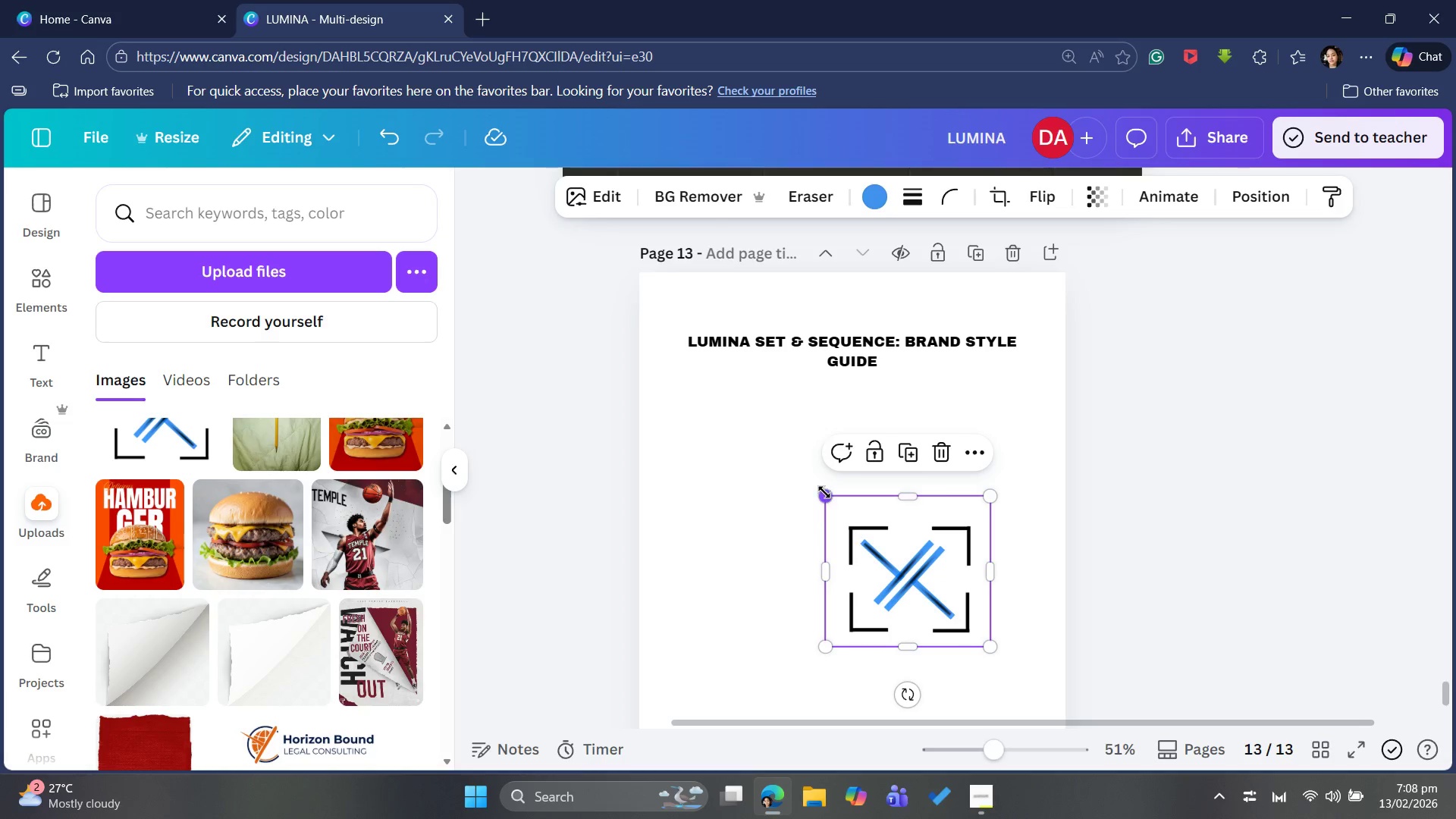 
left_click_drag(start_coordinate=[824, 493], to_coordinate=[902, 557])
 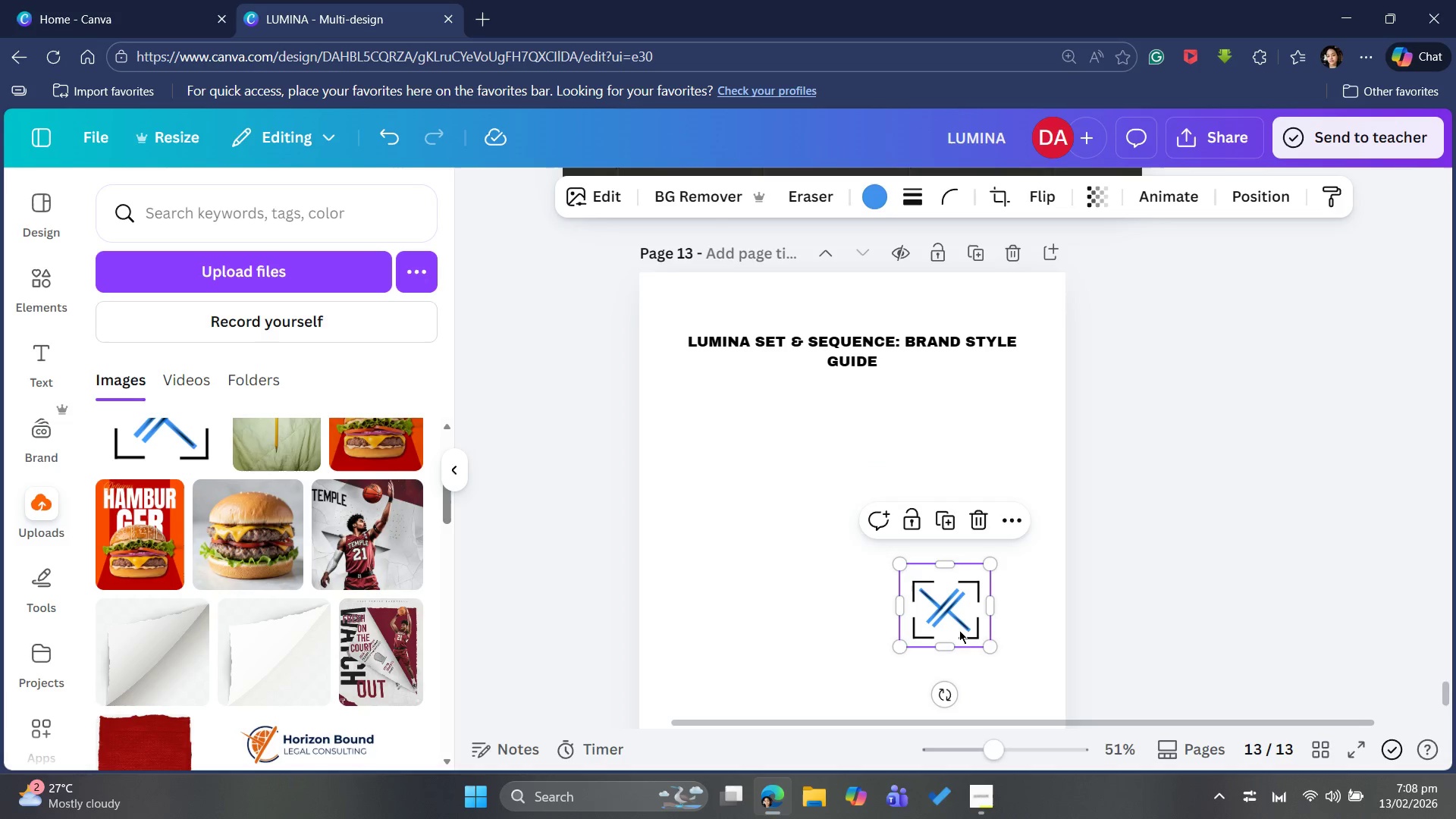 
left_click_drag(start_coordinate=[961, 629], to_coordinate=[1009, 333])
 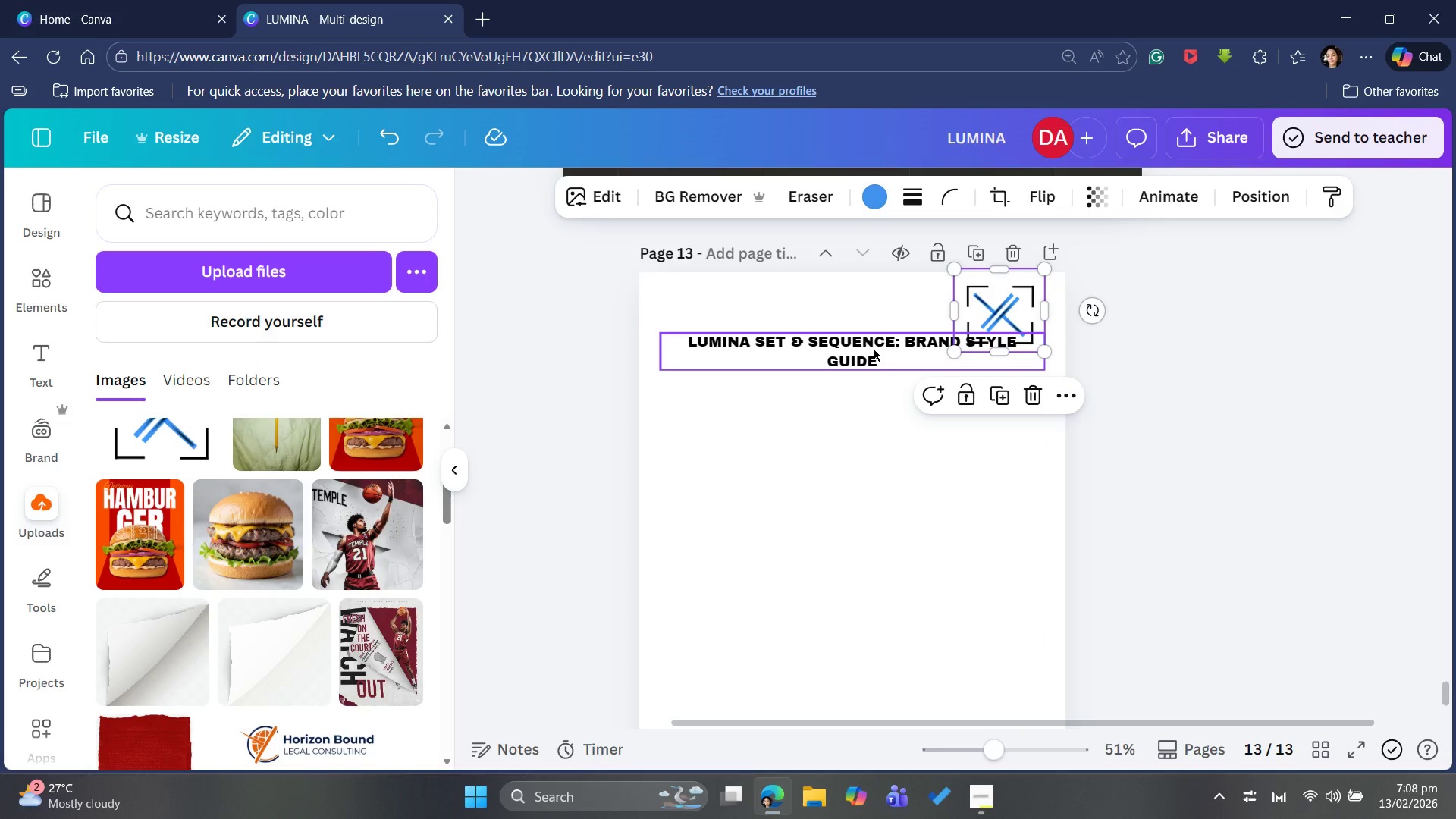 
left_click_drag(start_coordinate=[874, 353], to_coordinate=[871, 410])
 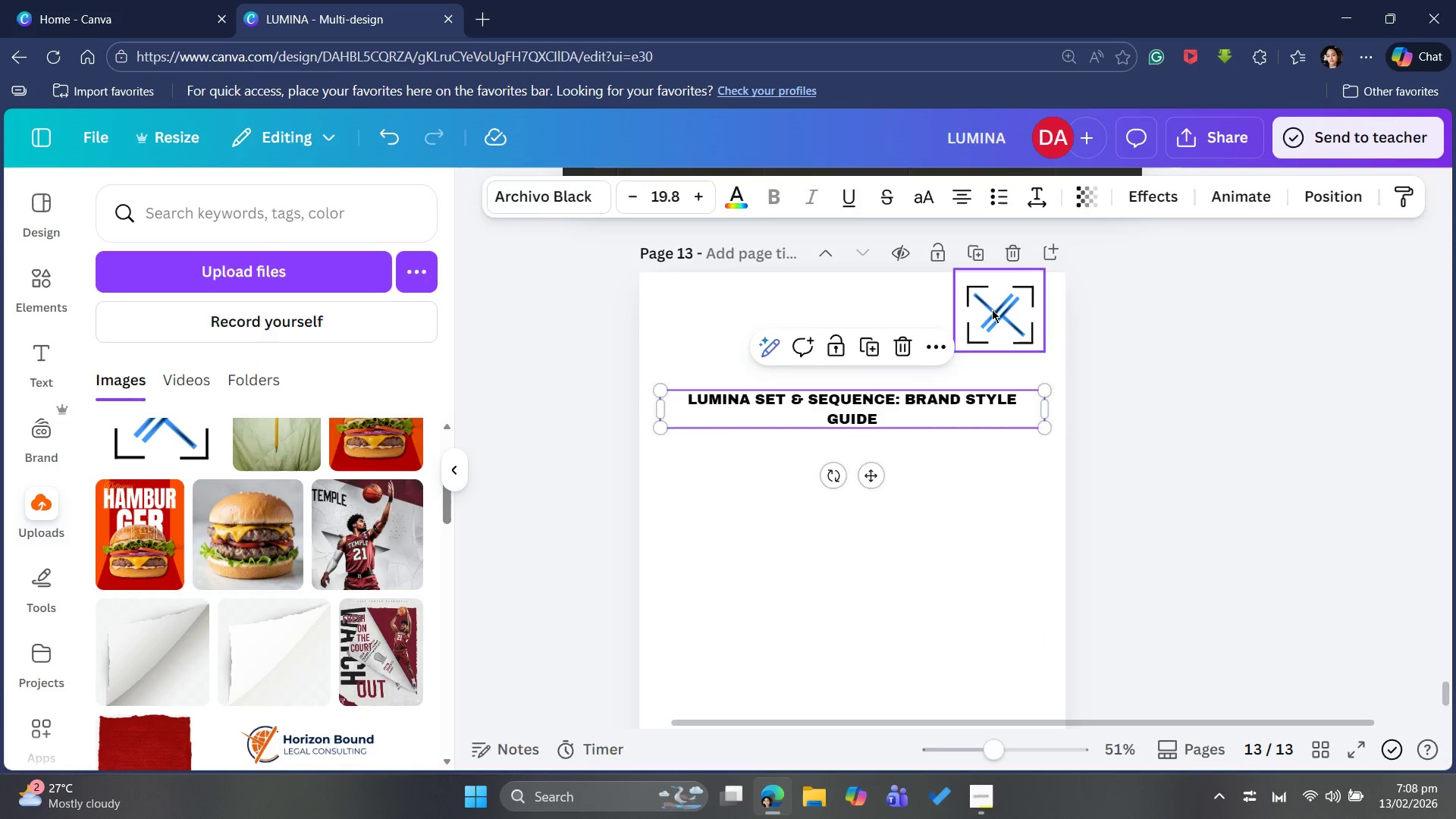 
left_click_drag(start_coordinate=[992, 309], to_coordinate=[990, 341])
 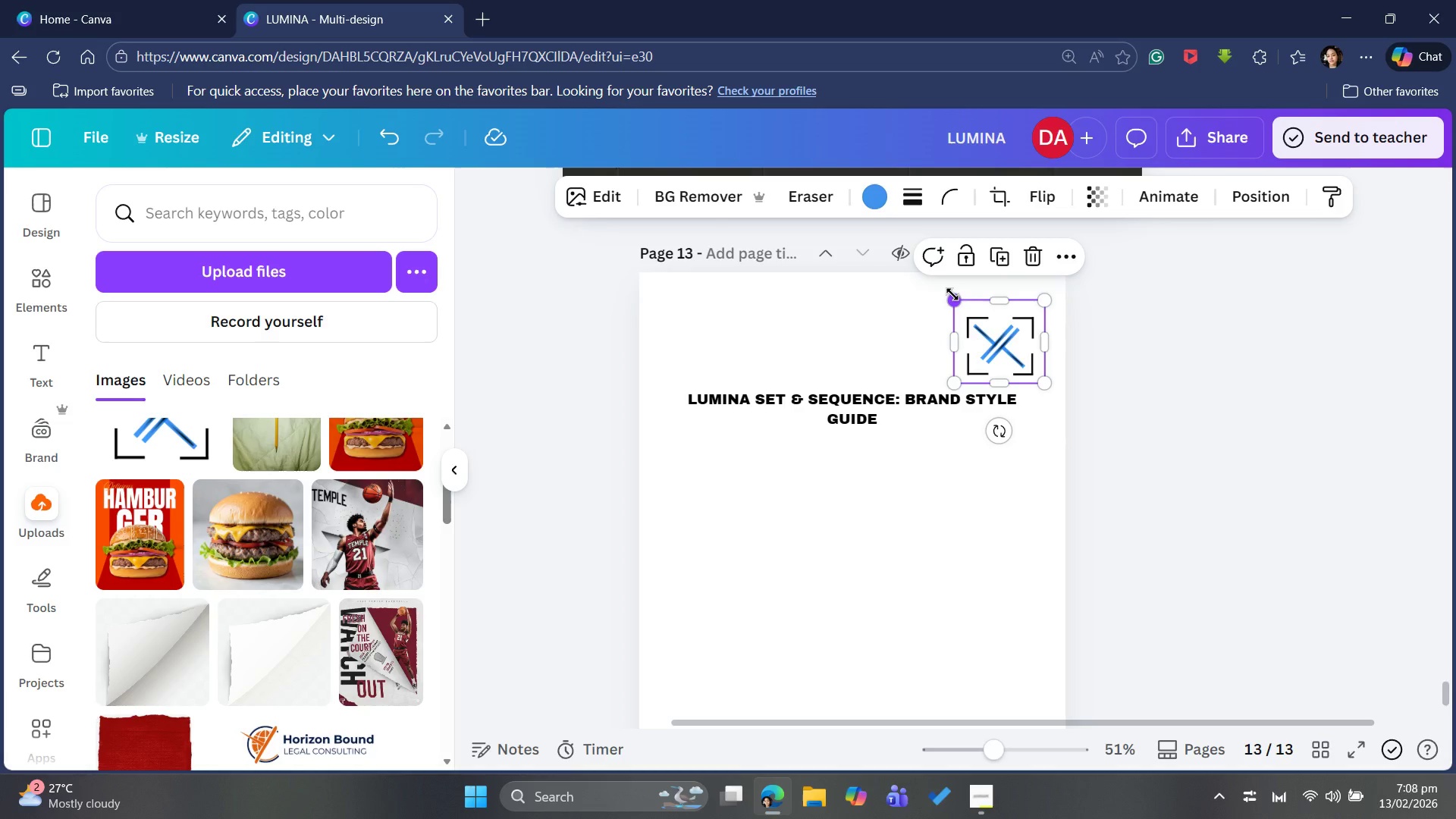 
left_click_drag(start_coordinate=[952, 295], to_coordinate=[956, 325])
 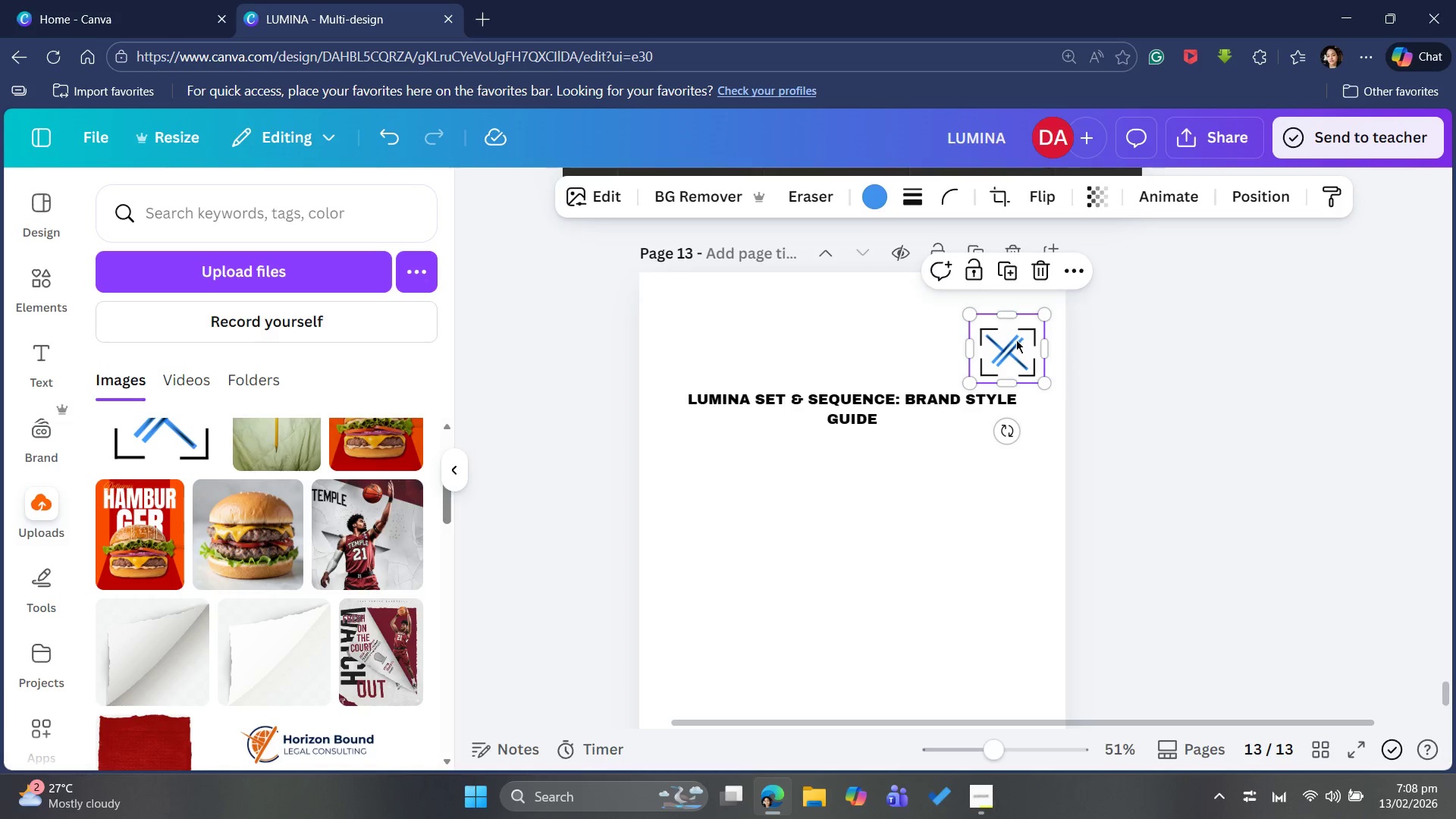 
left_click_drag(start_coordinate=[1018, 339], to_coordinate=[993, 334])
 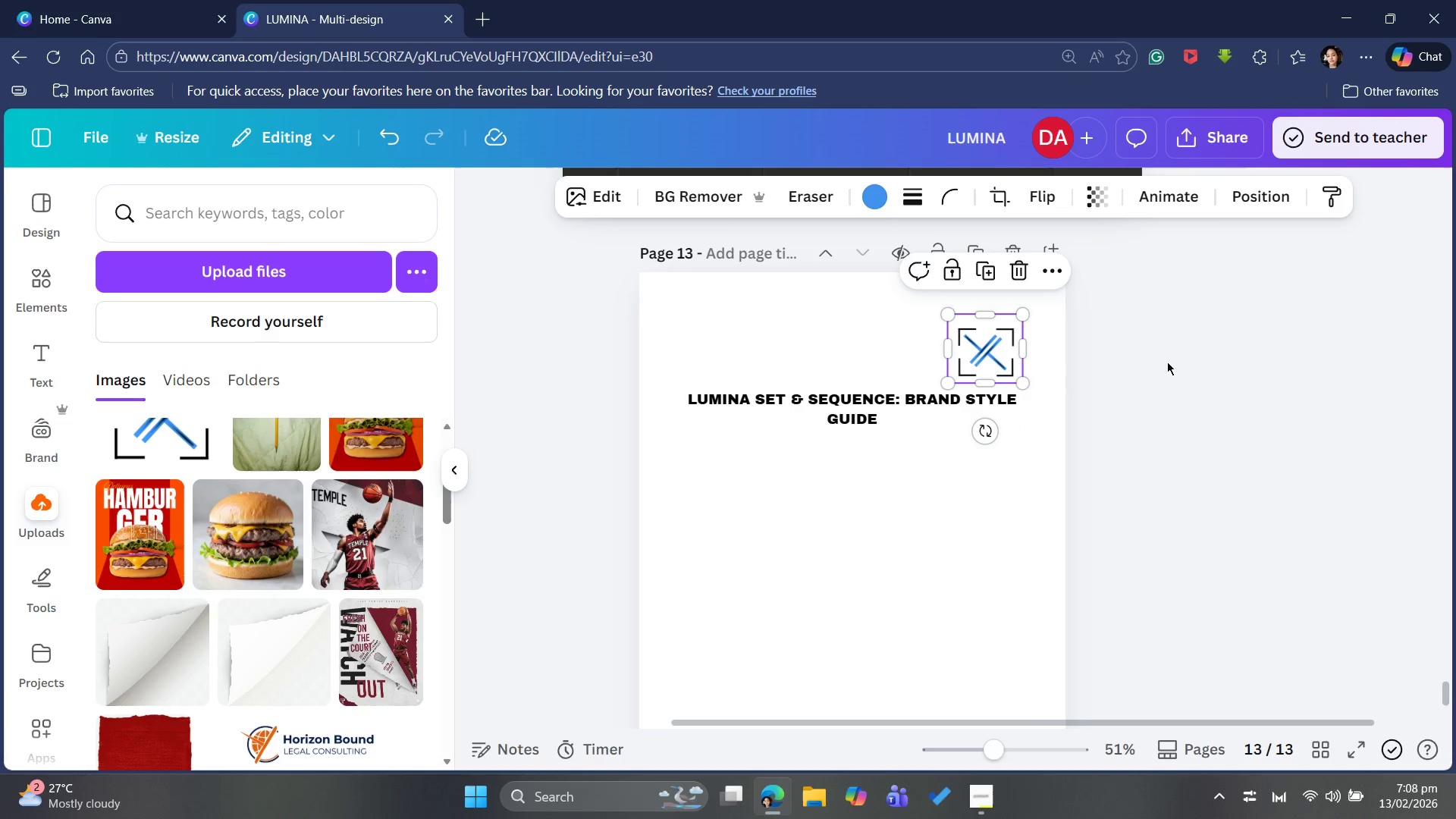 
left_click([1170, 359])
 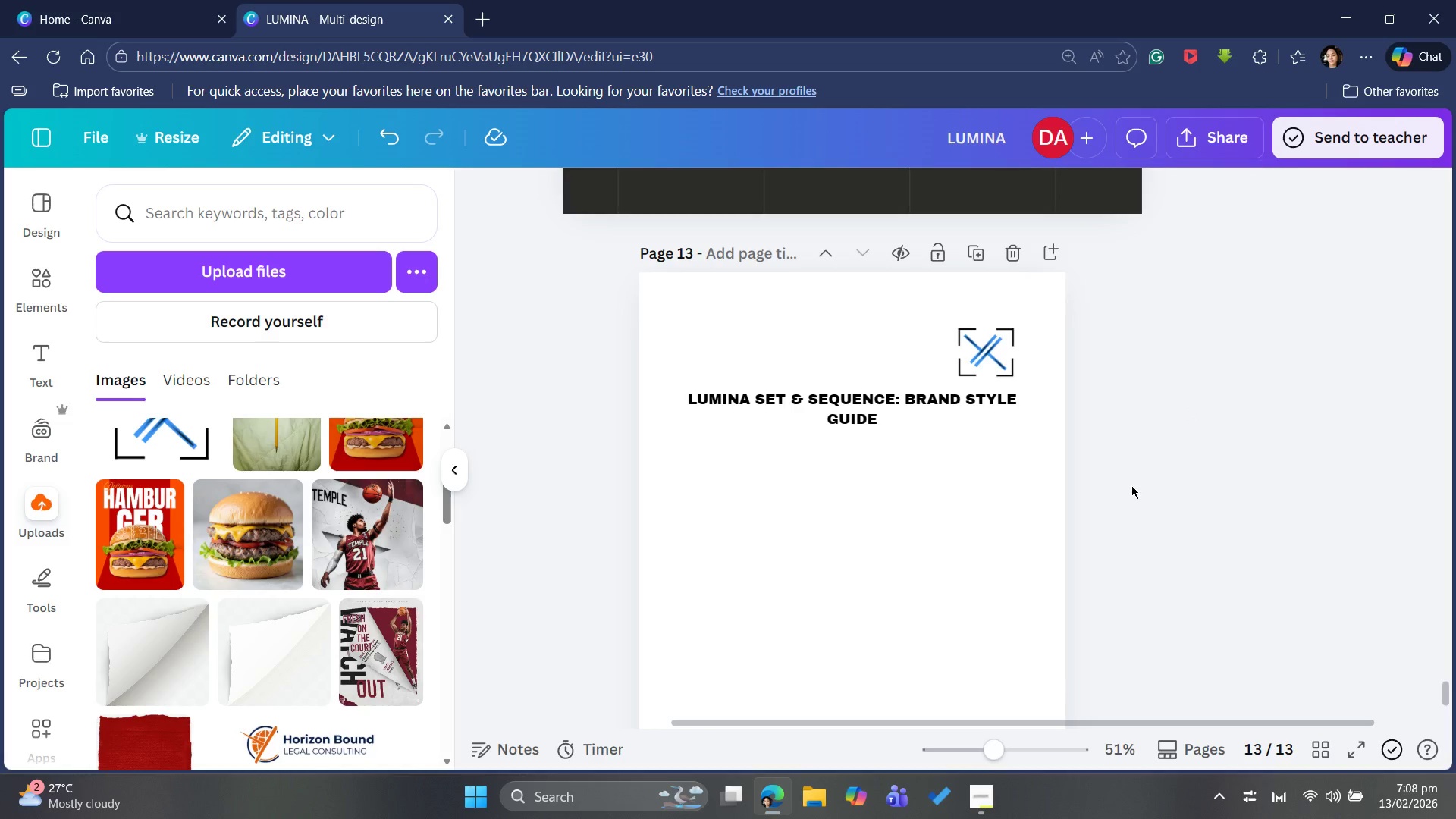 
scroll: coordinate [1136, 489], scroll_direction: down, amount: 1.0
 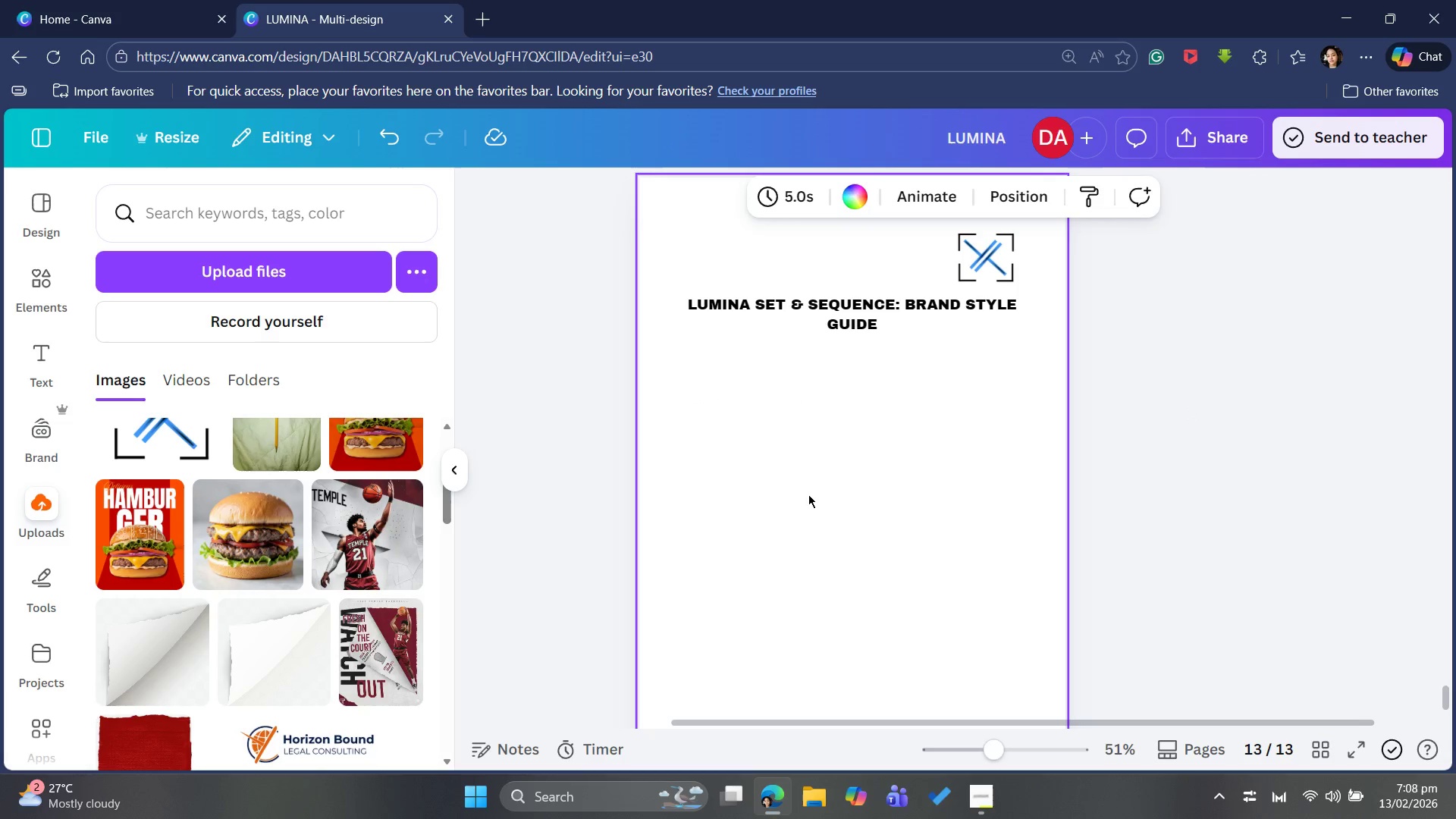 
mouse_move([783, 484])
 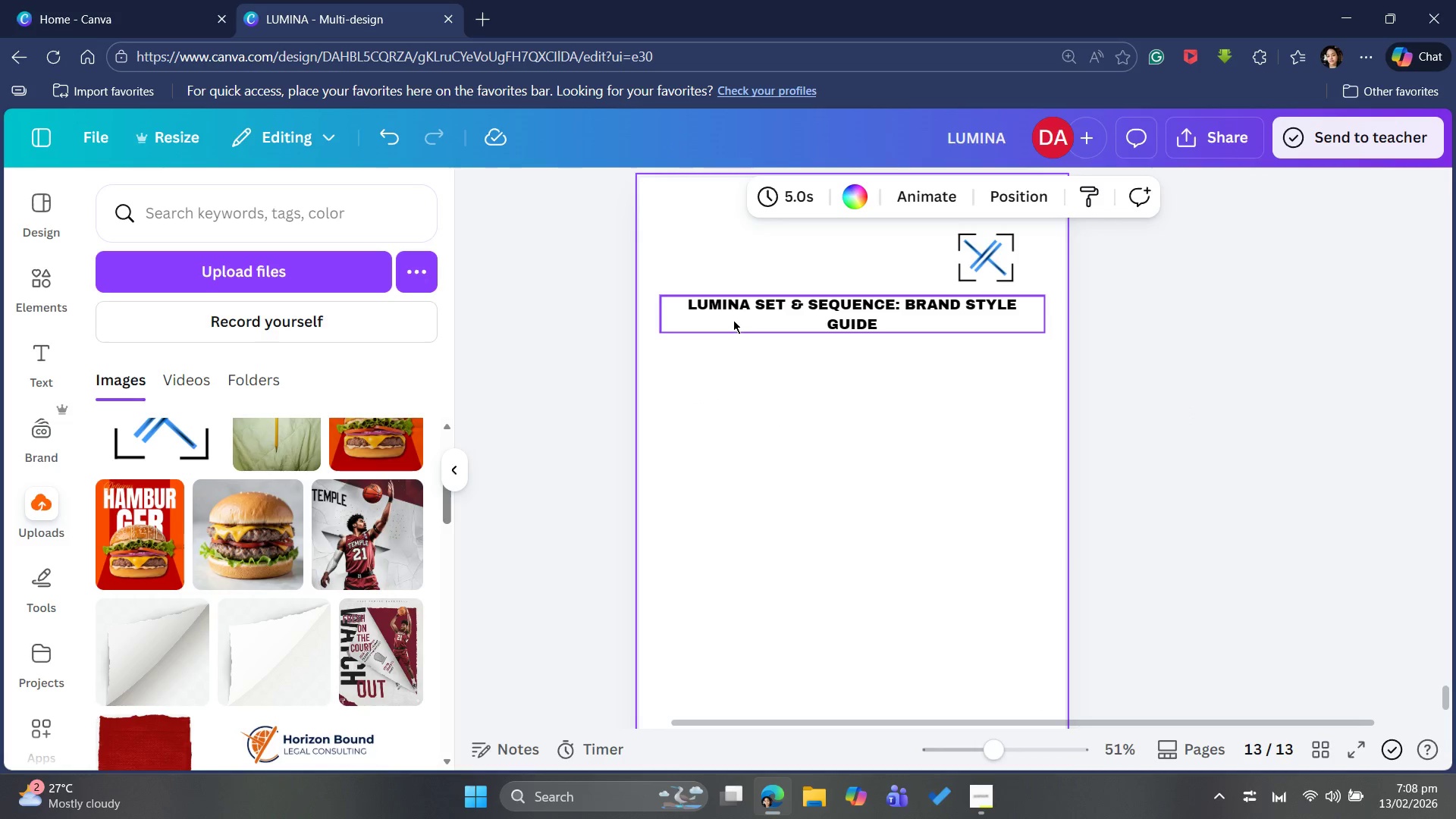 
left_click([721, 419])
 